 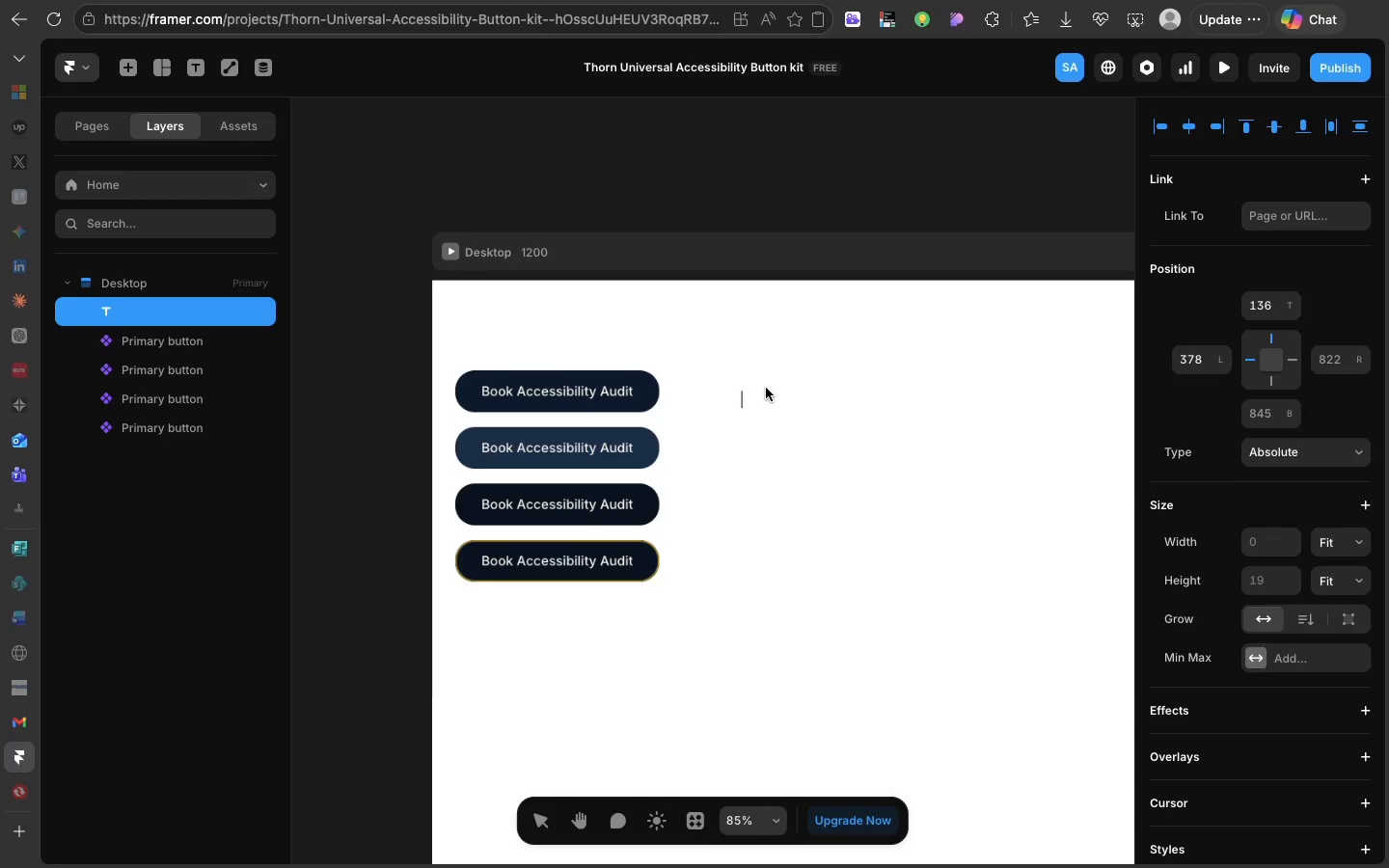 
key(Meta+V)
 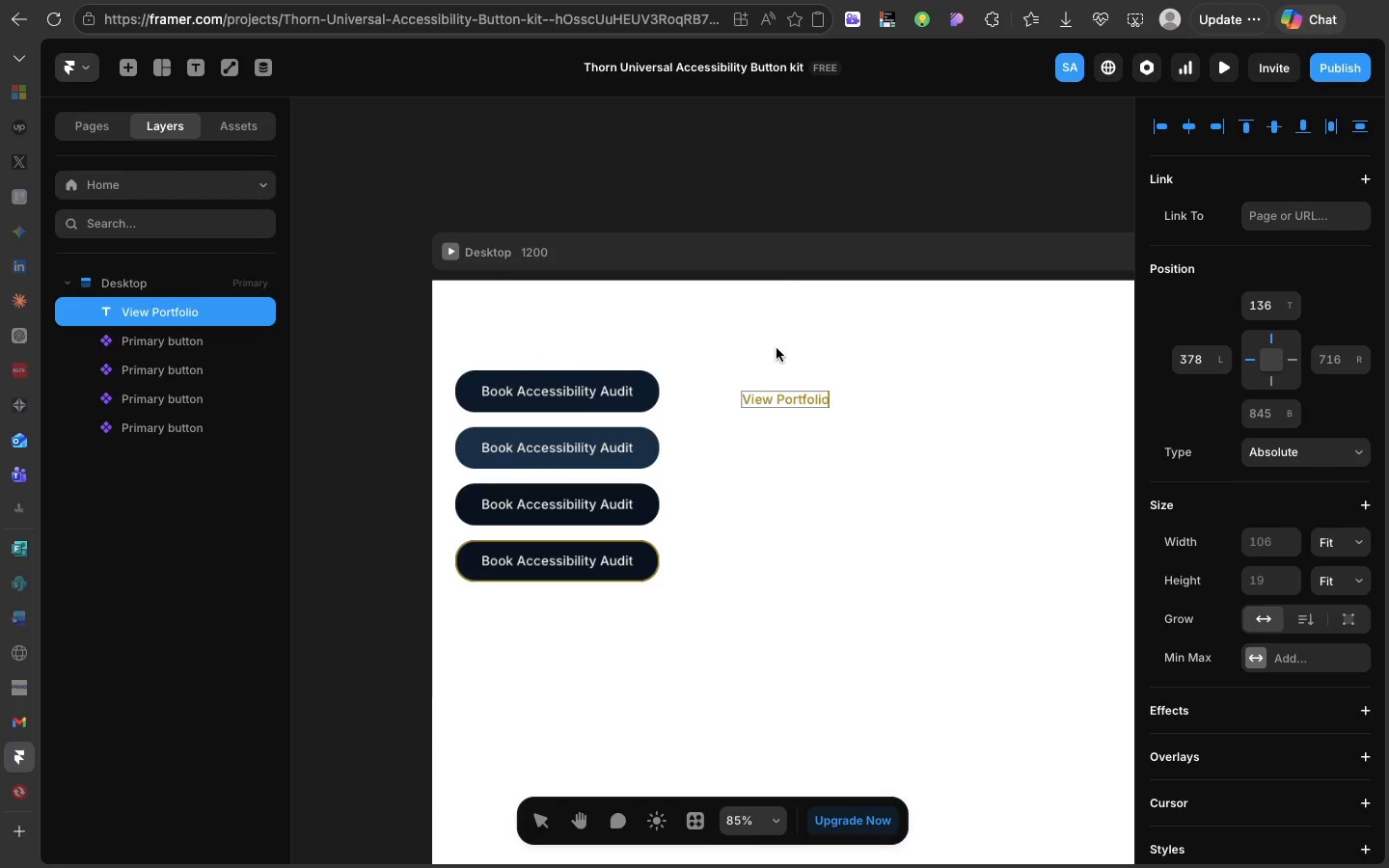 
left_click([776, 348])
 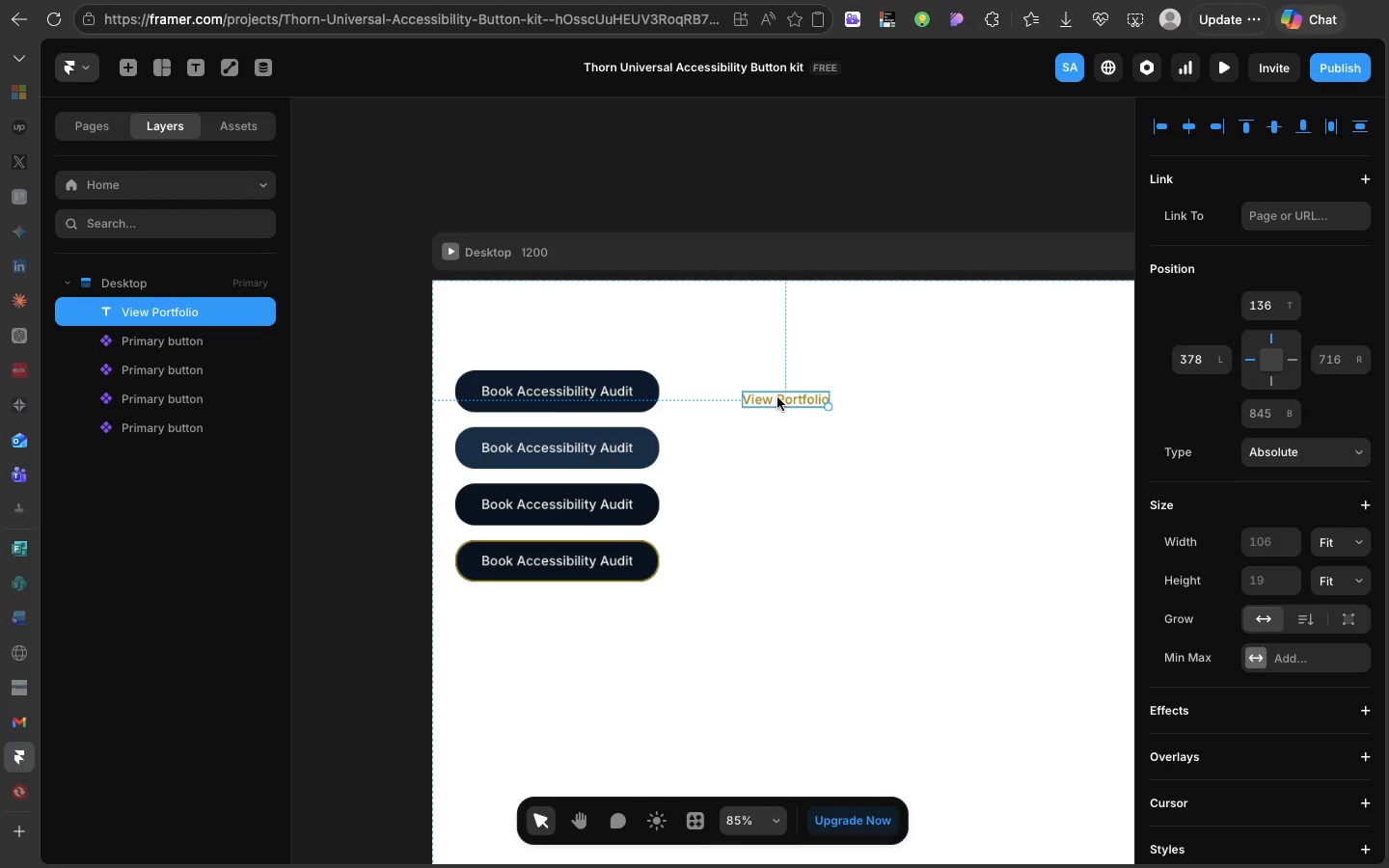 
left_click_drag(start_coordinate=[777, 397], to_coordinate=[822, 377])
 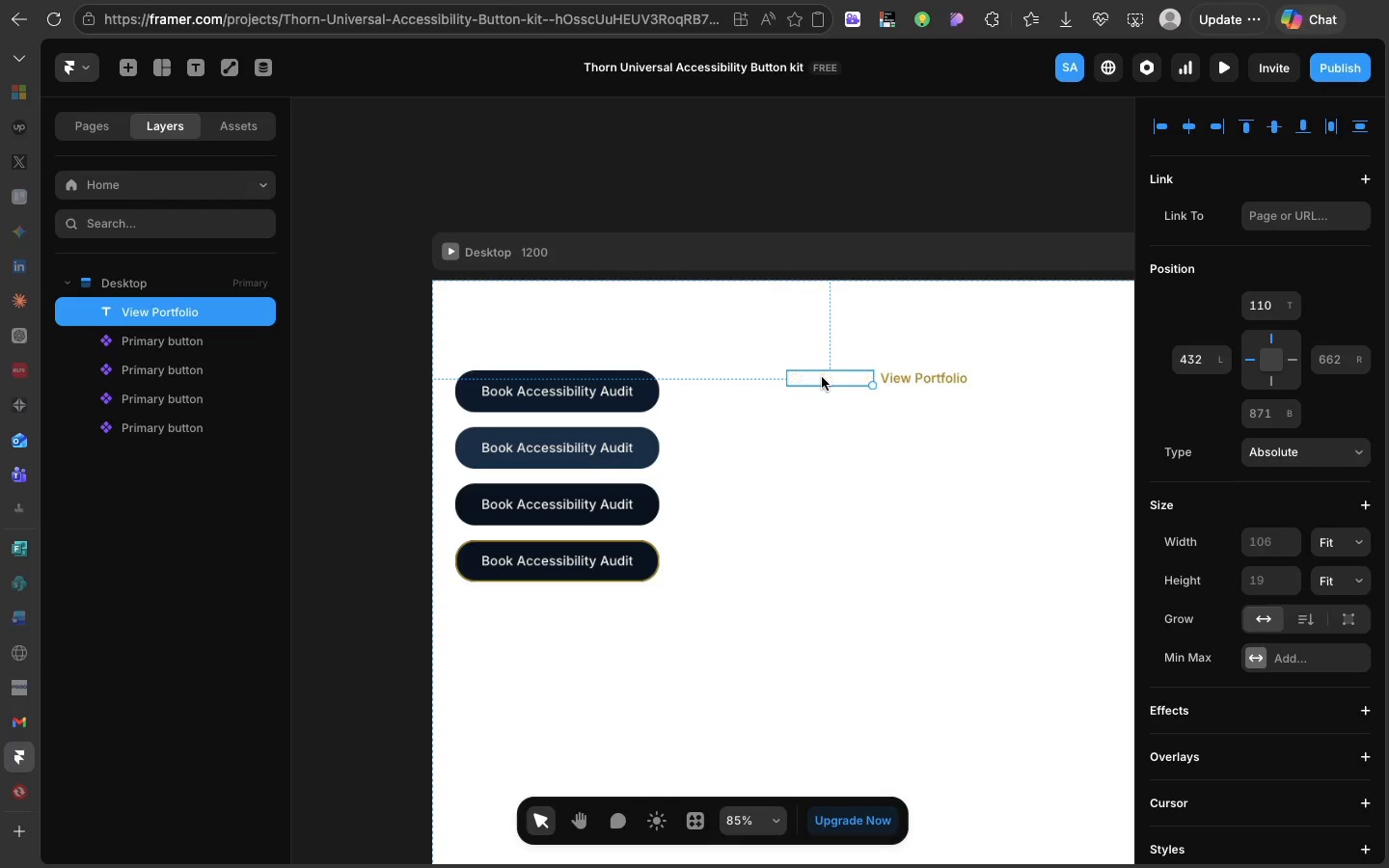 
key(Shift+A)
 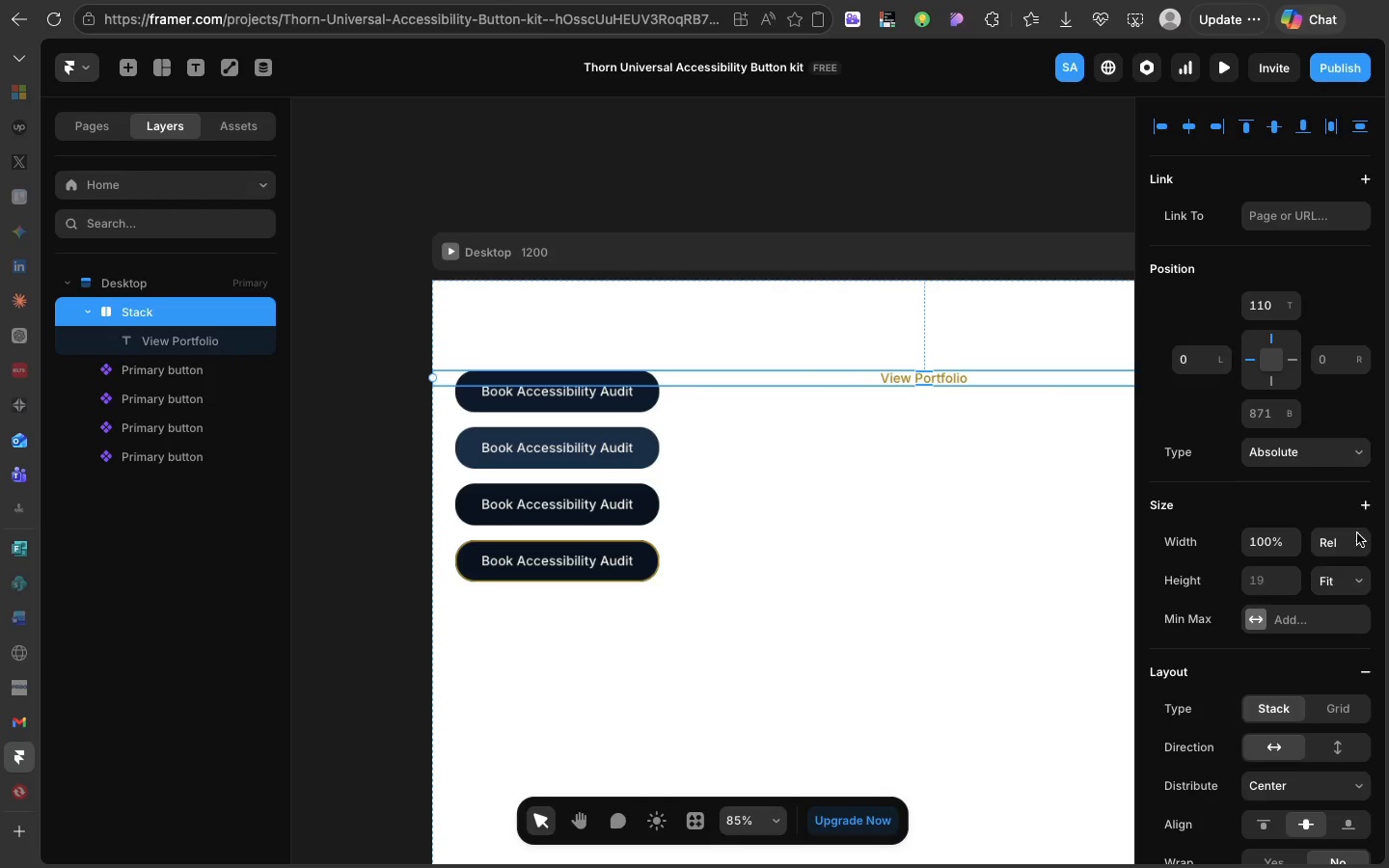 
left_click([1357, 533])
 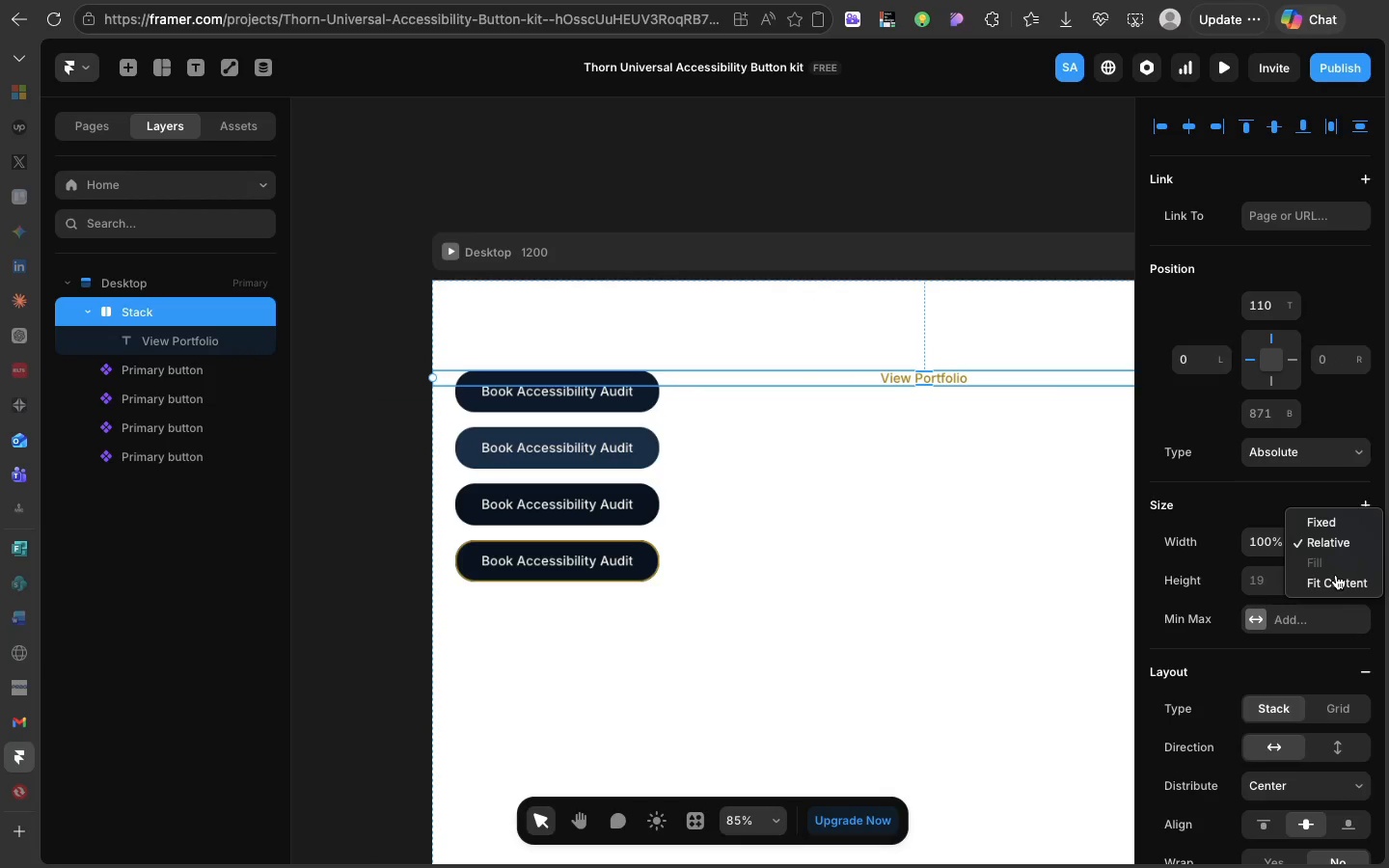 
left_click([1336, 575])
 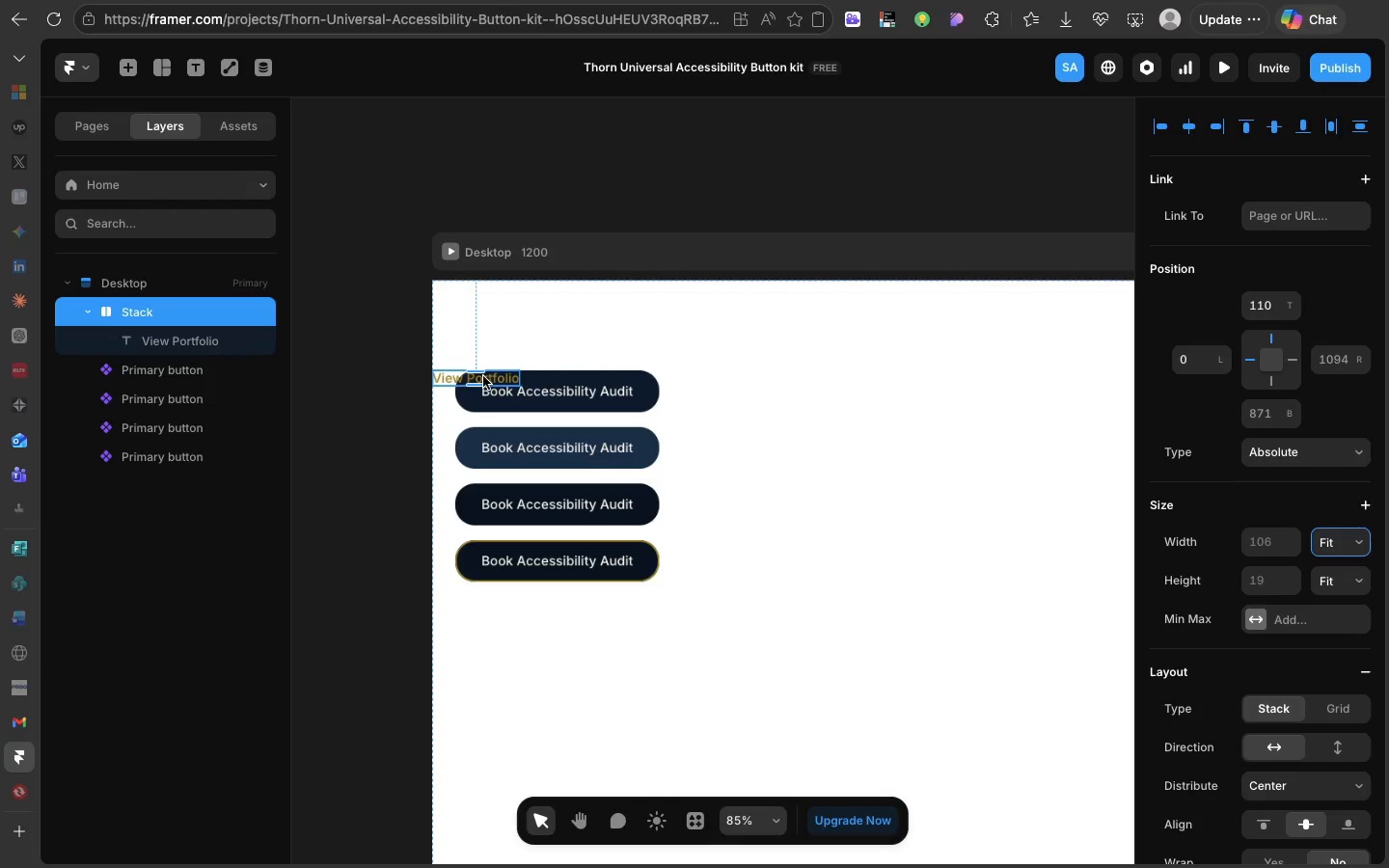 
left_click_drag(start_coordinate=[483, 376], to_coordinate=[870, 386])
 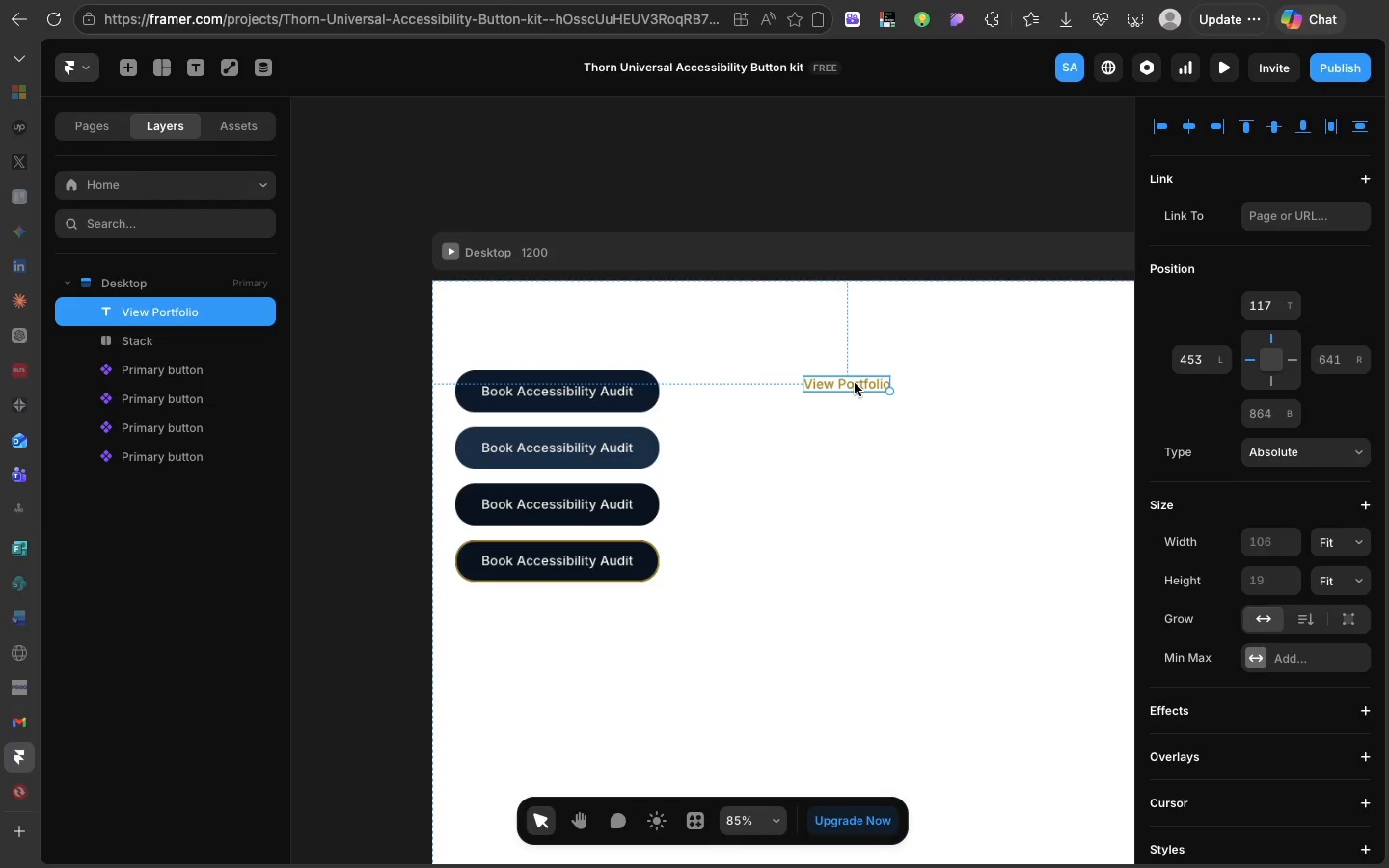 
wait(56.04)
 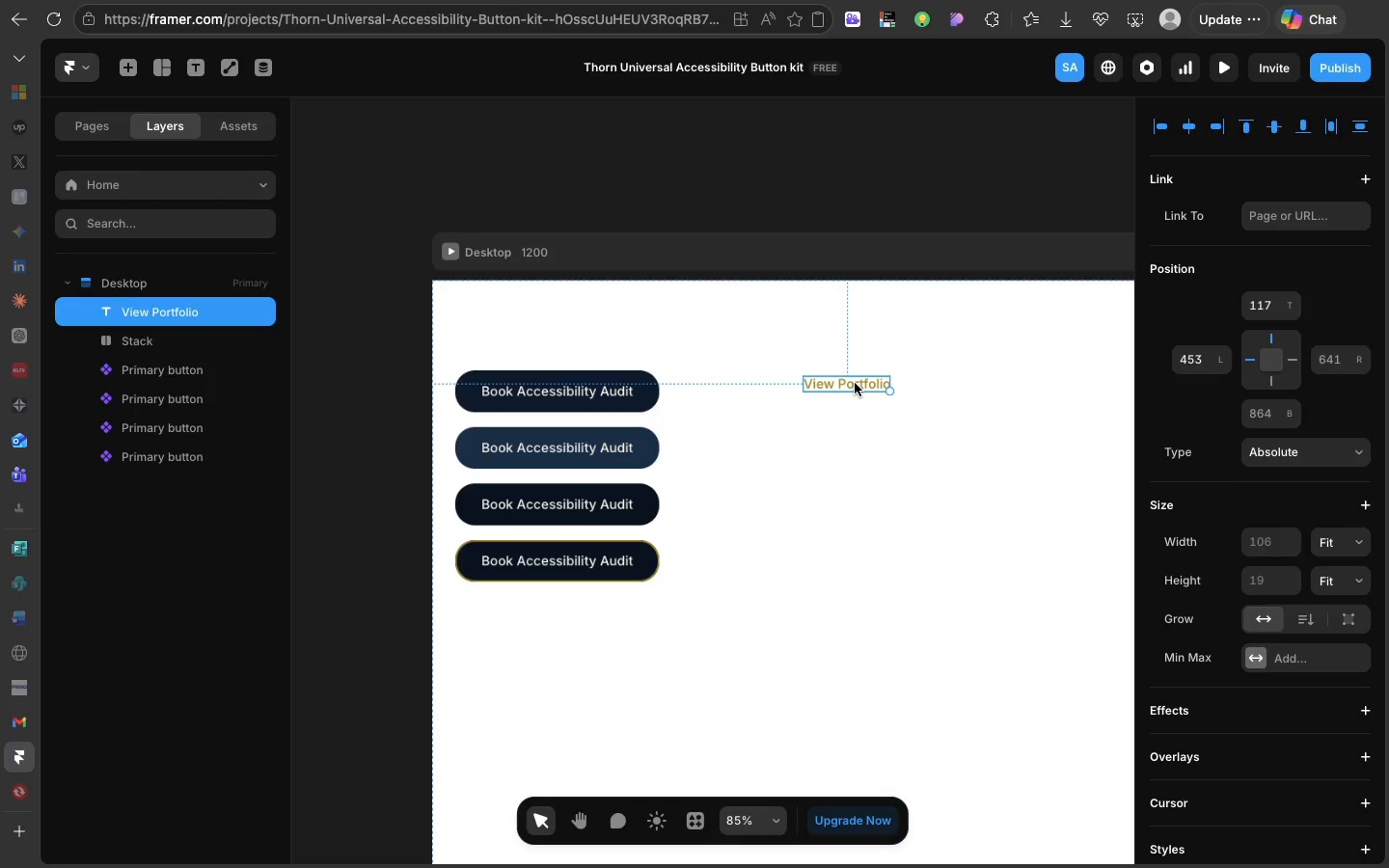 
key(Shift+A)
 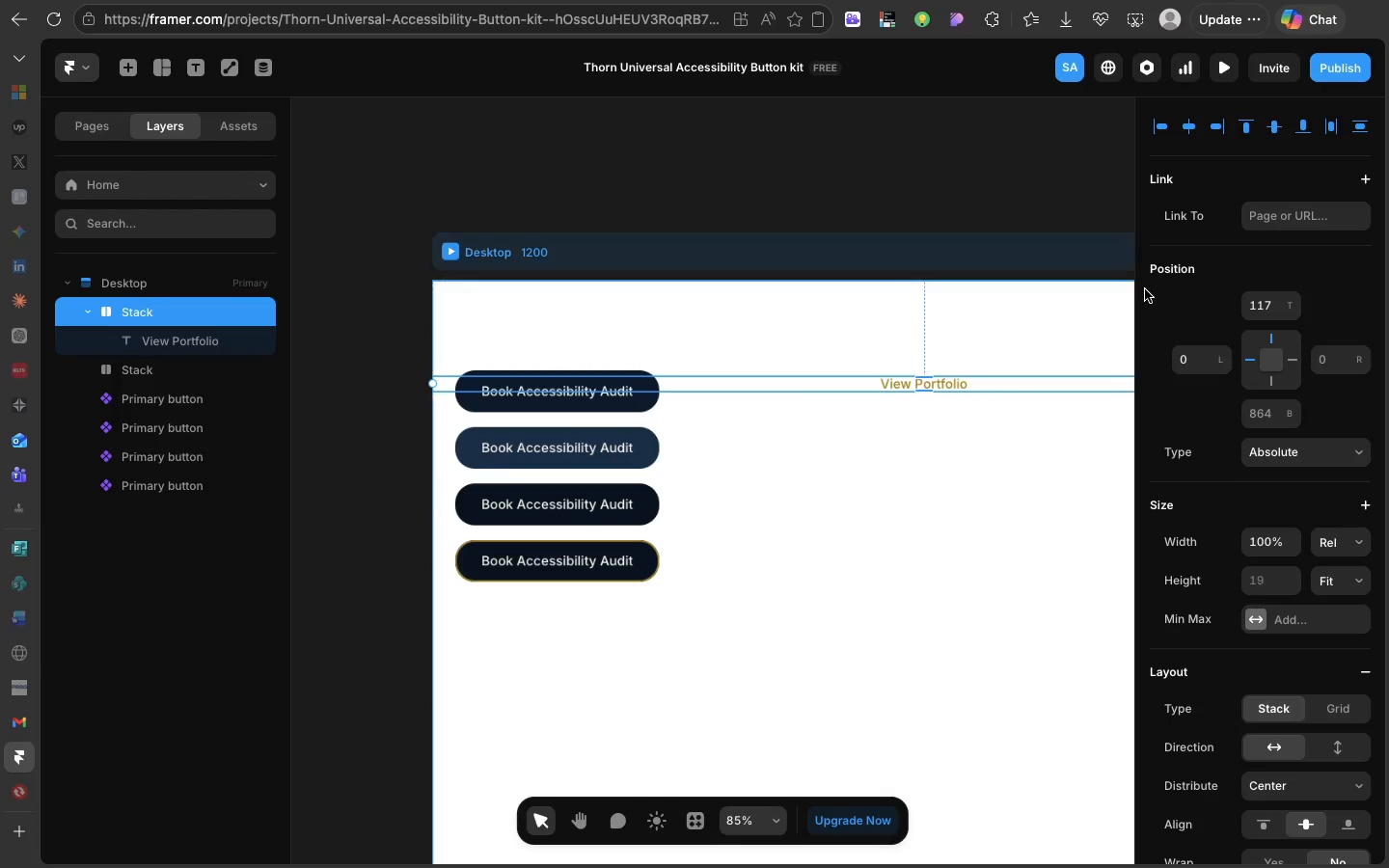 
key(Meta+Z)
 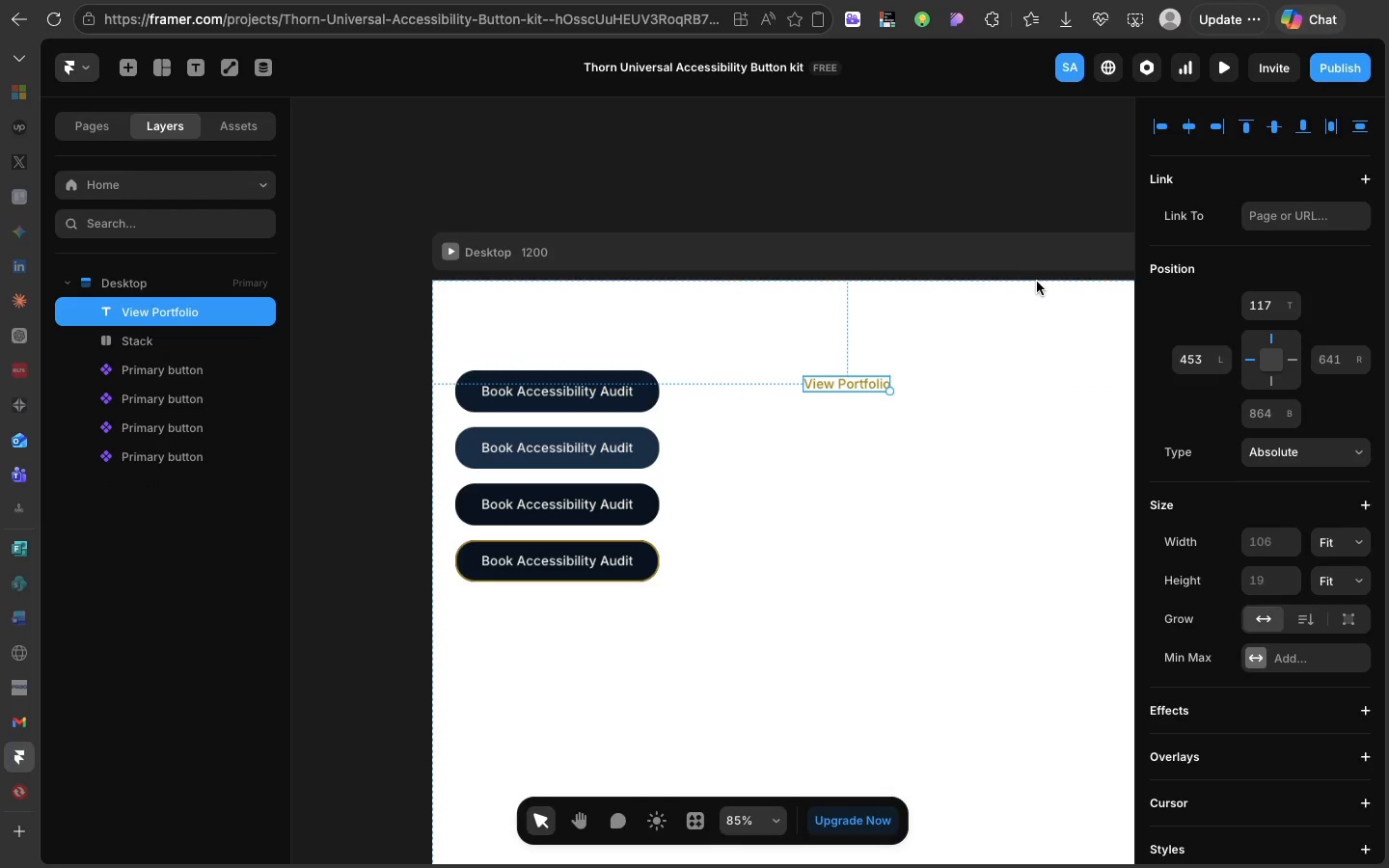 
key(Shift+A)
 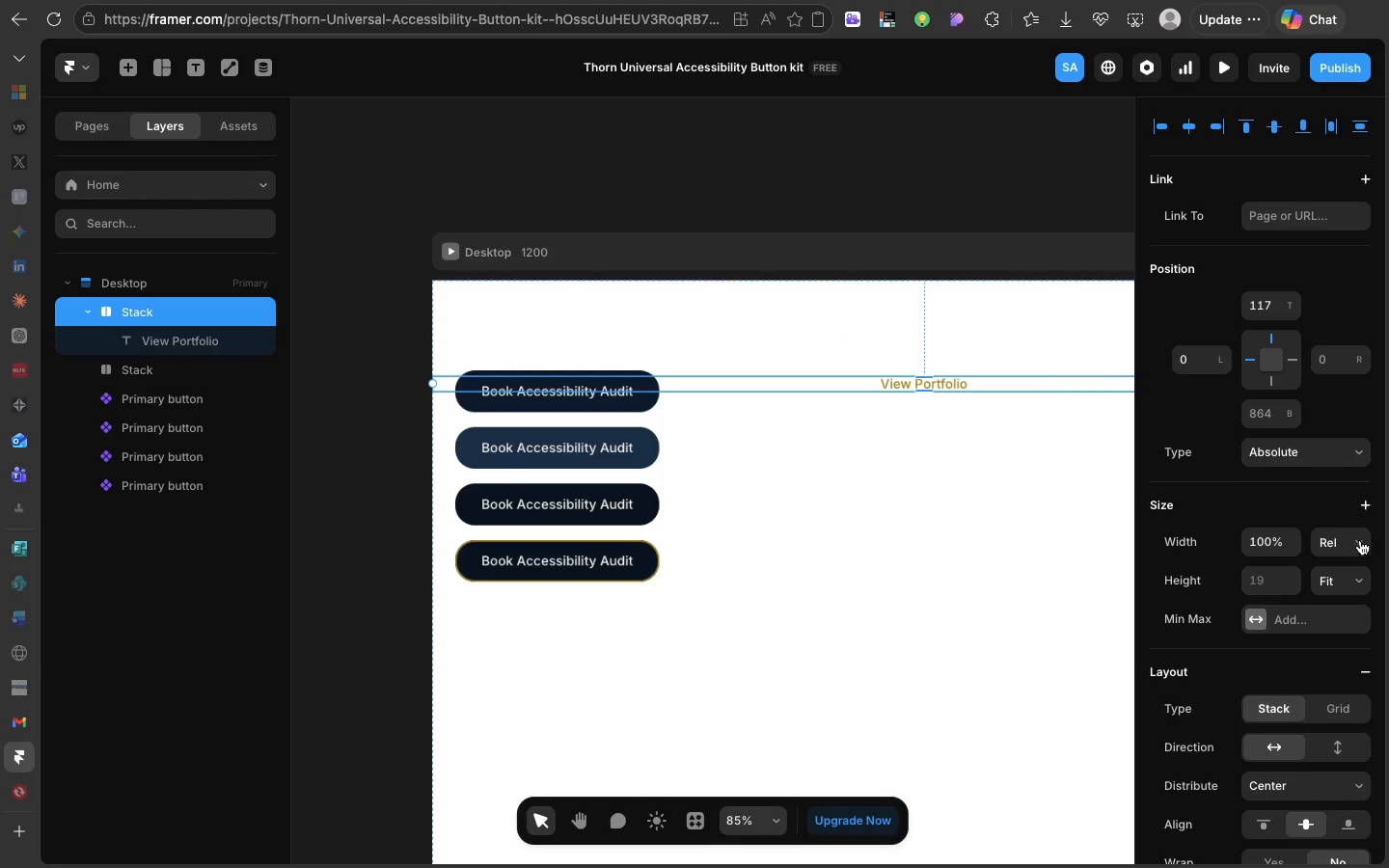 
left_click([1360, 540])
 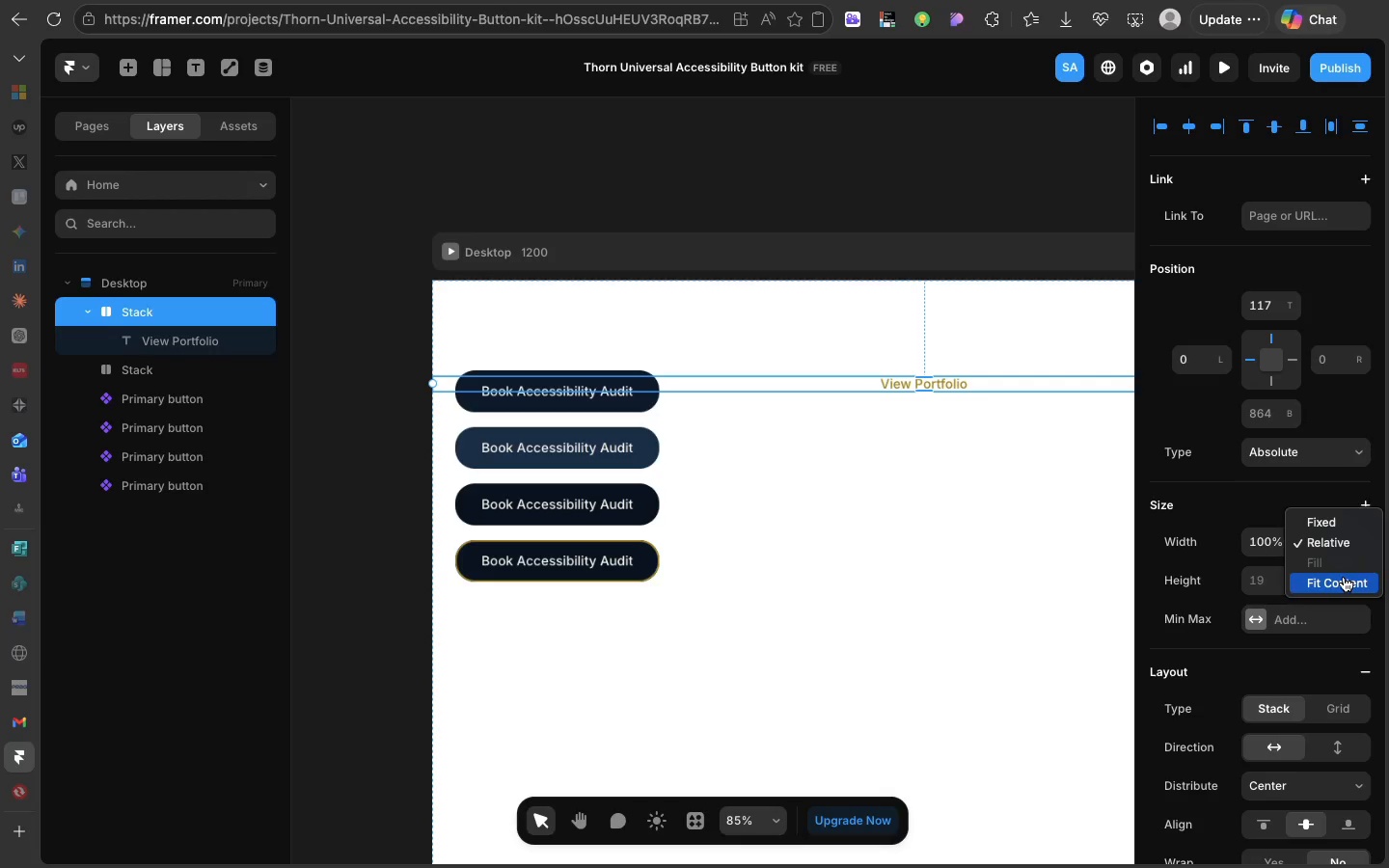 
left_click([1344, 577])
 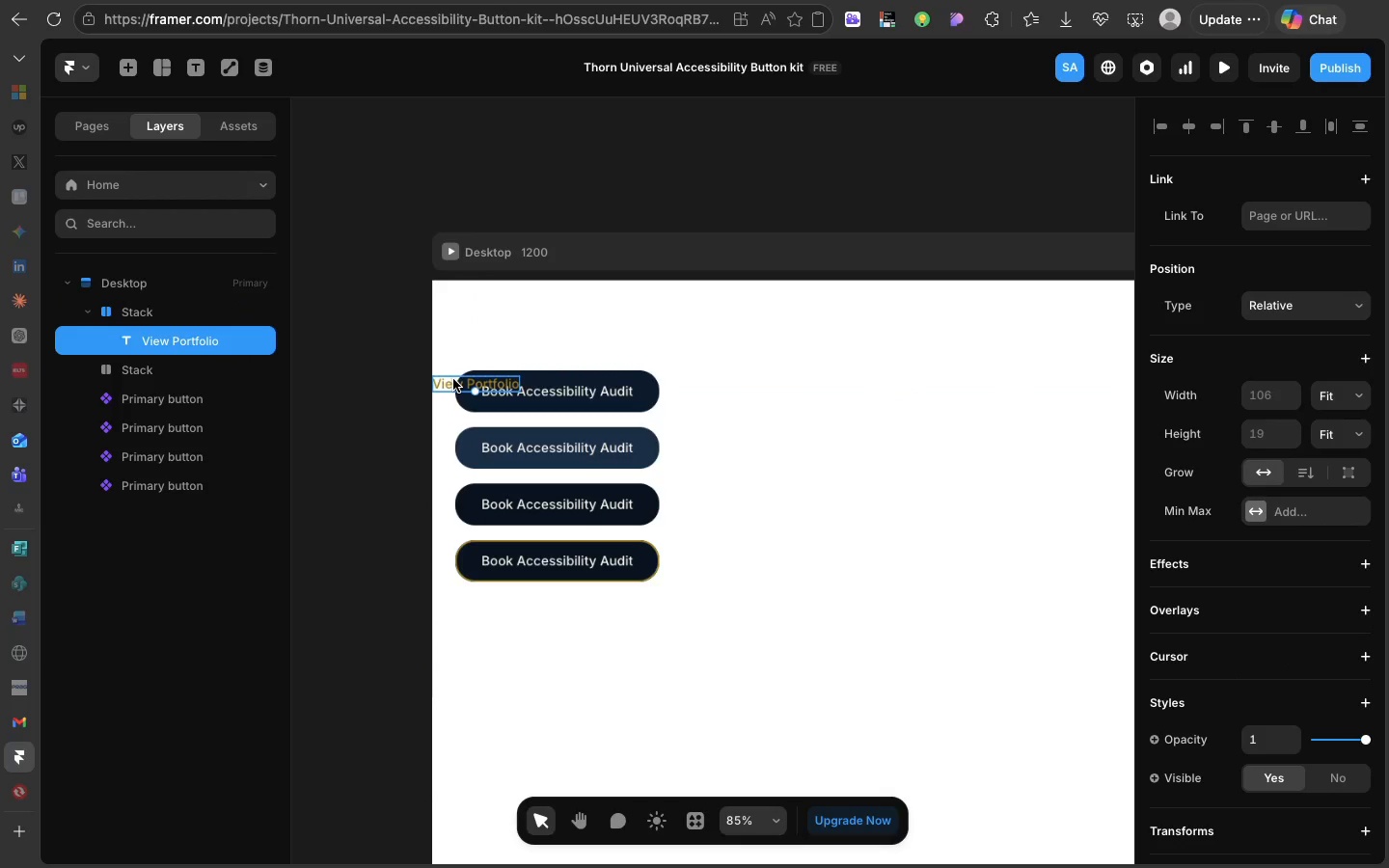 
left_click([453, 379])
 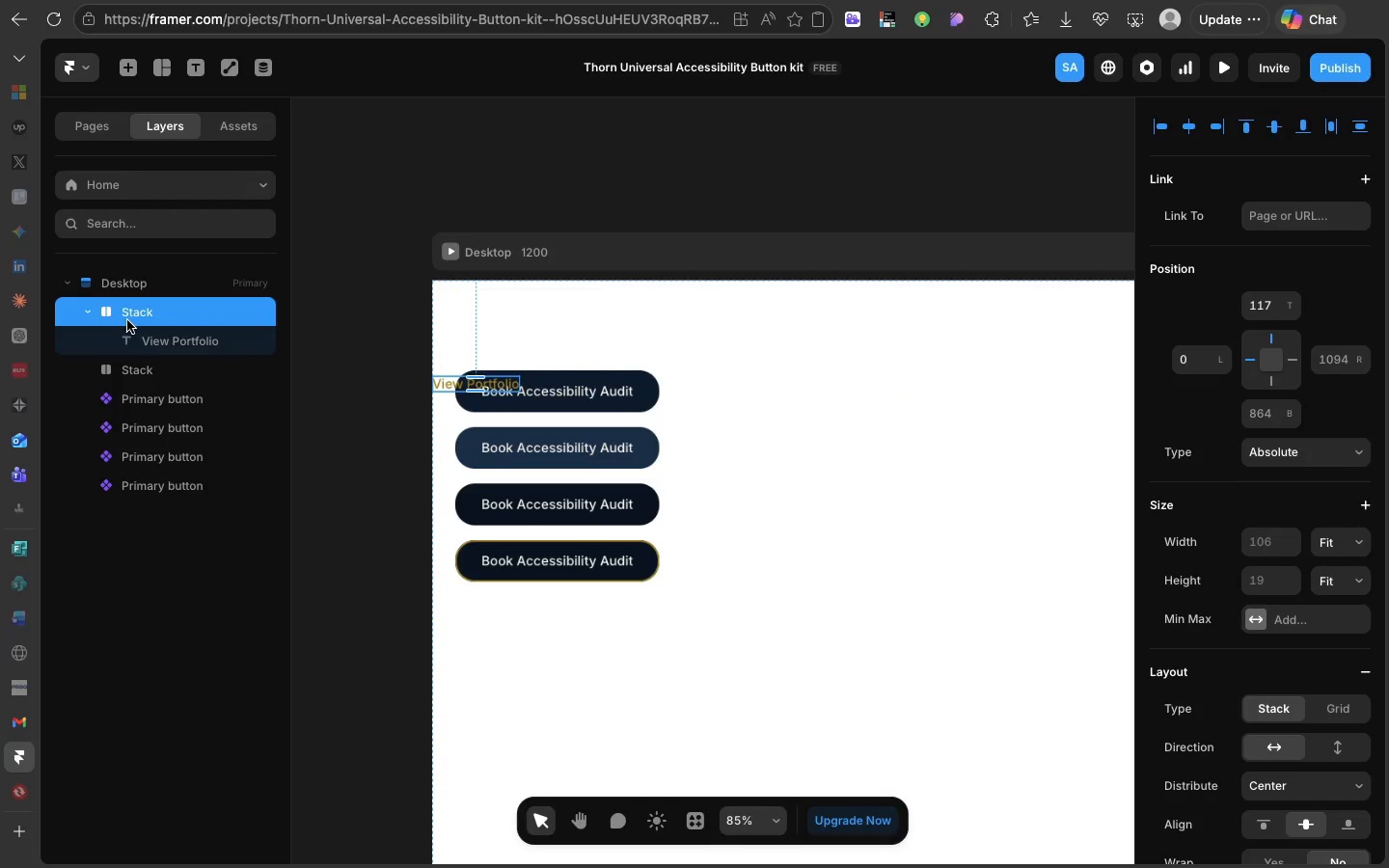 
left_click([127, 320])
 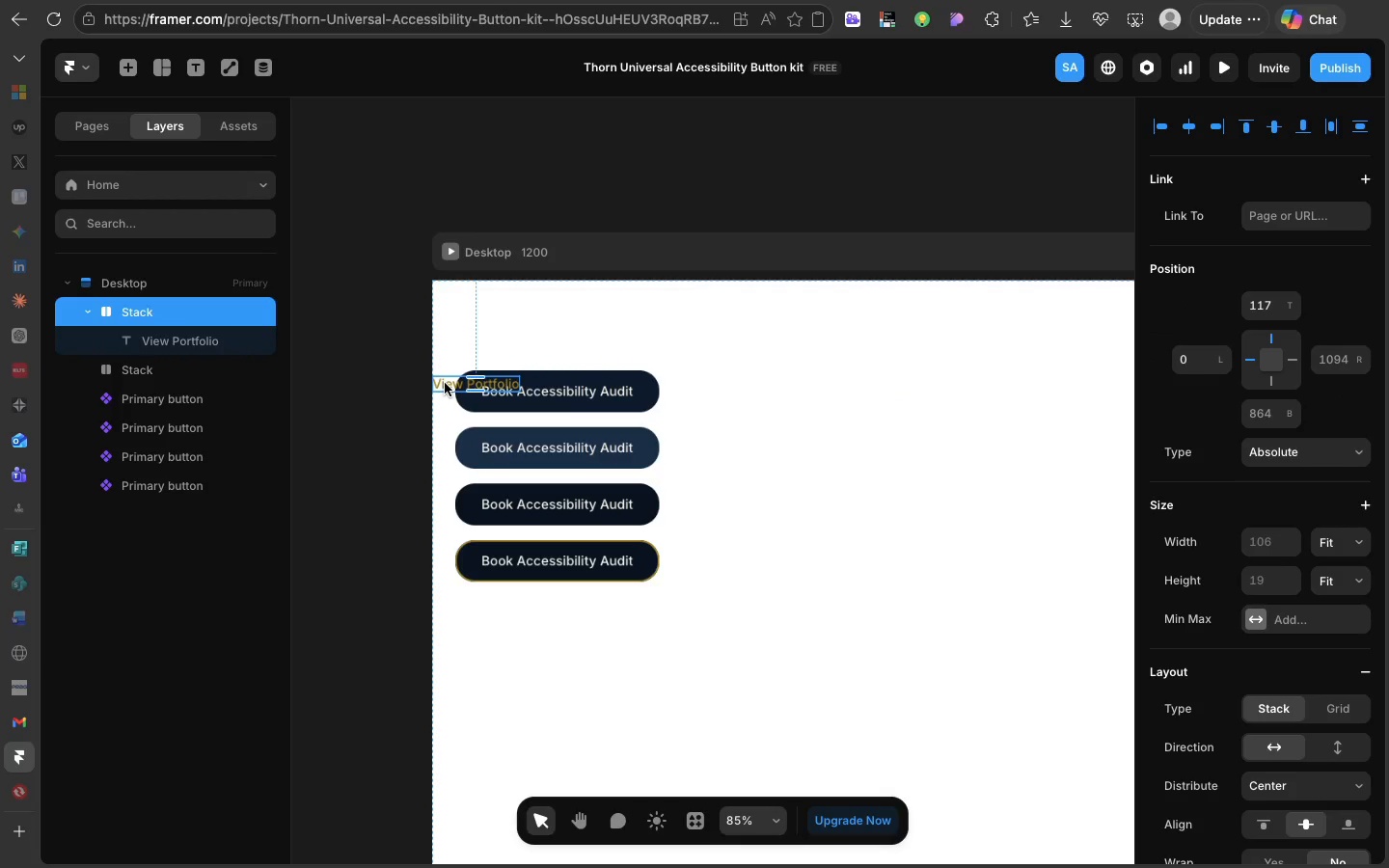 
left_click_drag(start_coordinate=[445, 383], to_coordinate=[845, 392])
 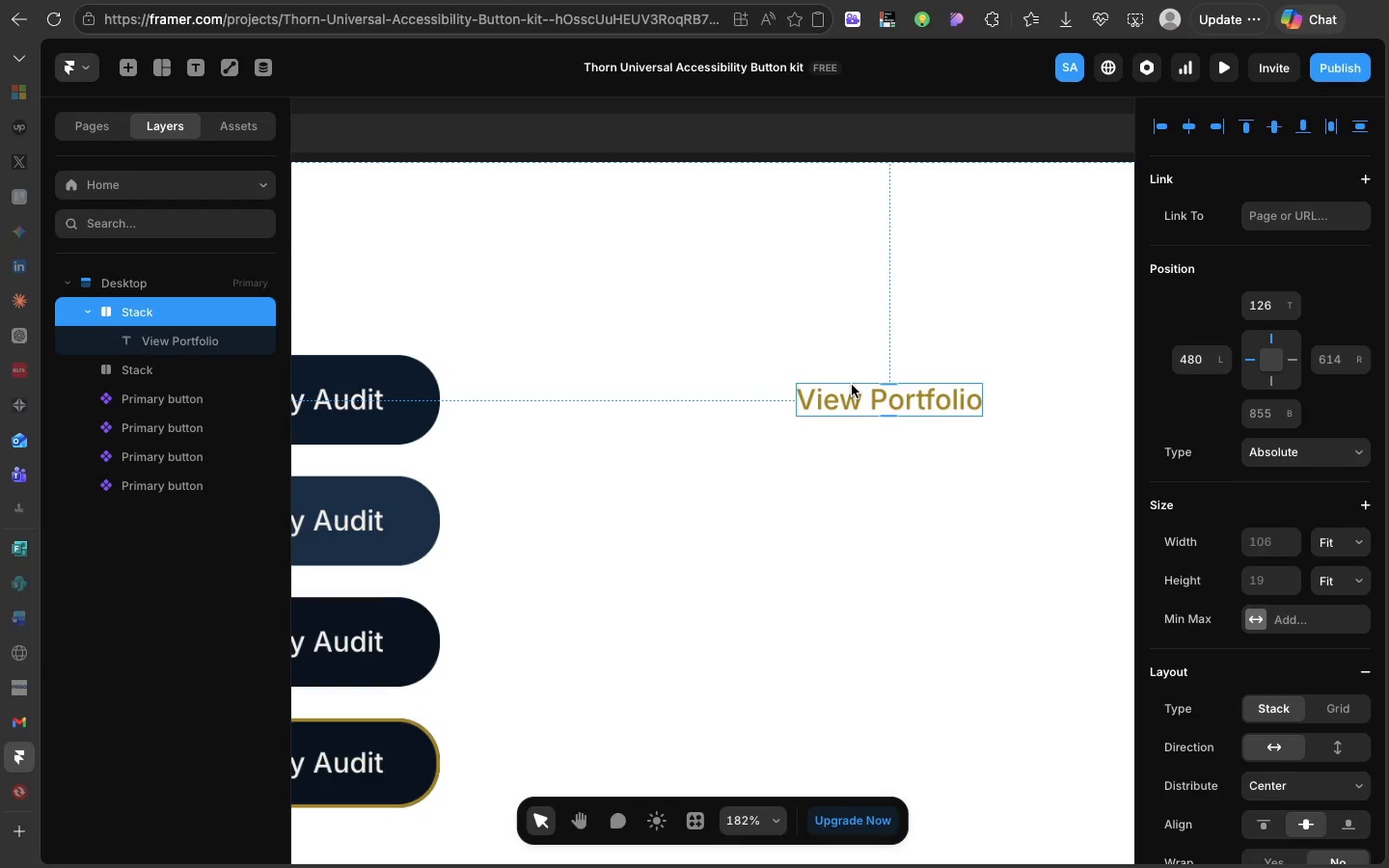 
wait(131.5)
 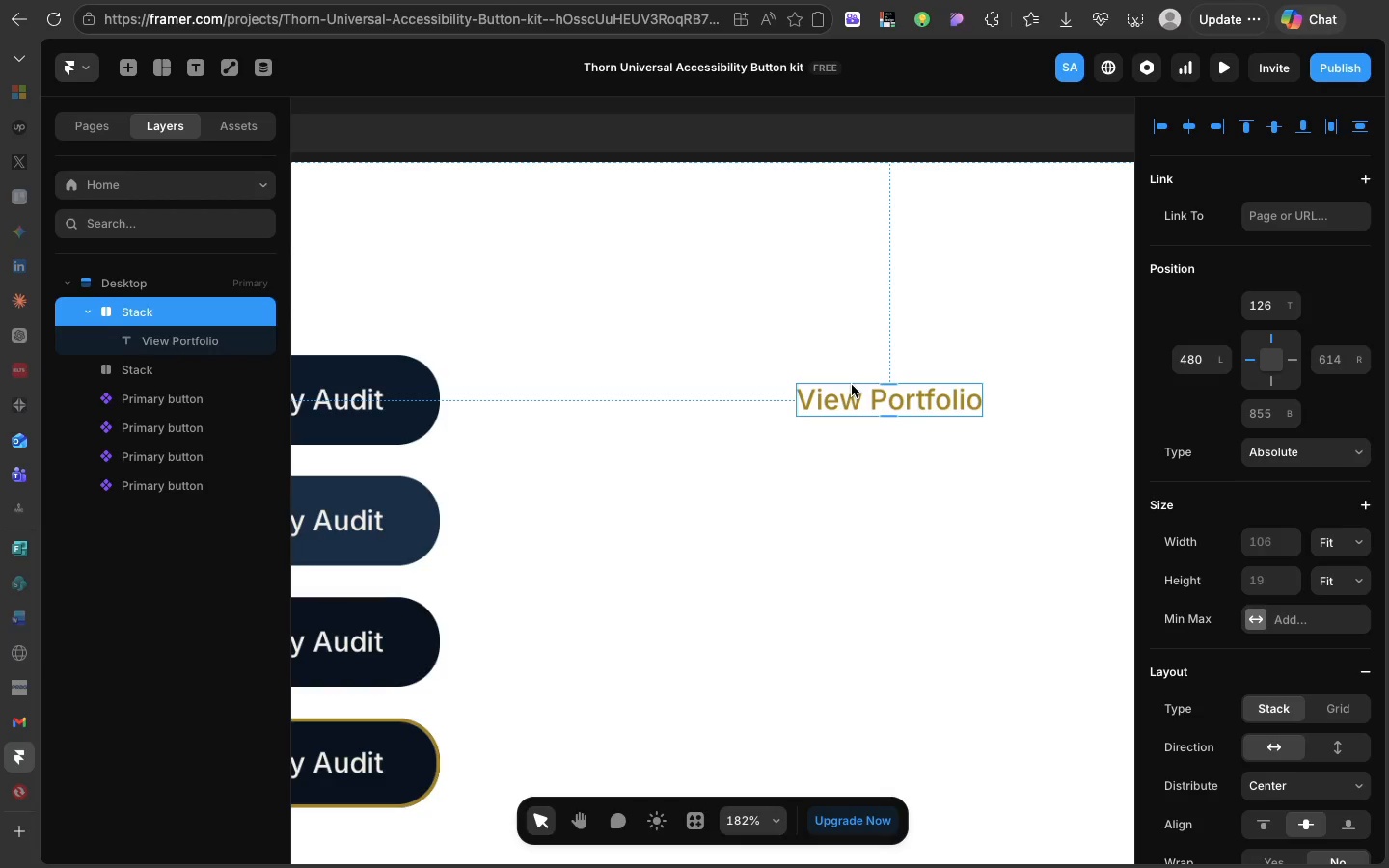 
scroll: coordinate [1223, 547], scroll_direction: down, amount: 60.0
 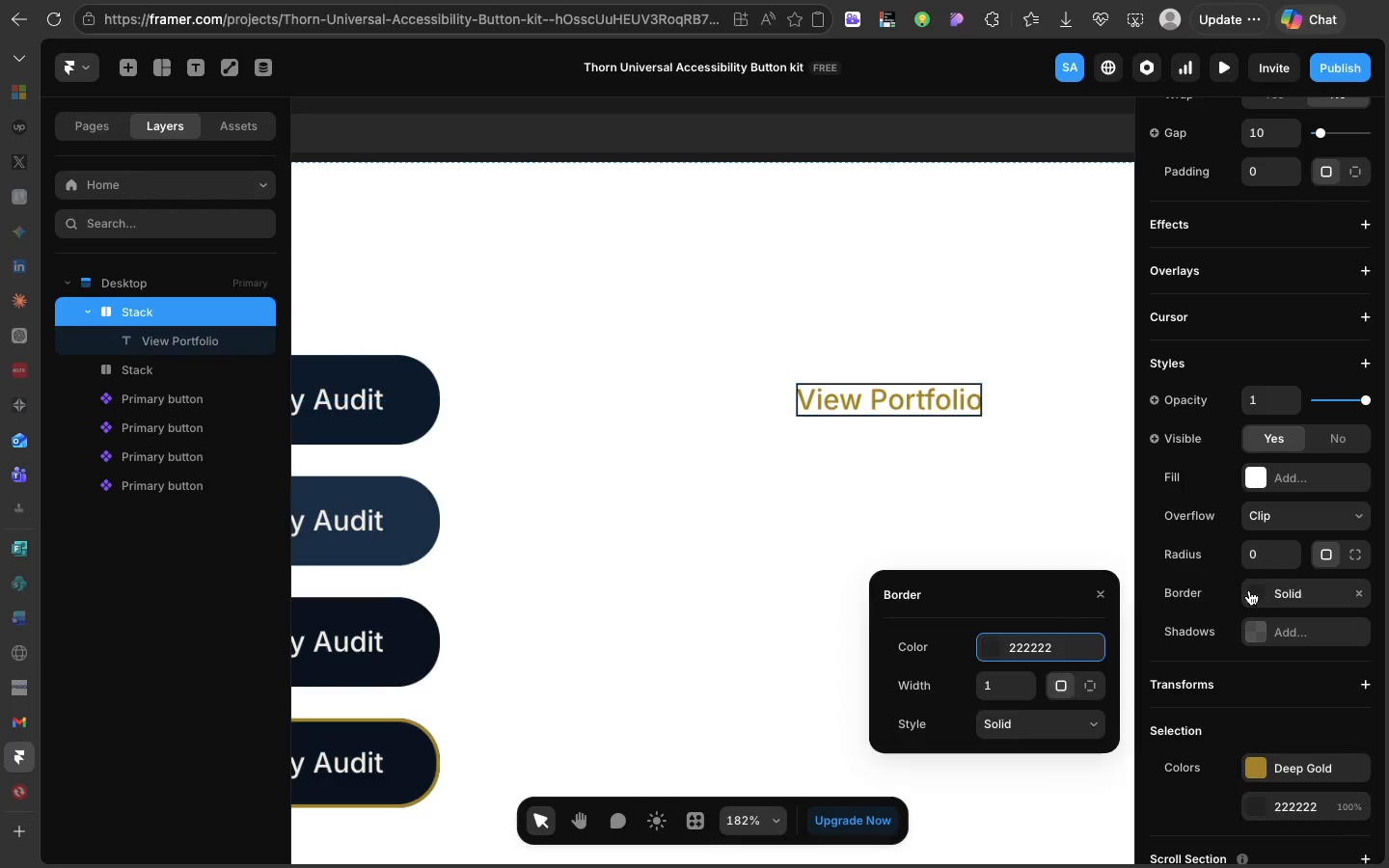 
left_click([1249, 590])
 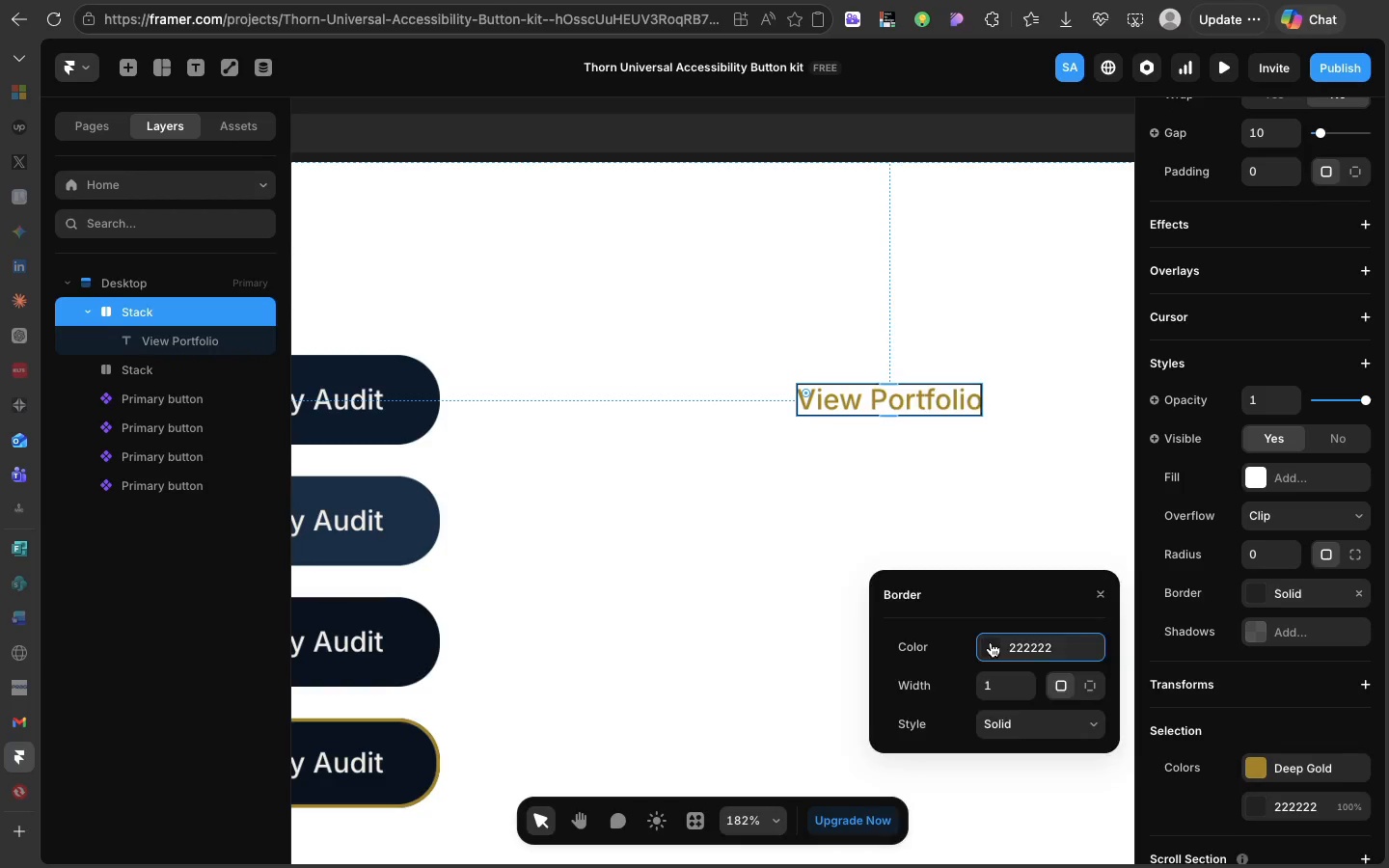 
left_click([991, 642])
 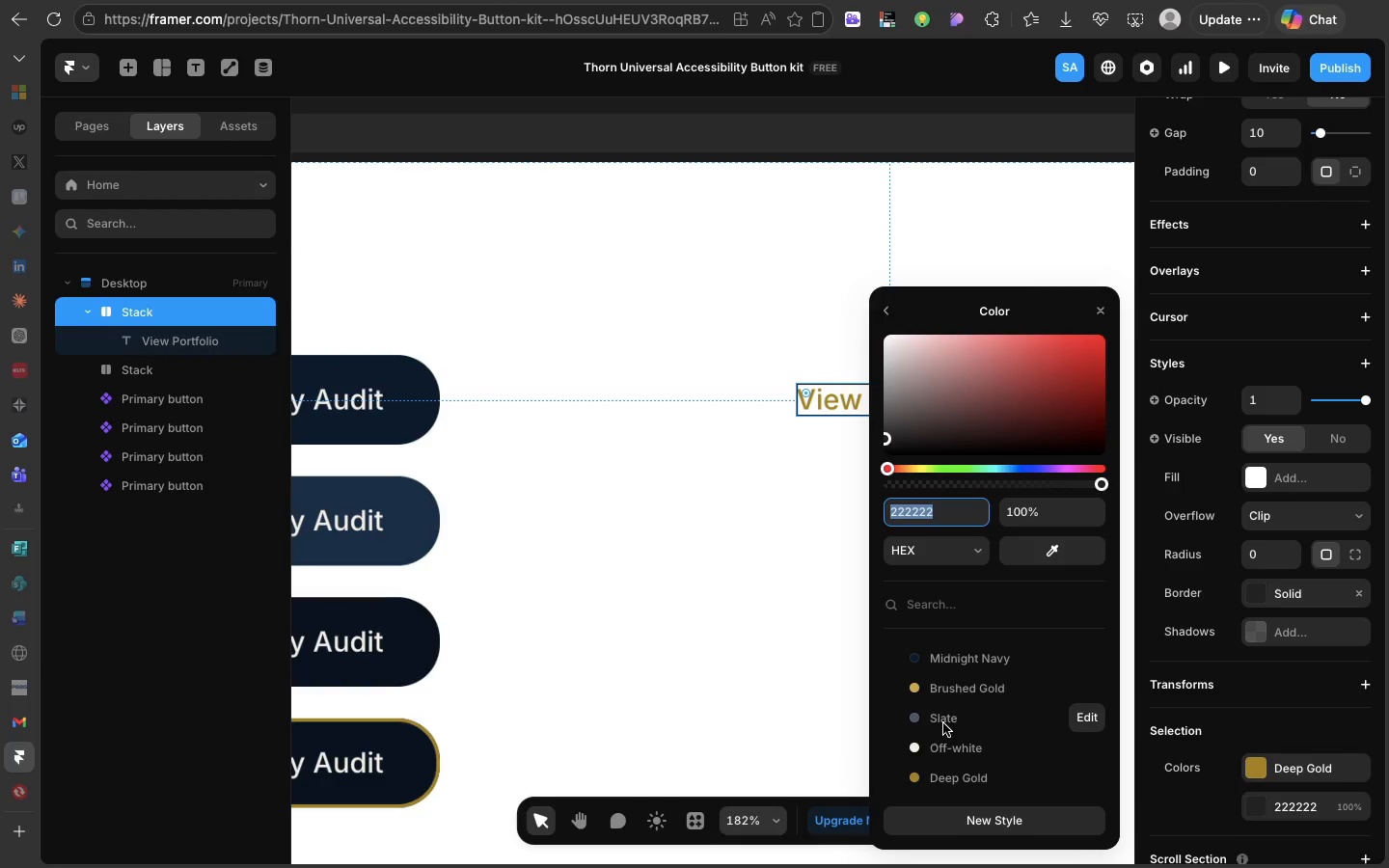 
left_click([943, 723])
 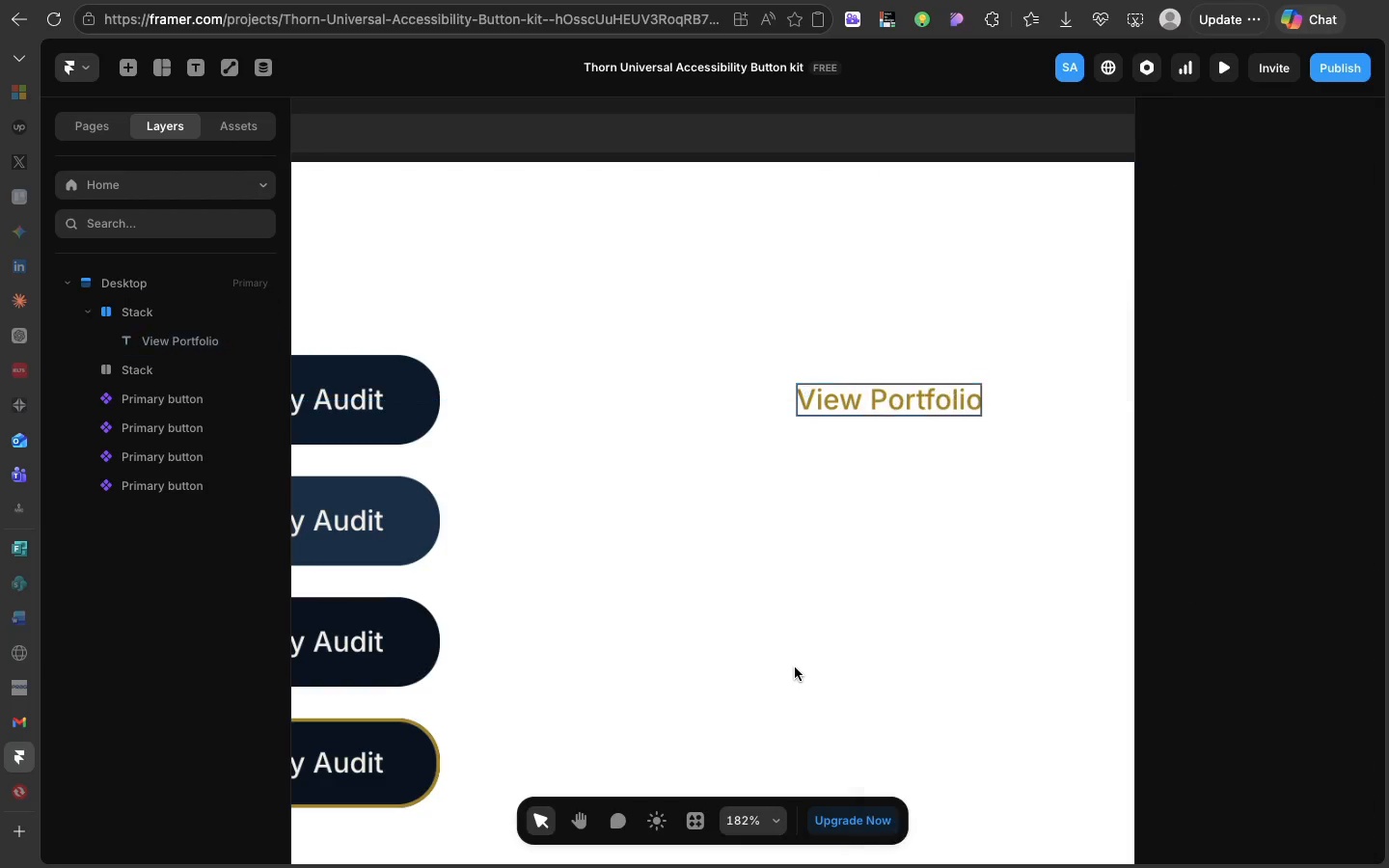 
left_click([795, 667])
 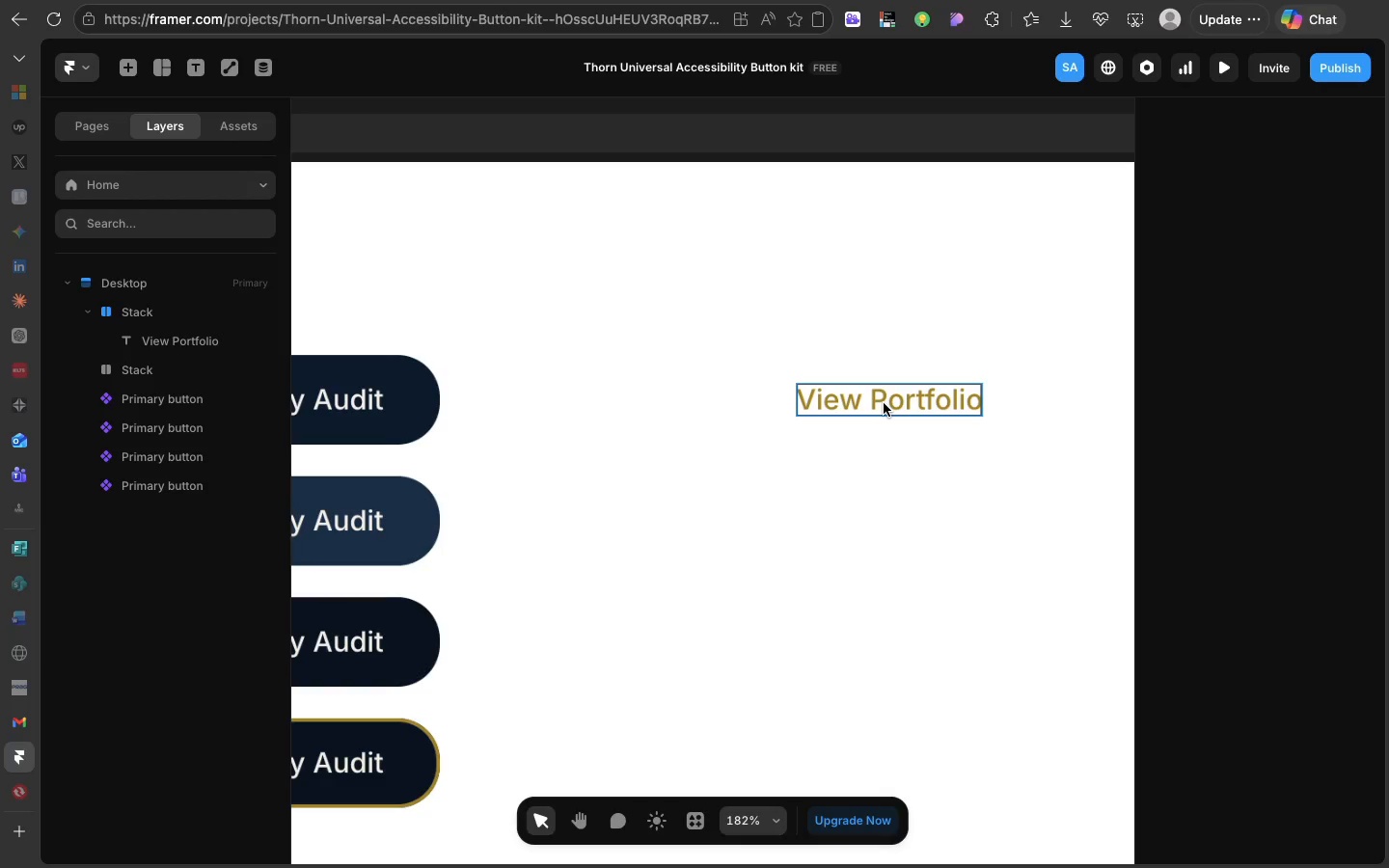 
wait(8.98)
 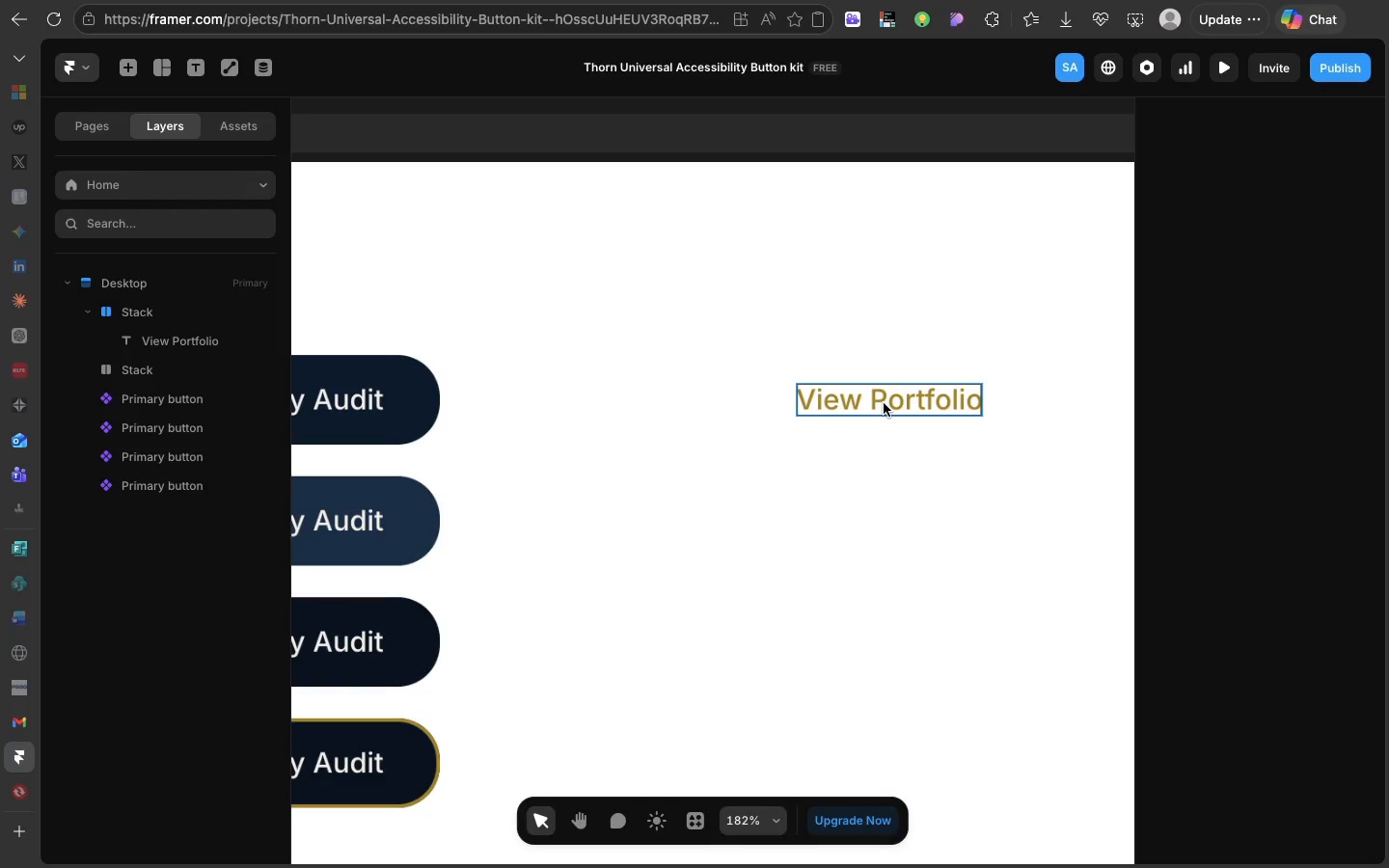 
left_click([880, 433])
 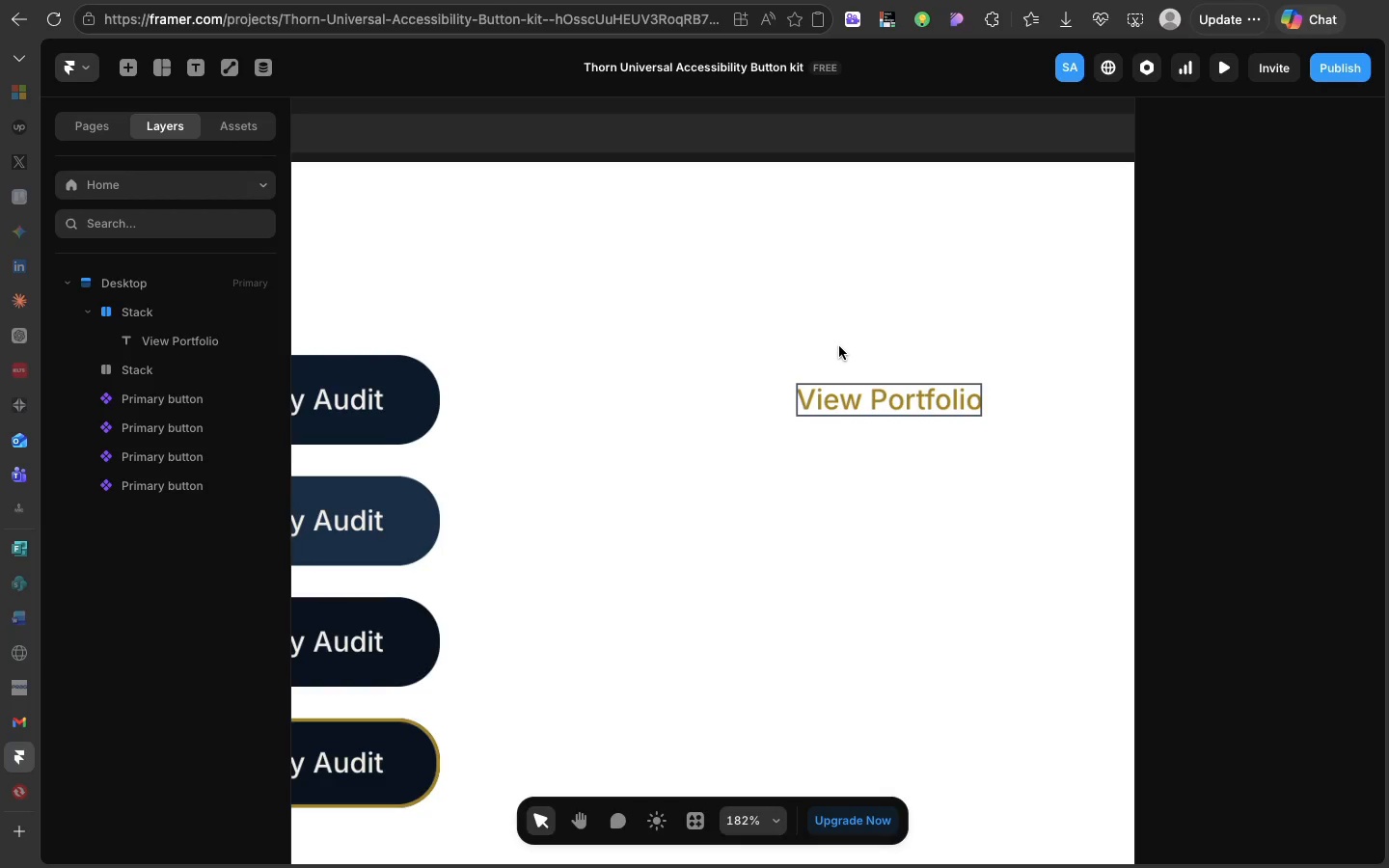 
left_click([839, 346])
 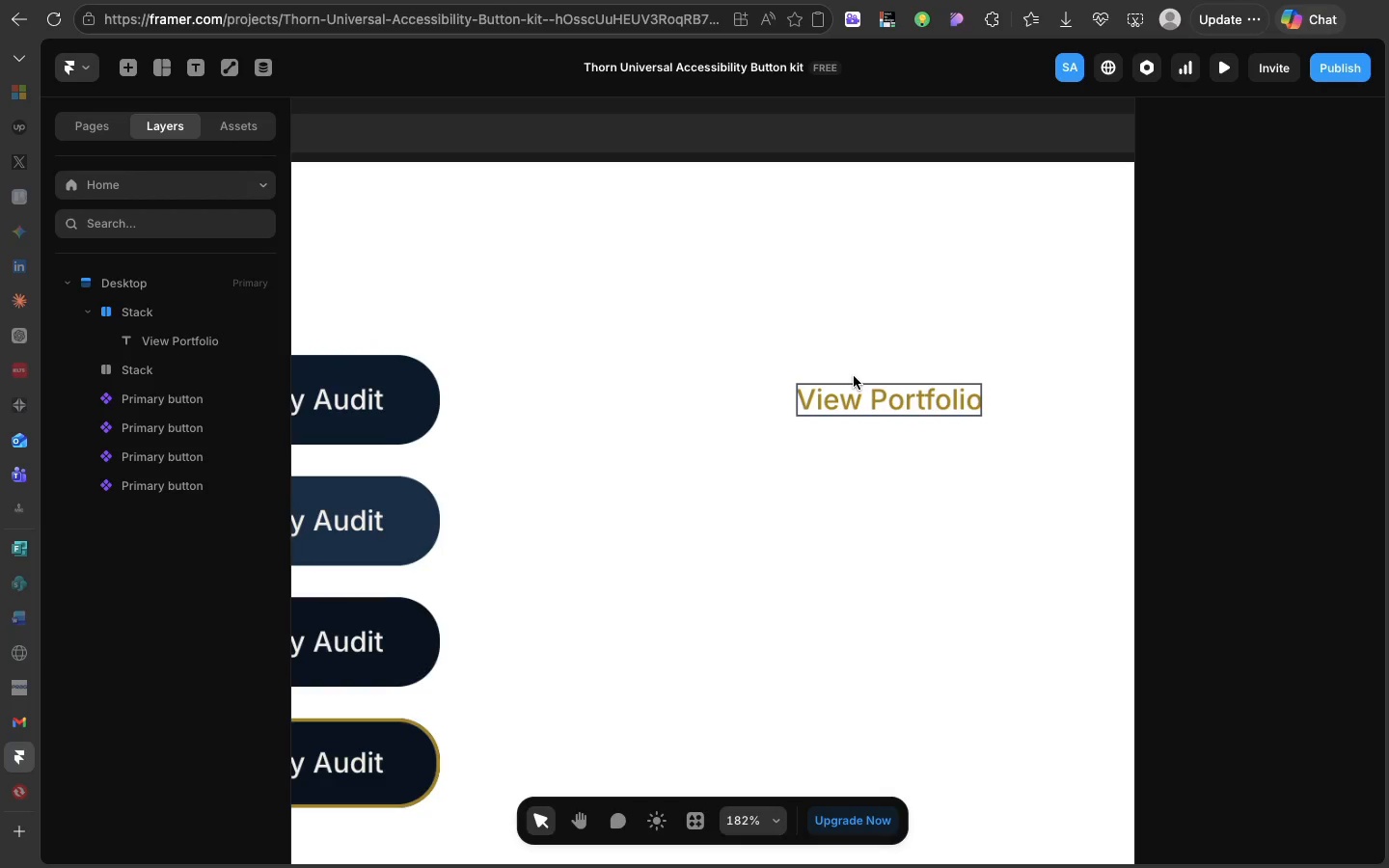 
left_click([854, 376])
 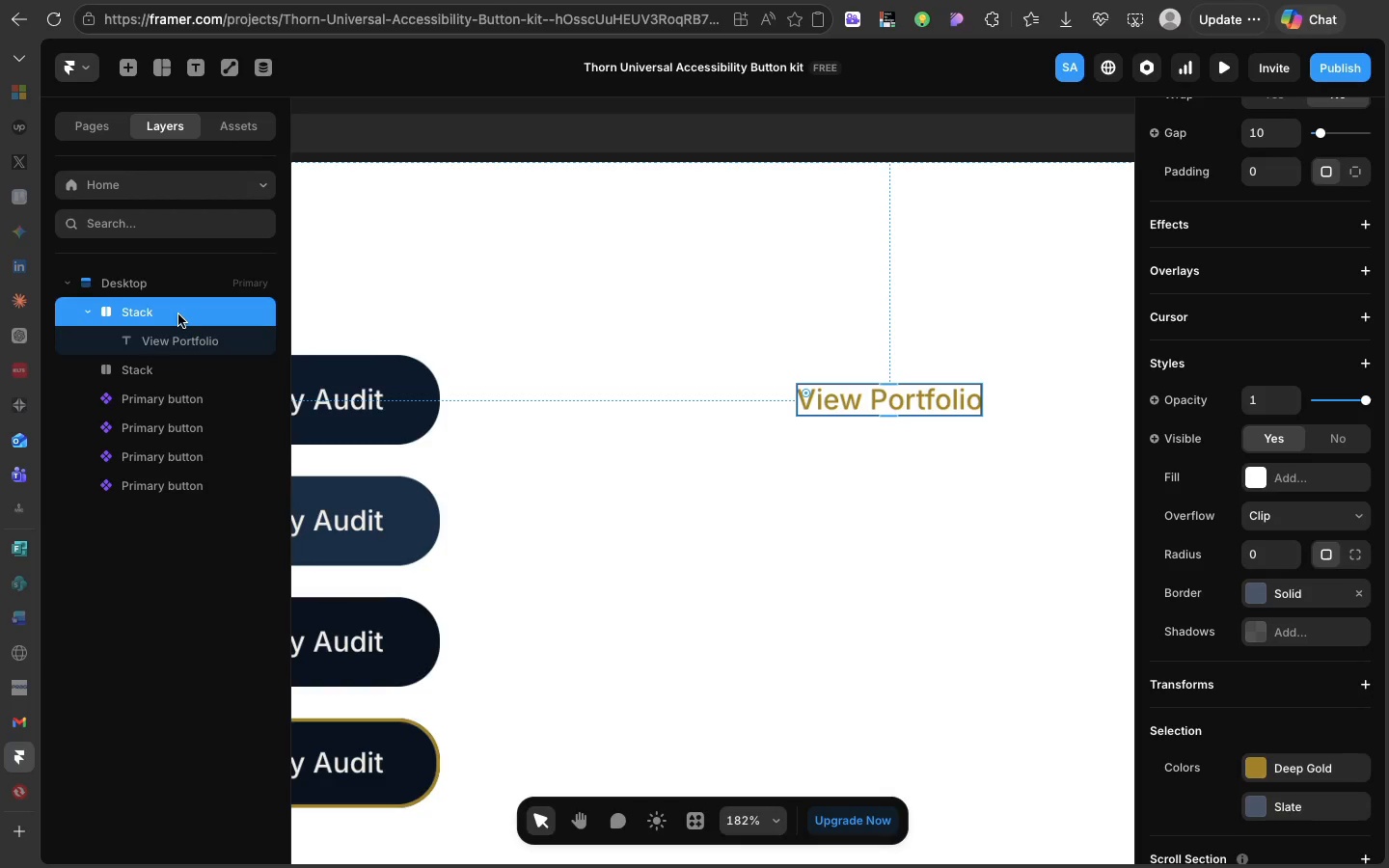 
left_click([178, 314])
 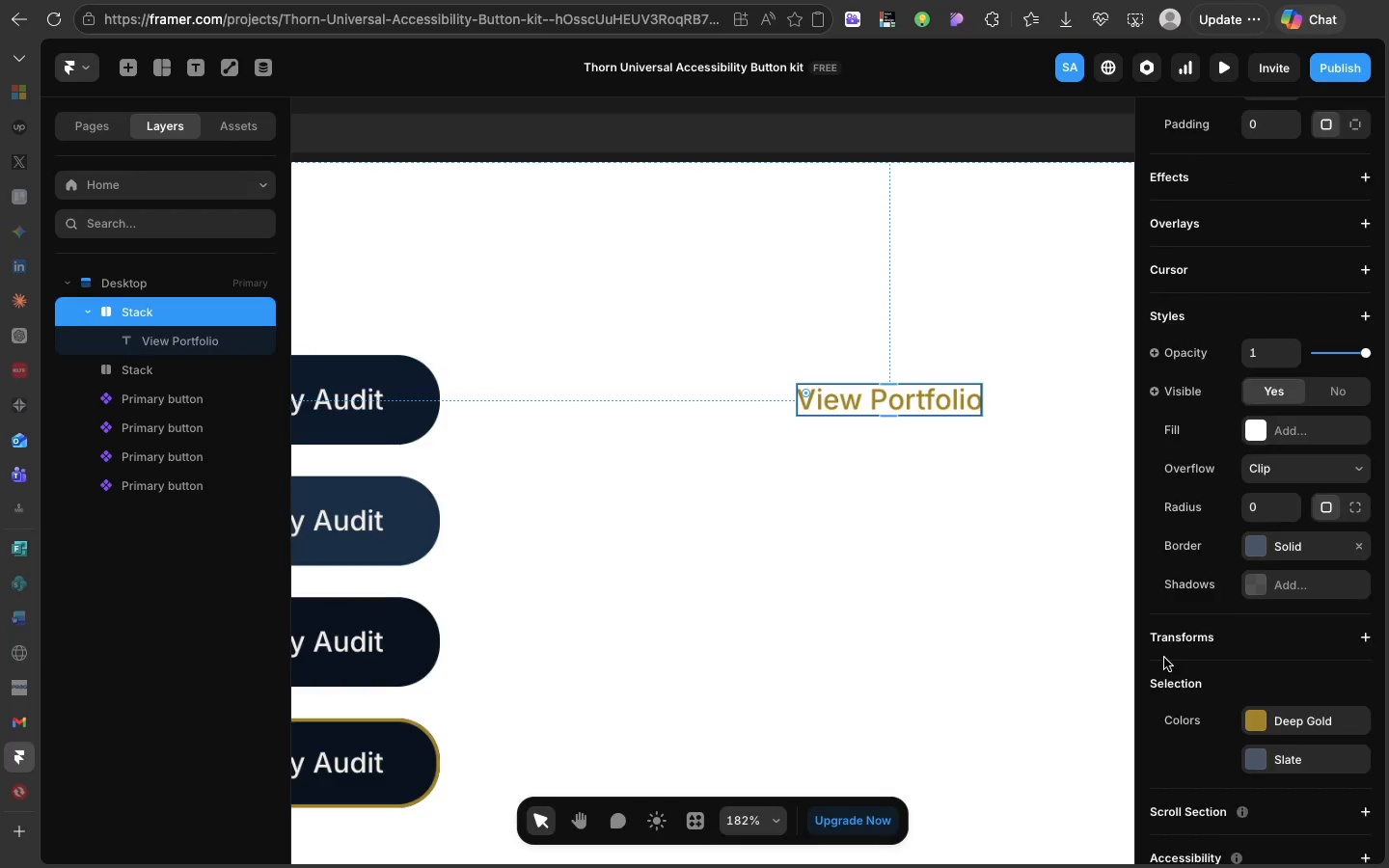 
scroll: coordinate [1164, 658], scroll_direction: down, amount: 112.0
 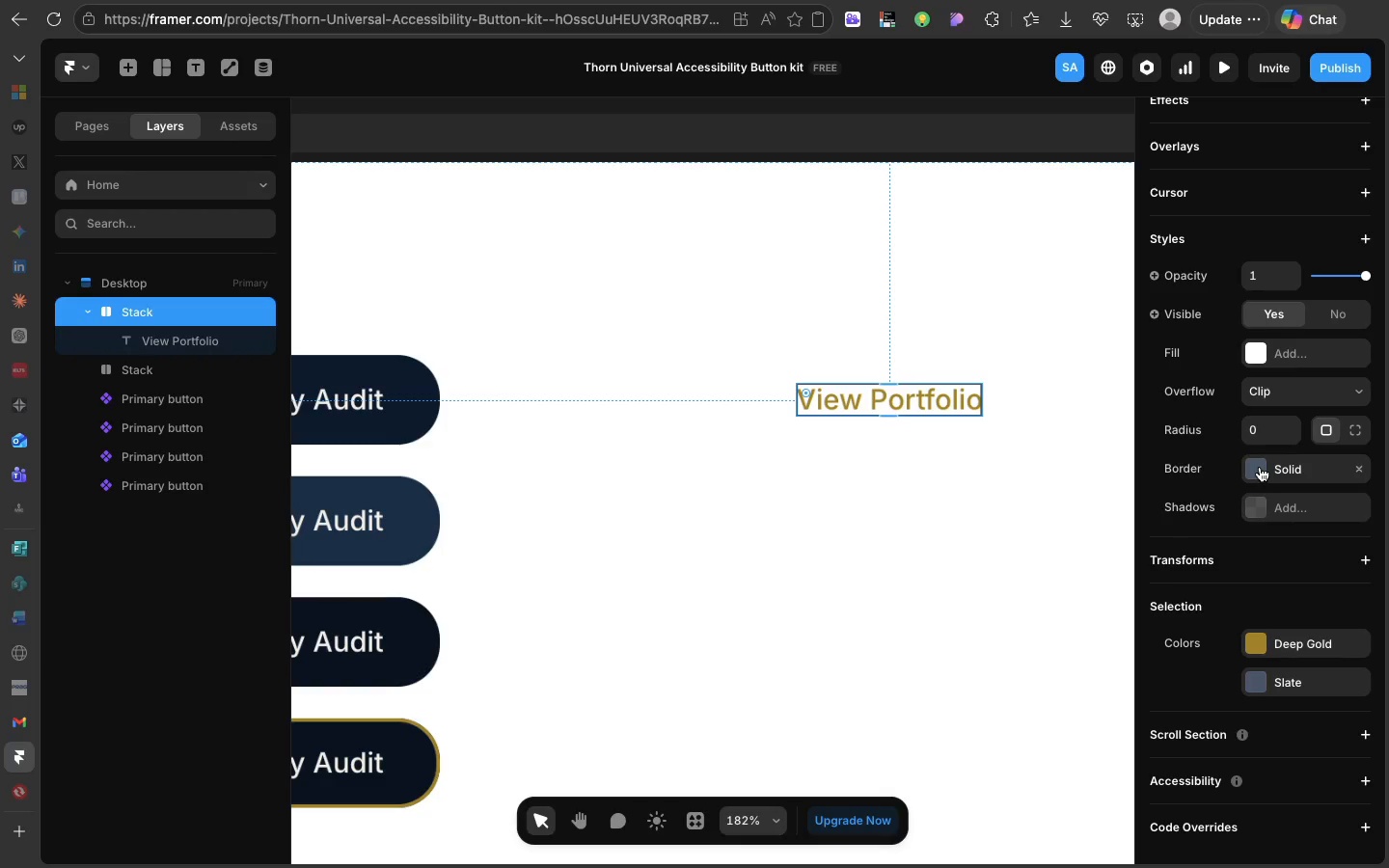 
left_click([1260, 467])
 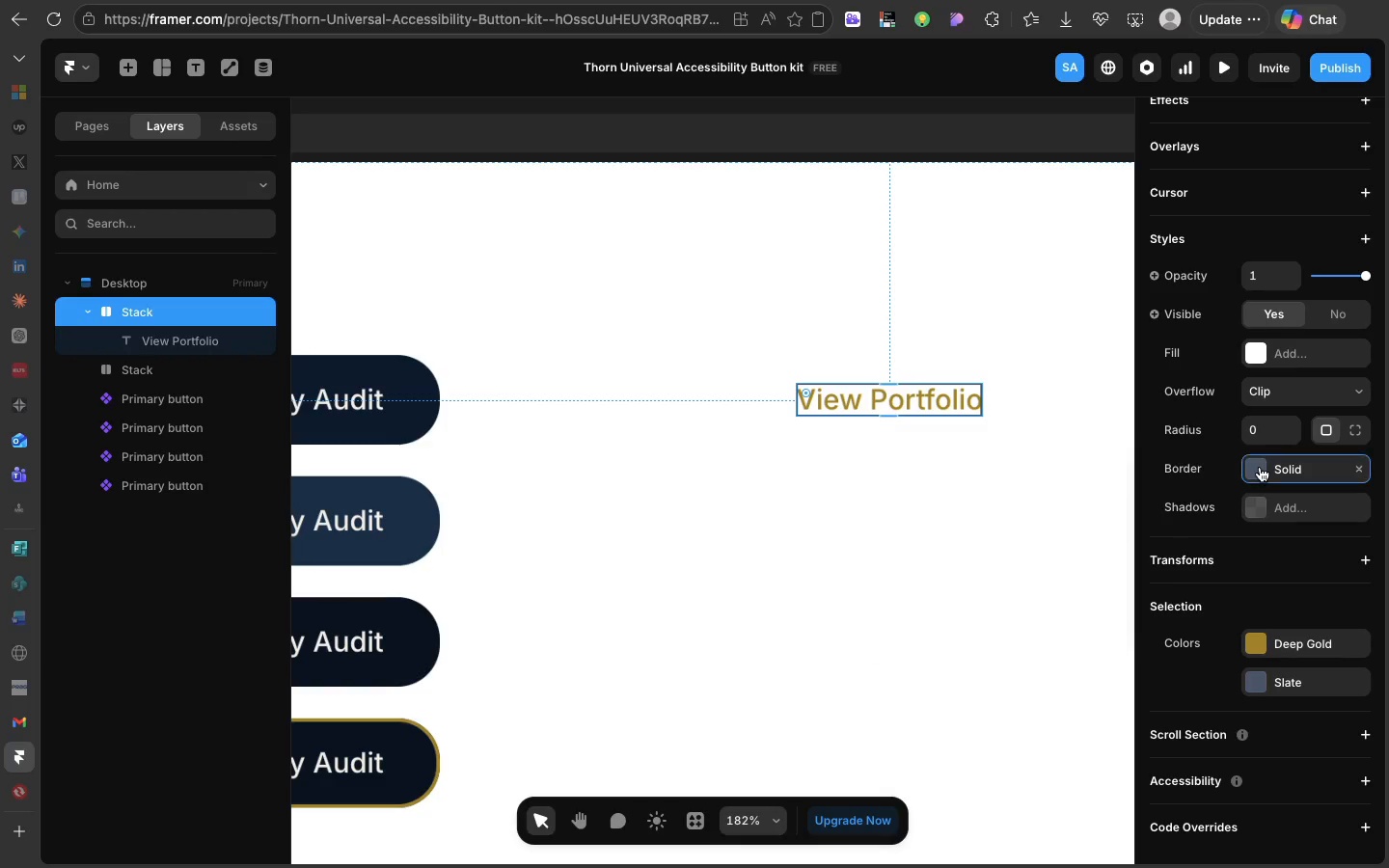 
left_click([1260, 467])
 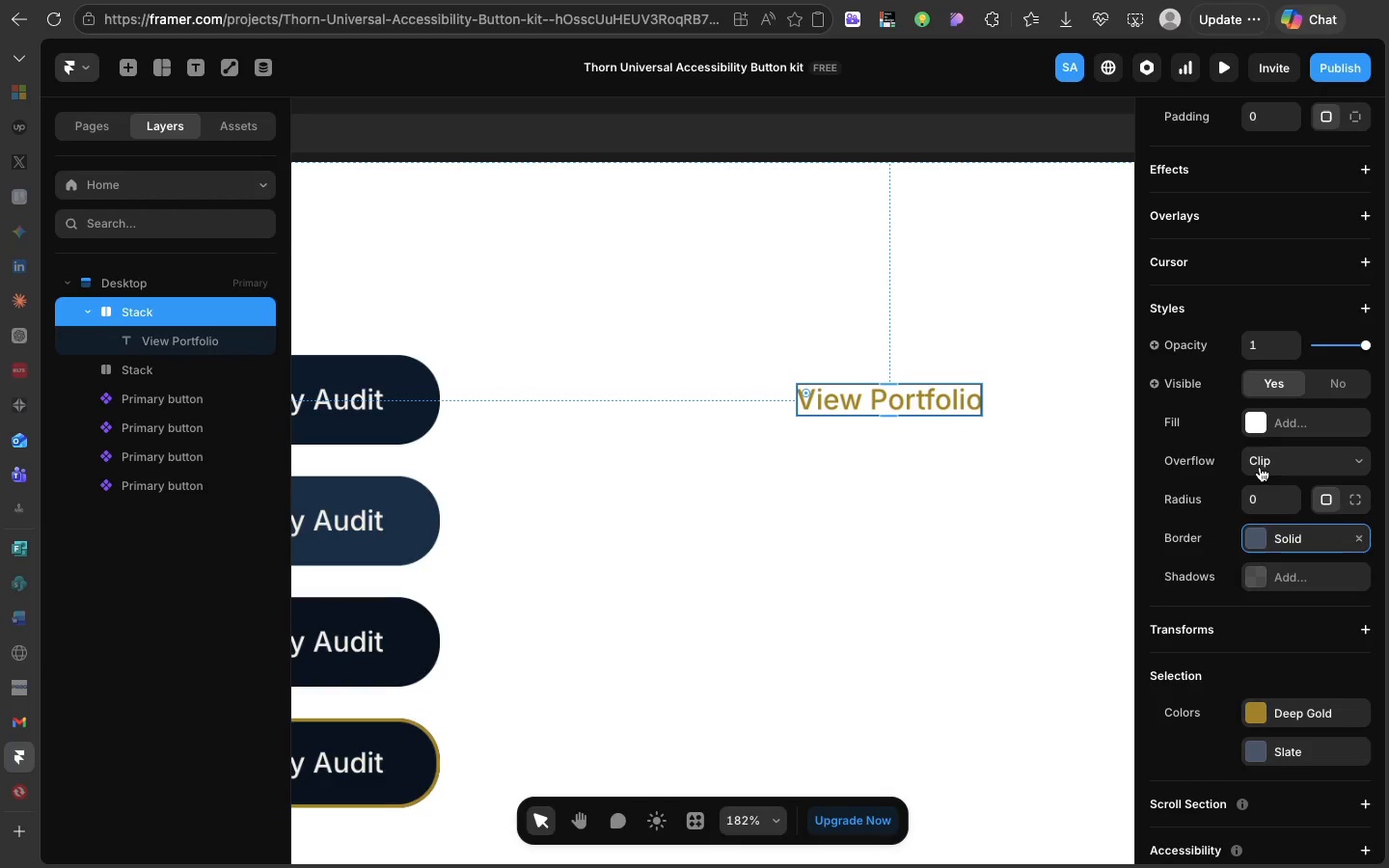 
scroll: coordinate [1260, 467], scroll_direction: up, amount: 8.0
 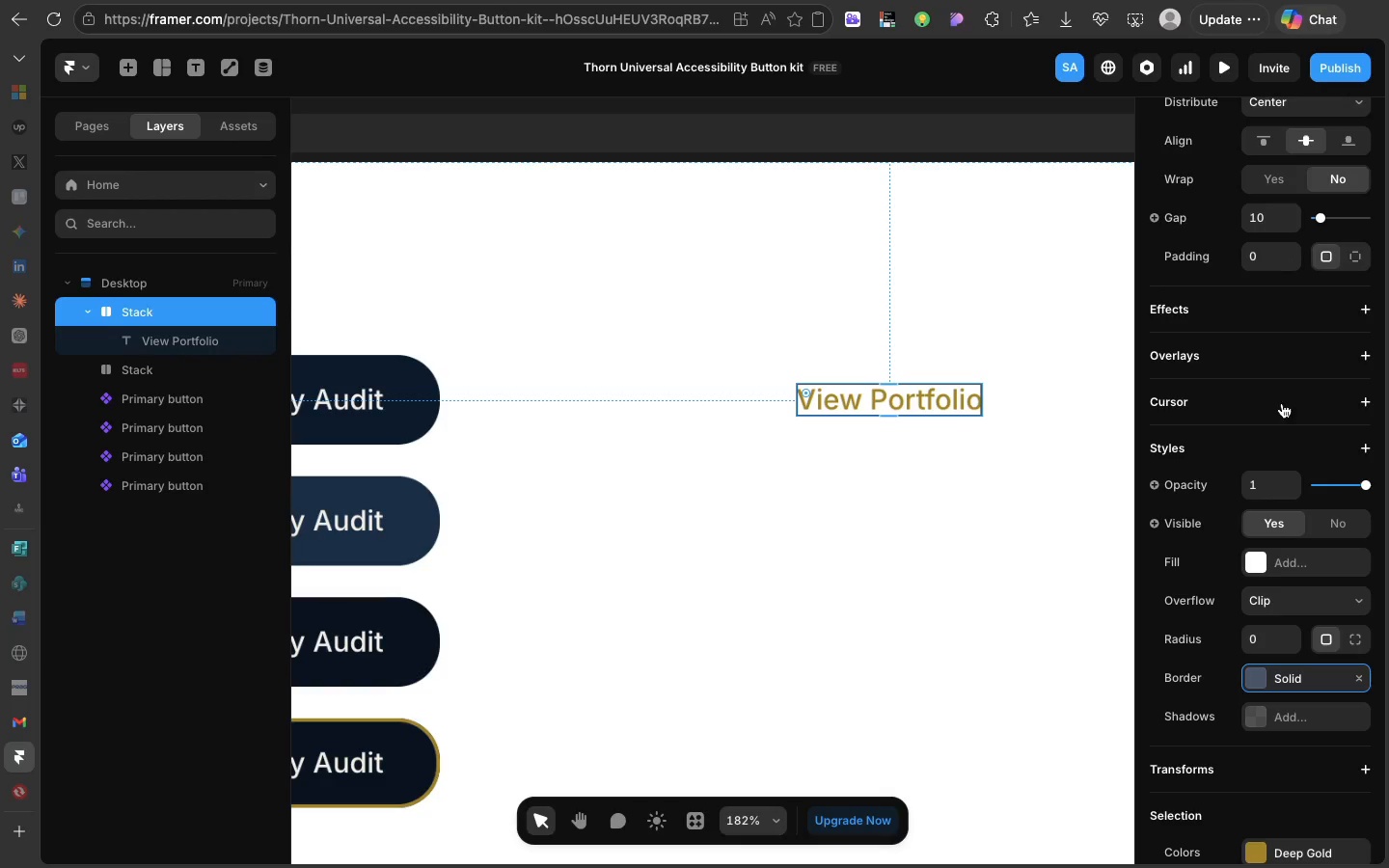 
scroll: coordinate [1252, 704], scroll_direction: down, amount: 15.0
 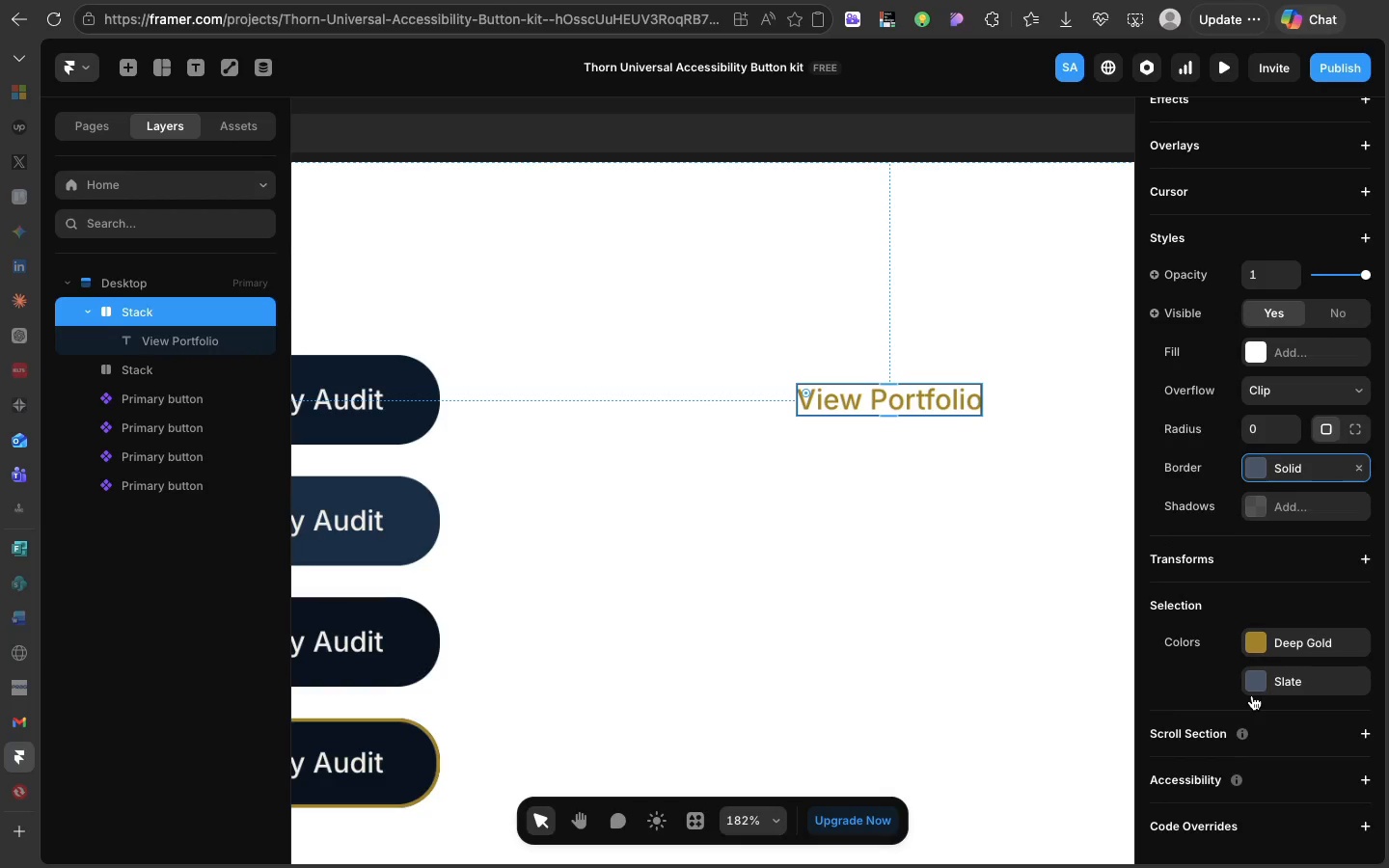 
scroll: coordinate [1252, 695], scroll_direction: up, amount: 46.0
 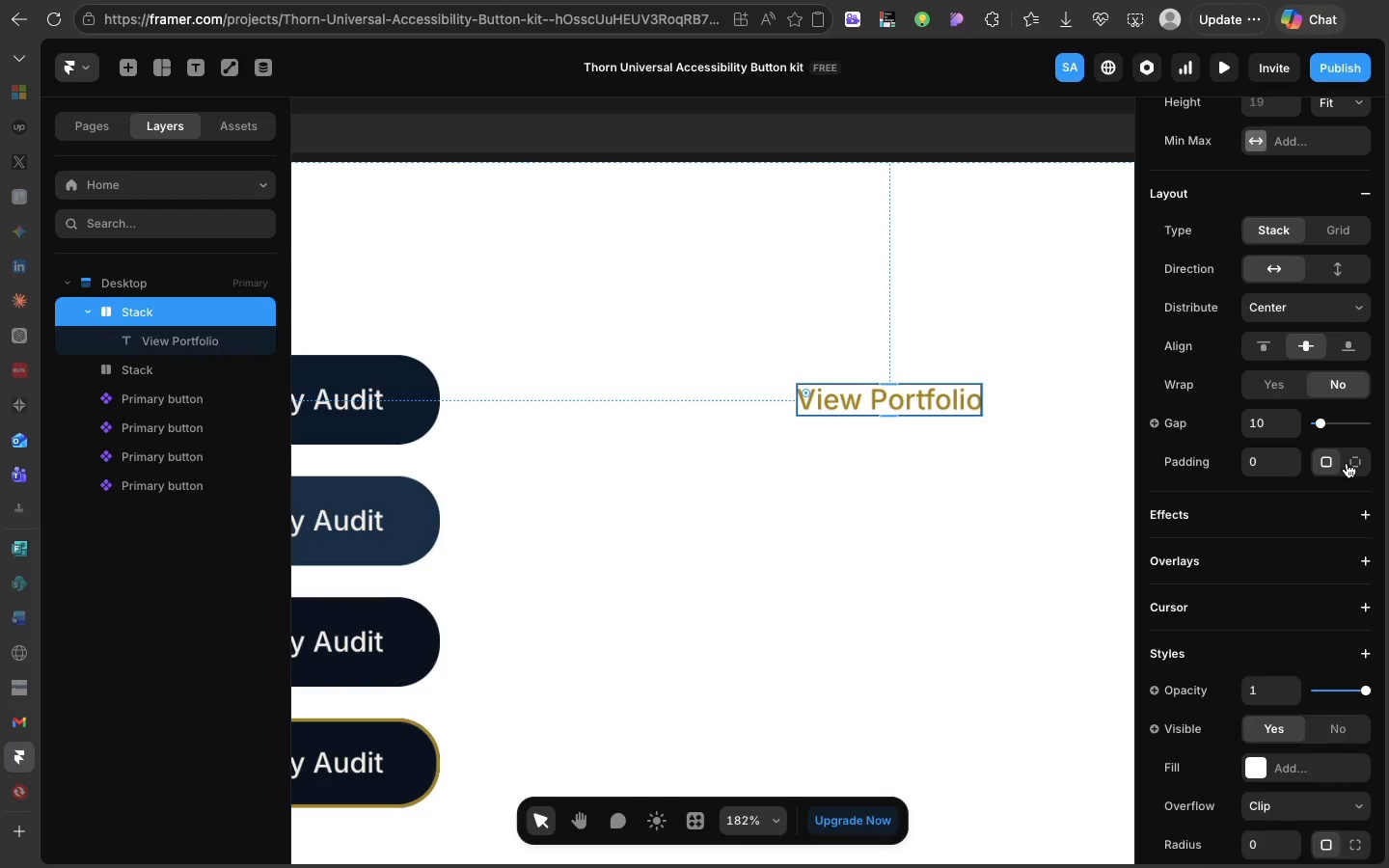 
left_click([1347, 463])
 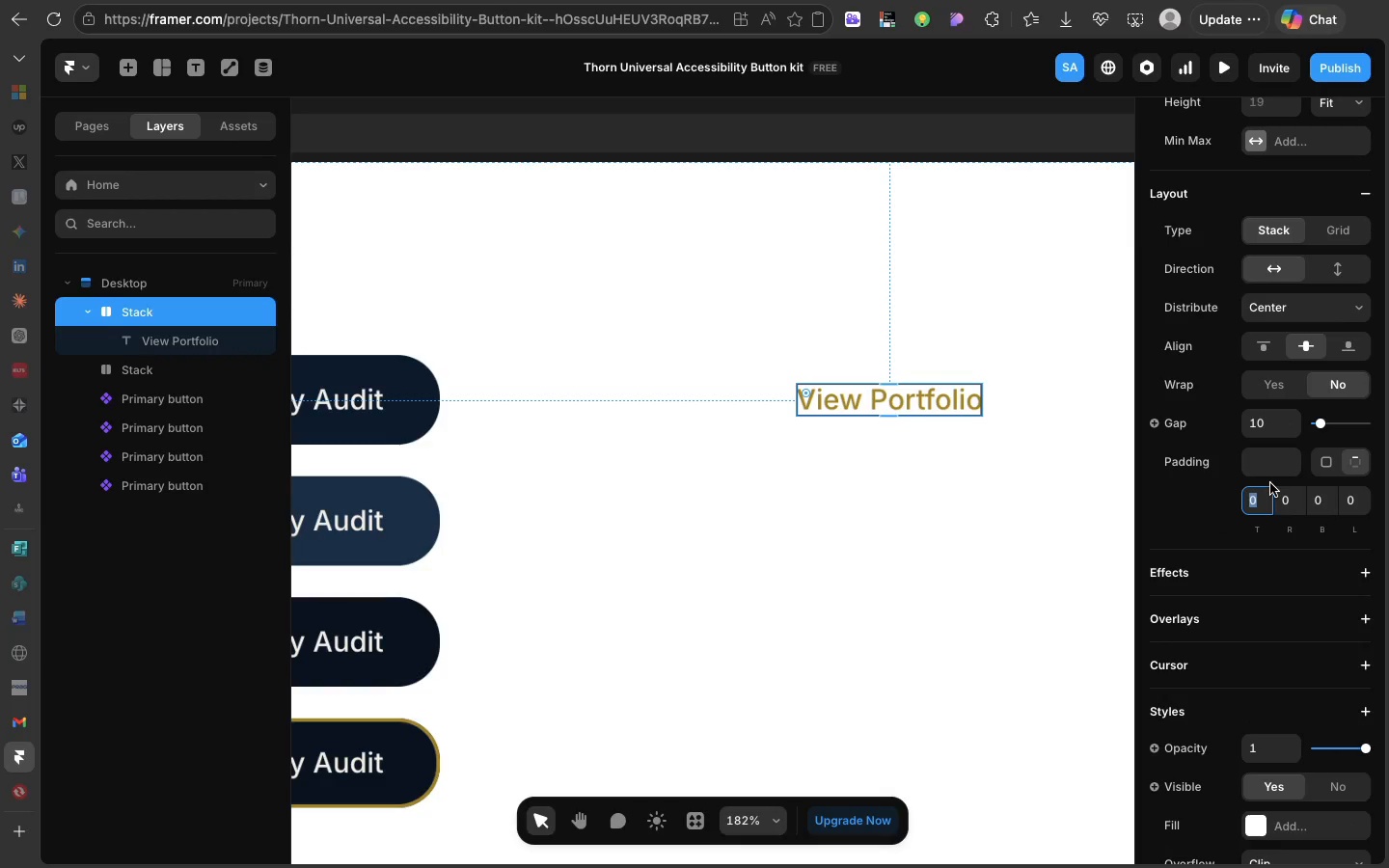 
type(2)
key(Backspace)
type(16)
 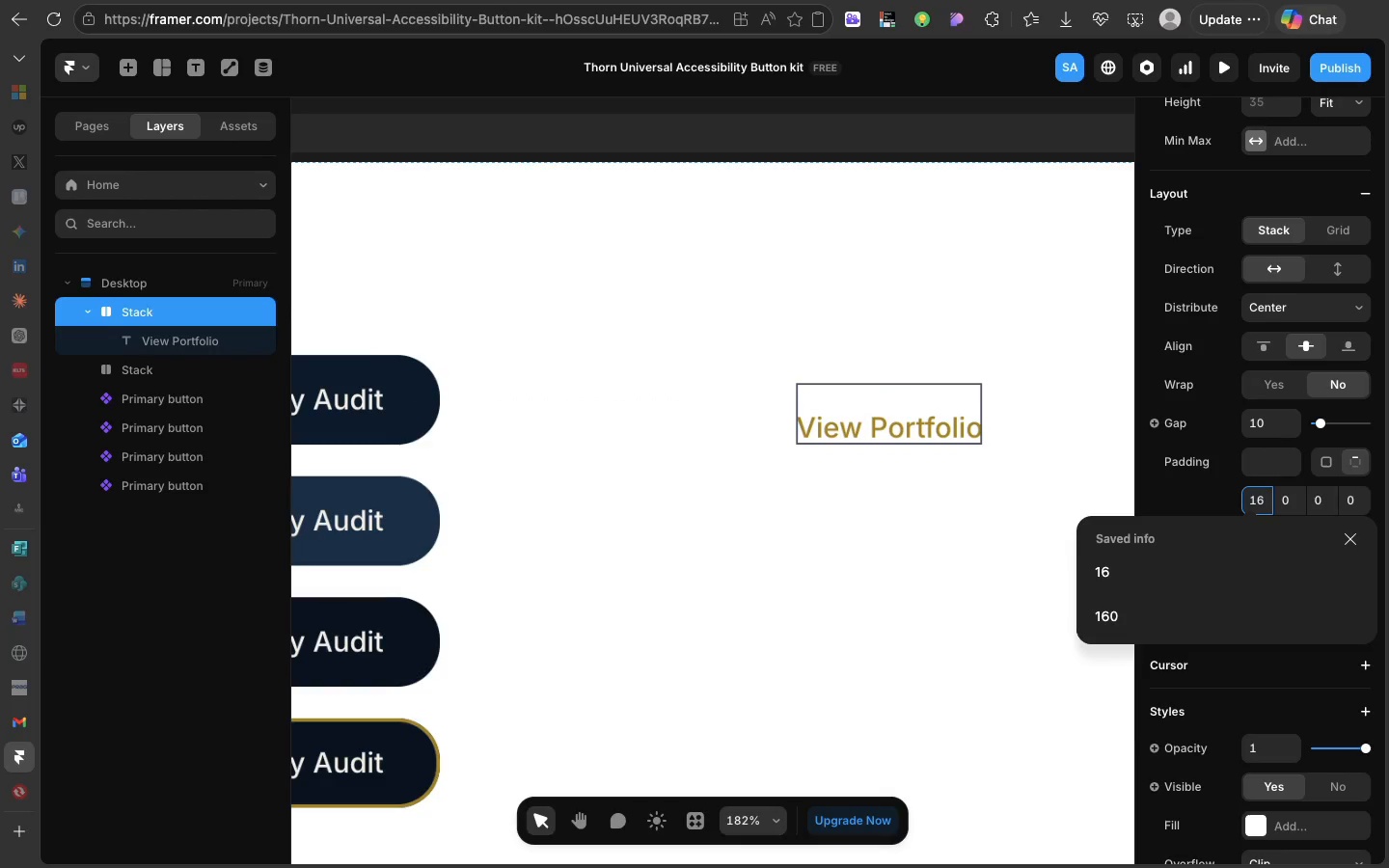 
key(Enter)
 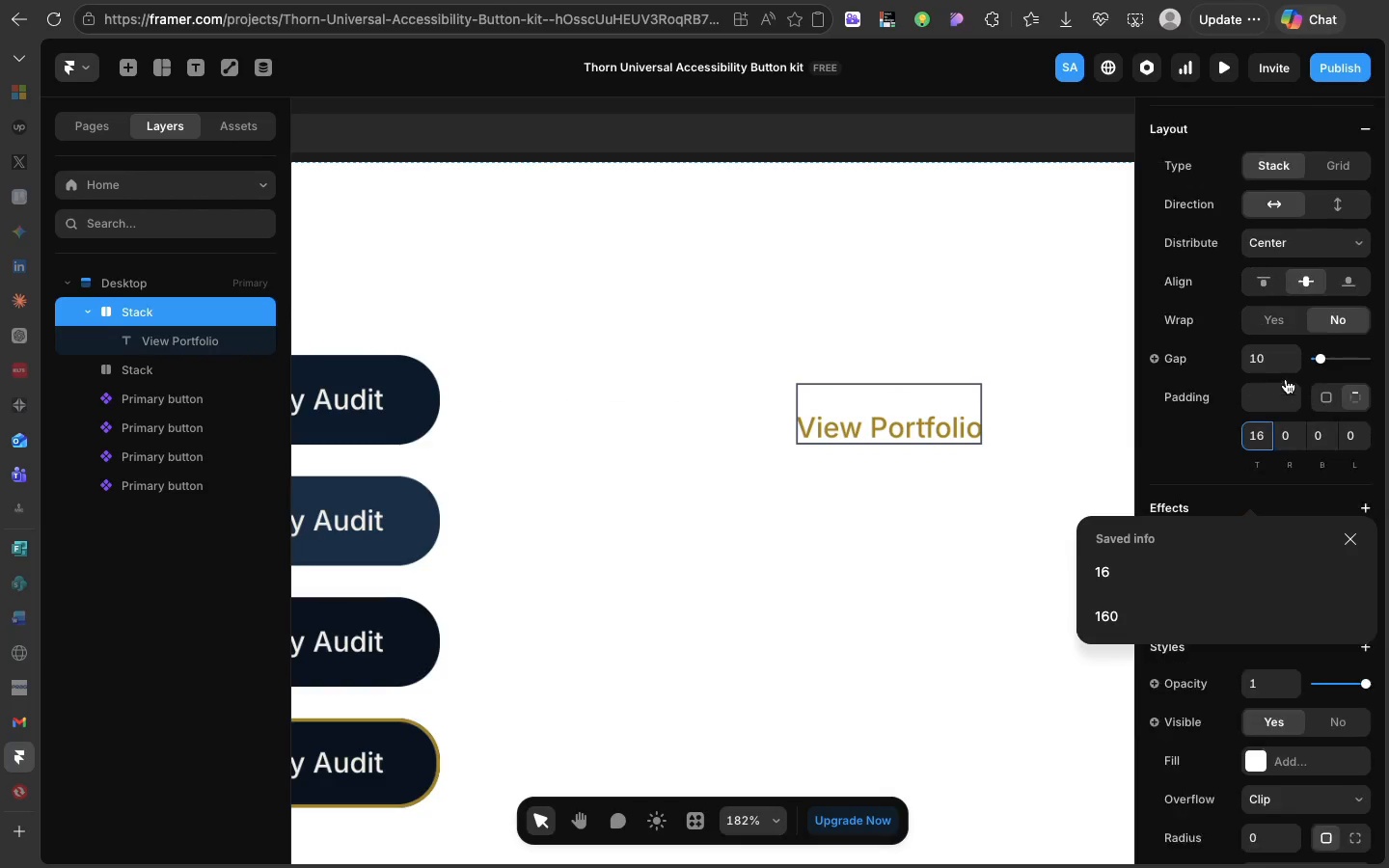 
scroll: coordinate [1286, 379], scroll_direction: down, amount: 10.0
 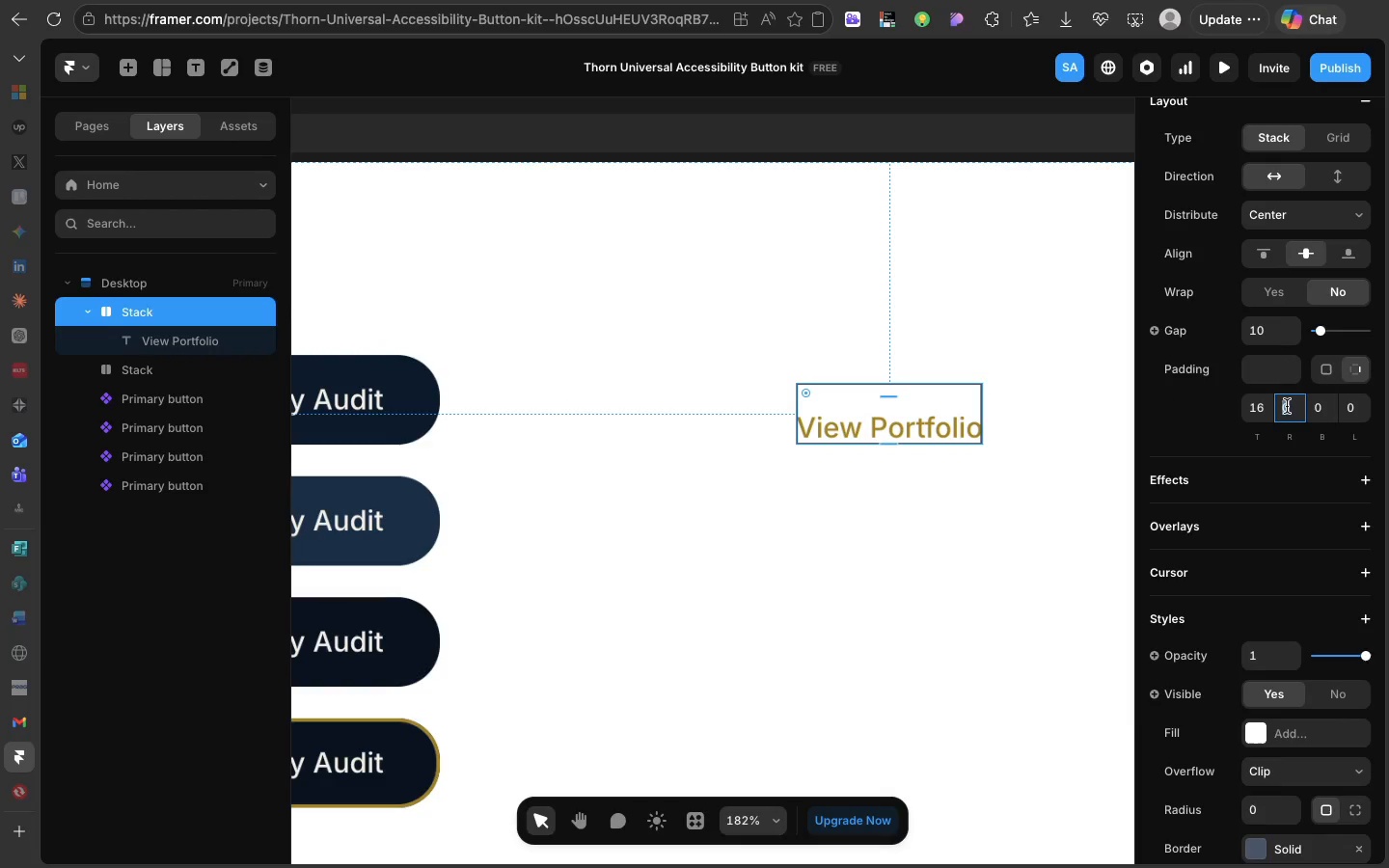 
left_click([1287, 406])
 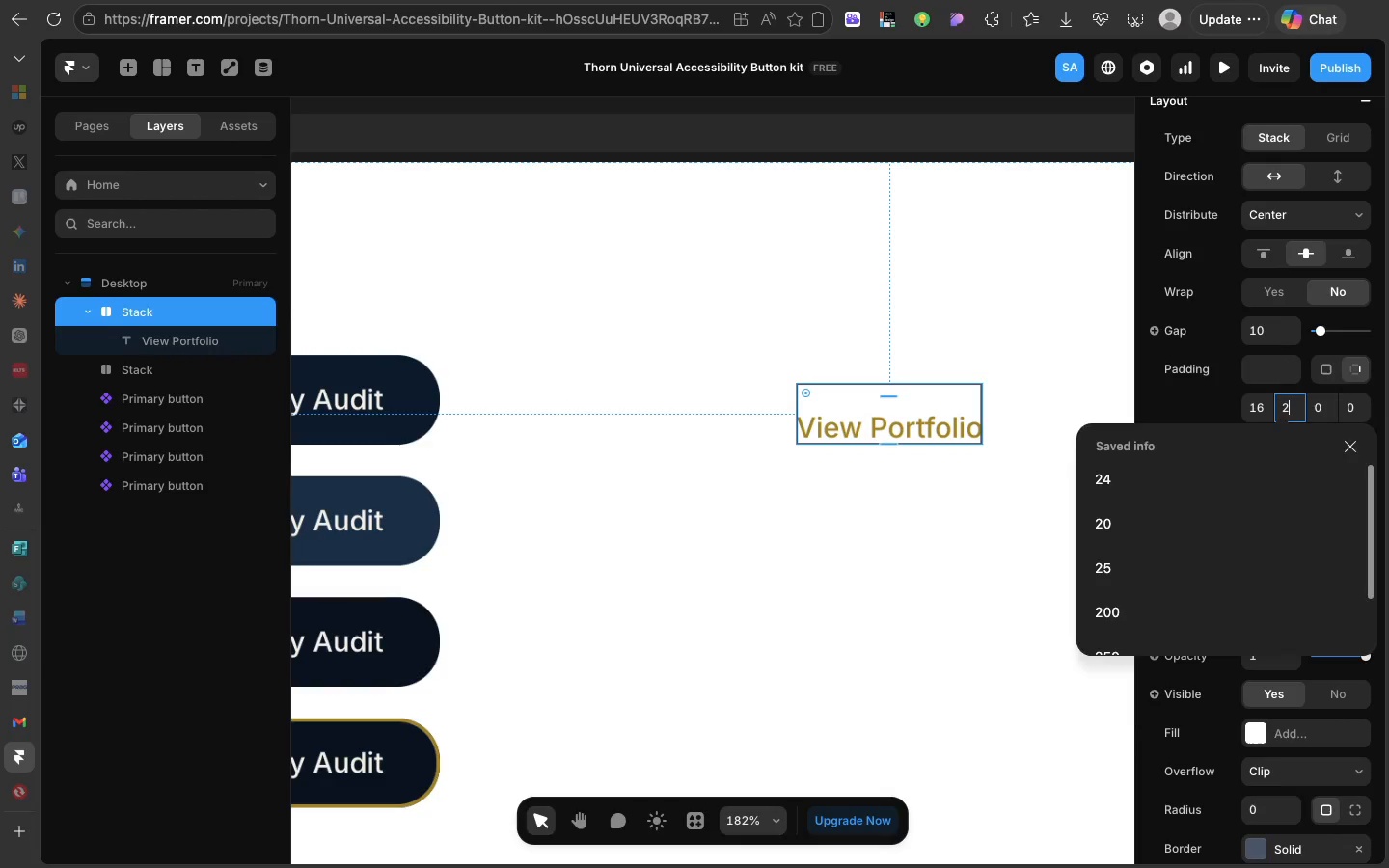 
type(24)
 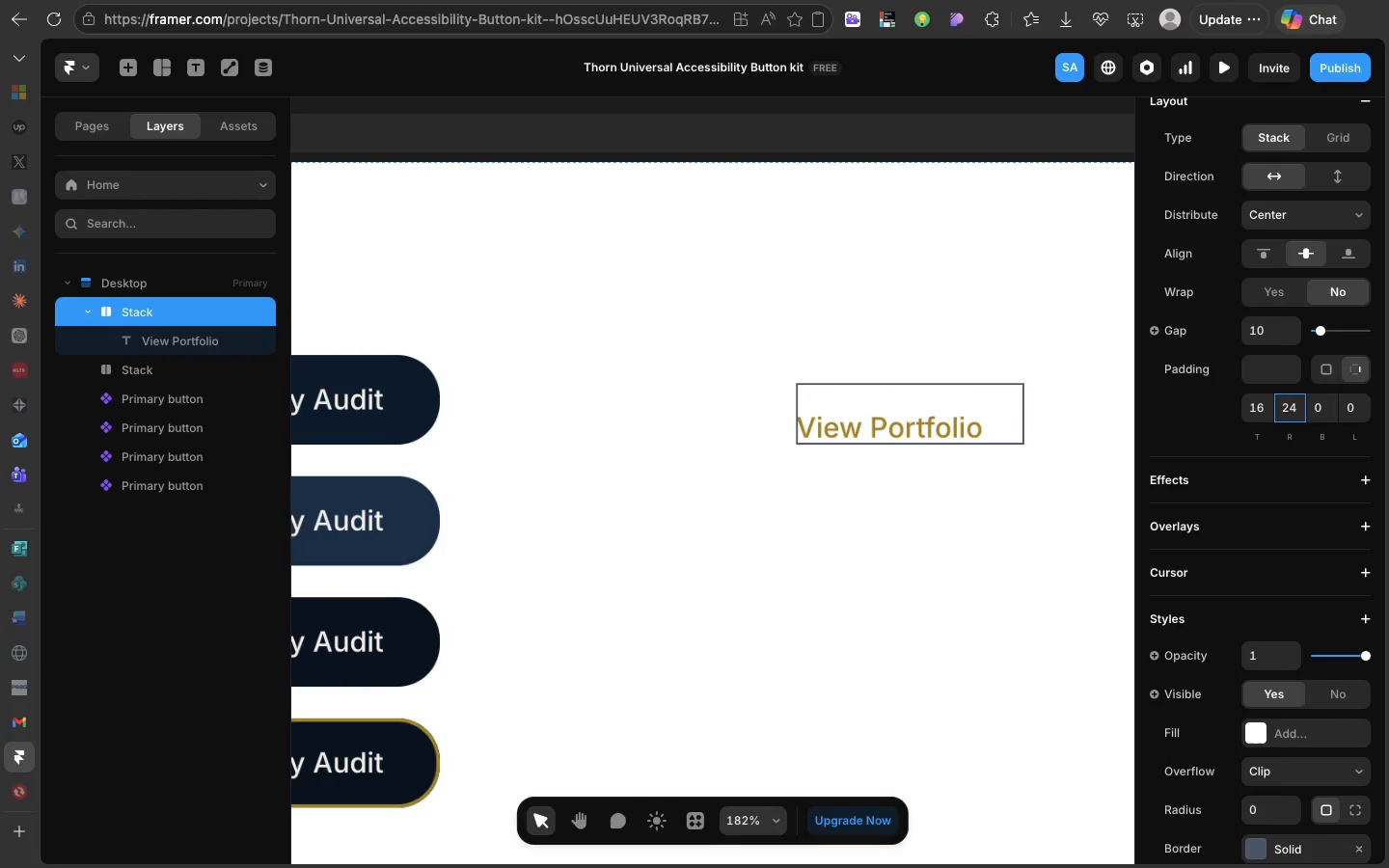 
key(Enter)
 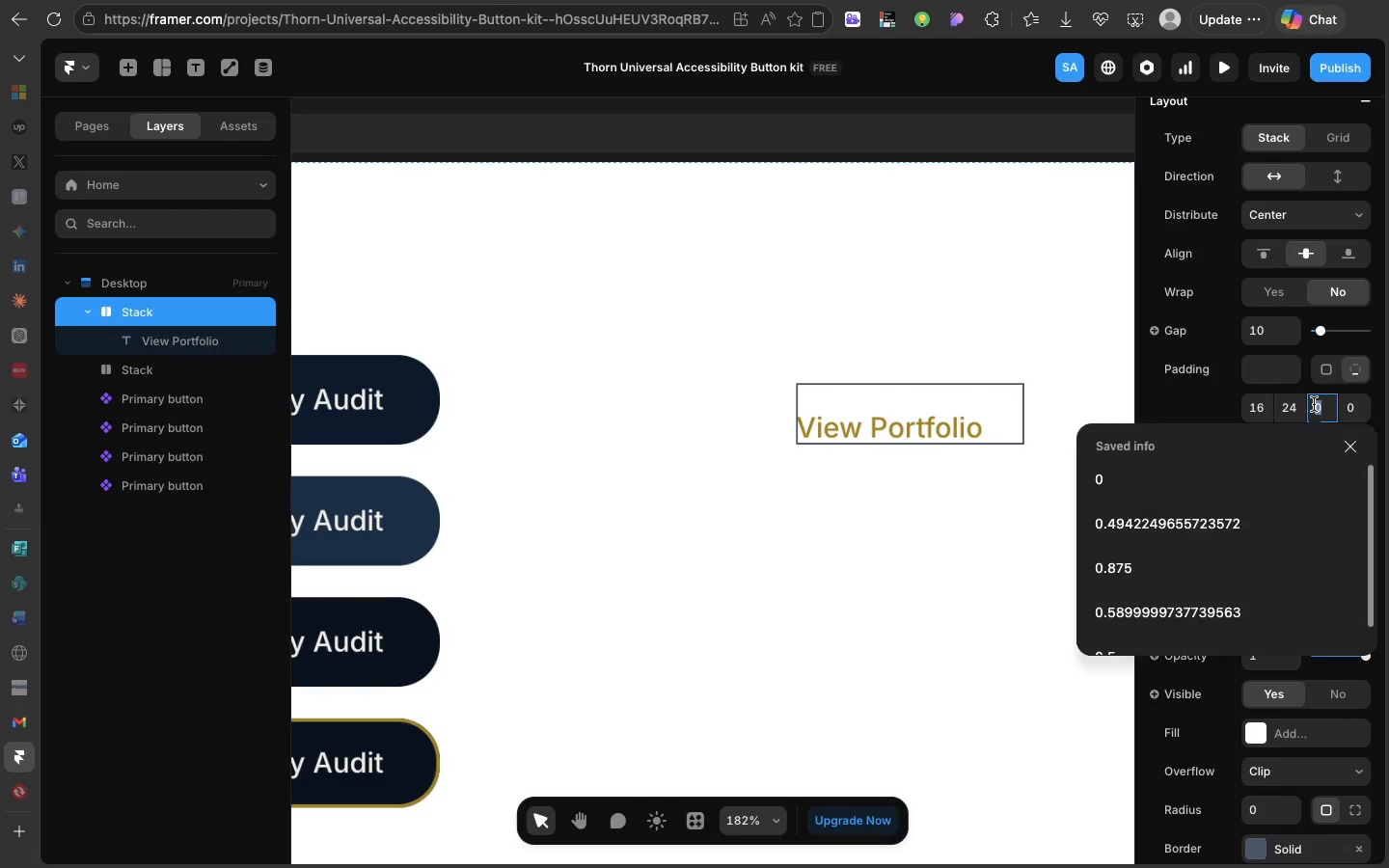 
left_click([1314, 404])
 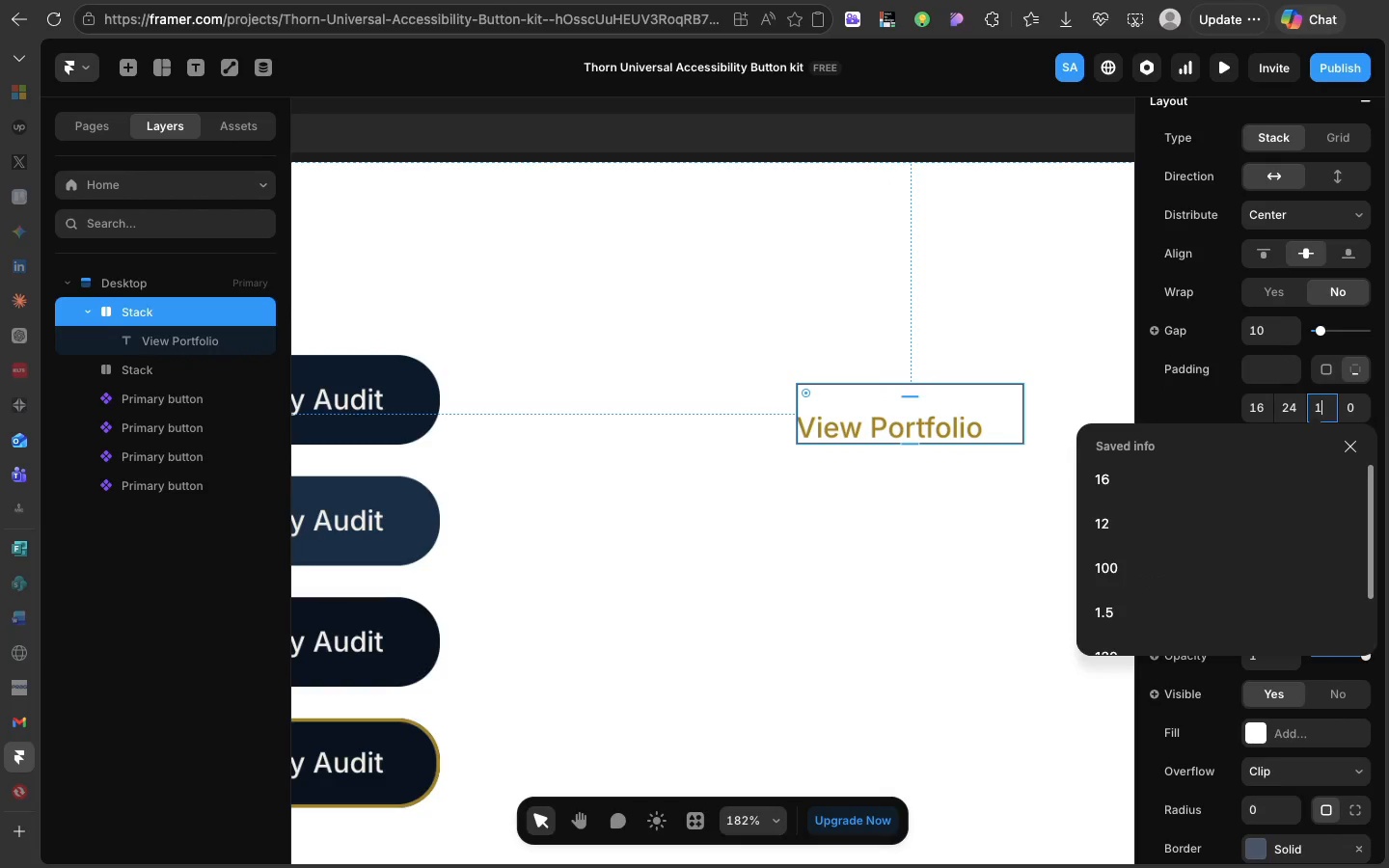 
type(16)
 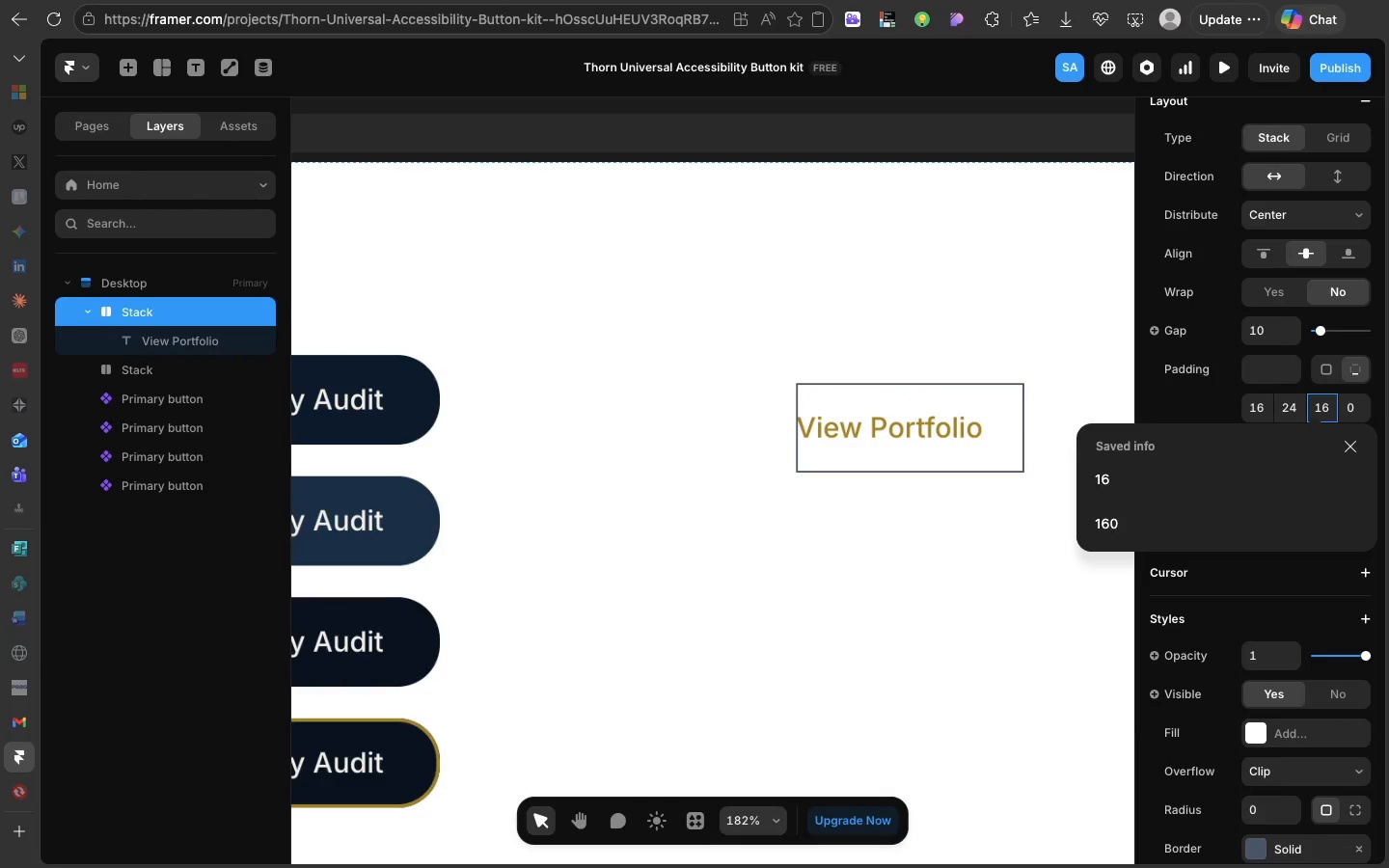 
hold_key(key=Enter, duration=0.38)
 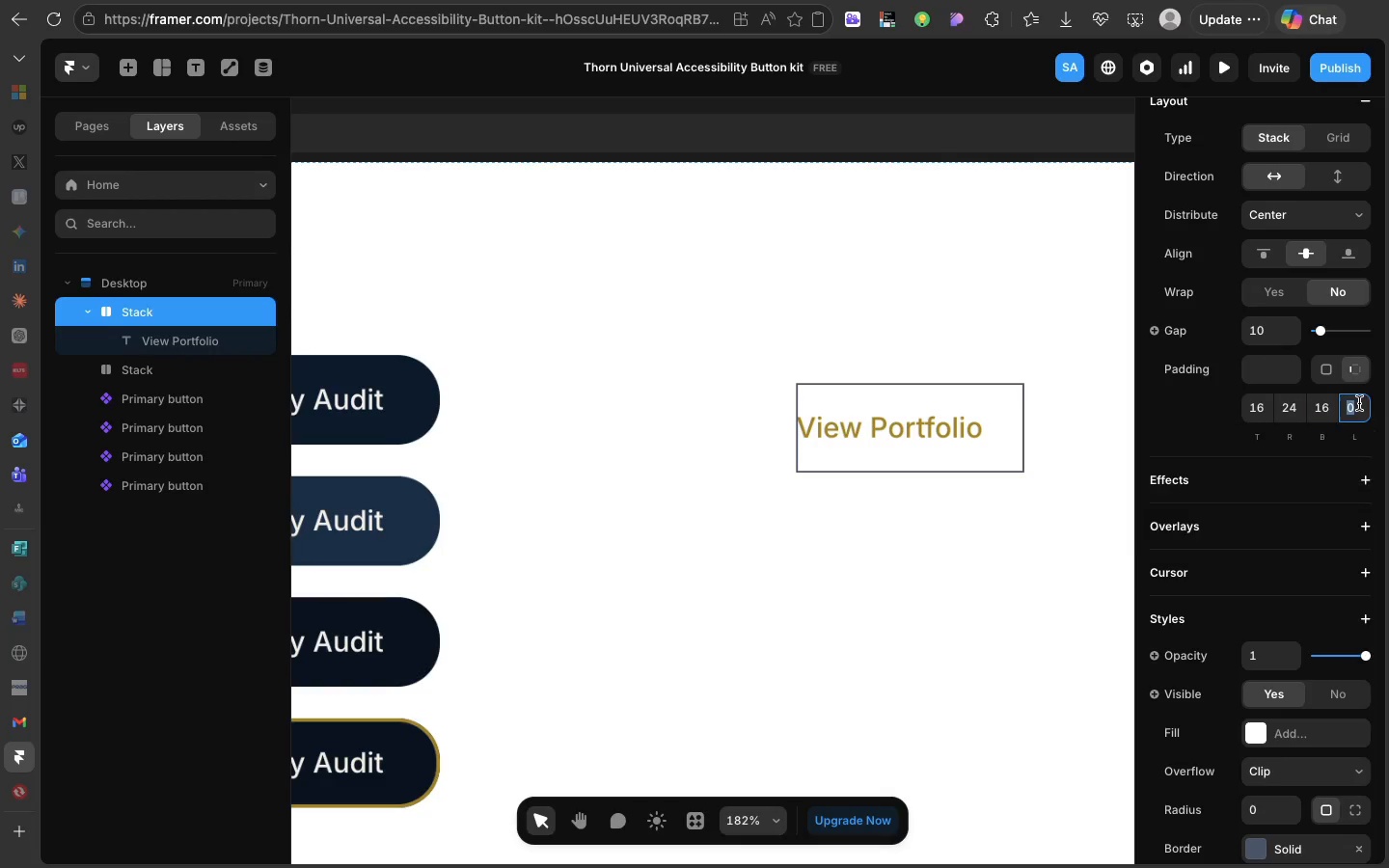 
left_click([1359, 403])
 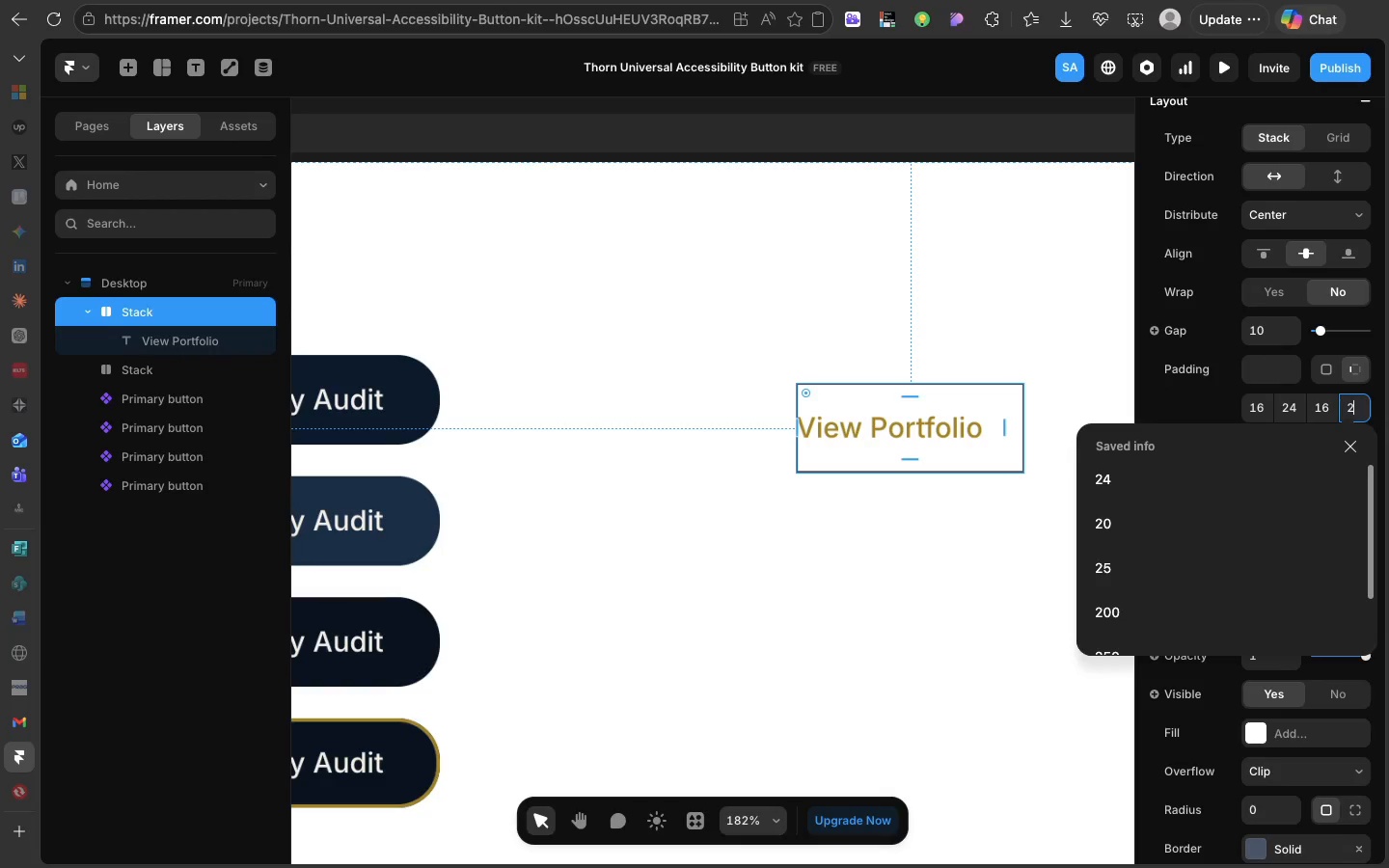 
type(25)
key(Backspace)
type(4)
 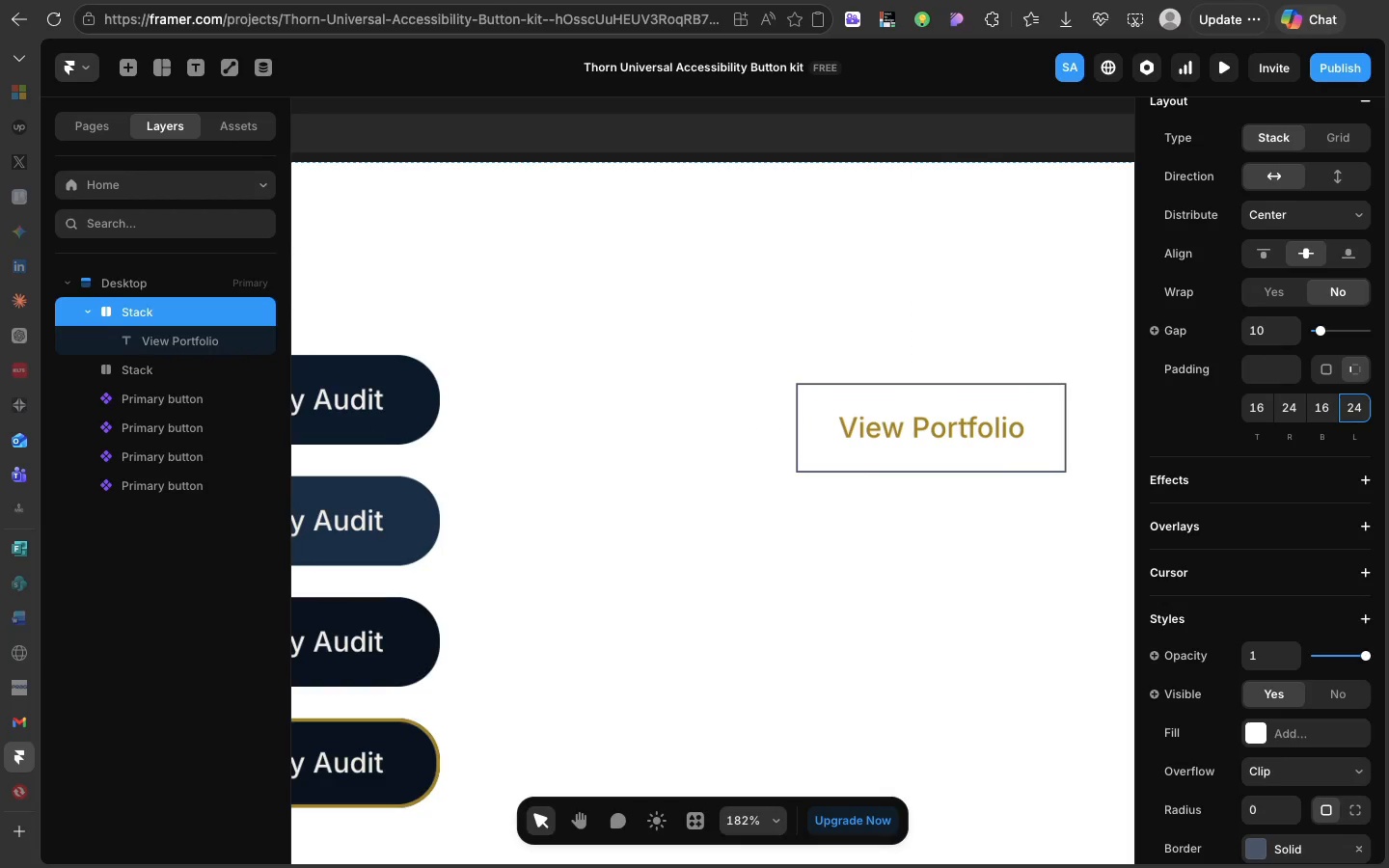 
key(Enter)
 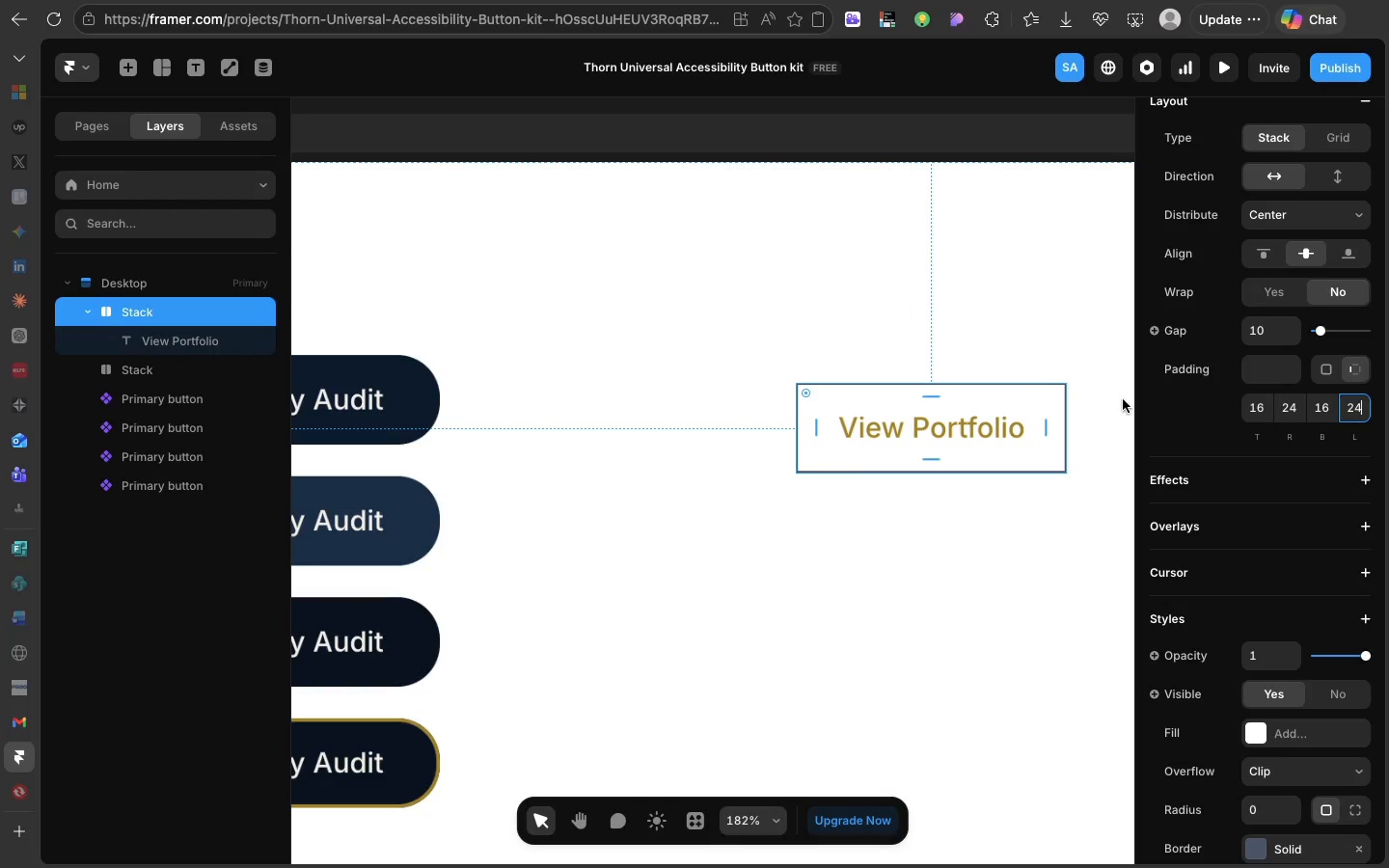 
wait(5.35)
 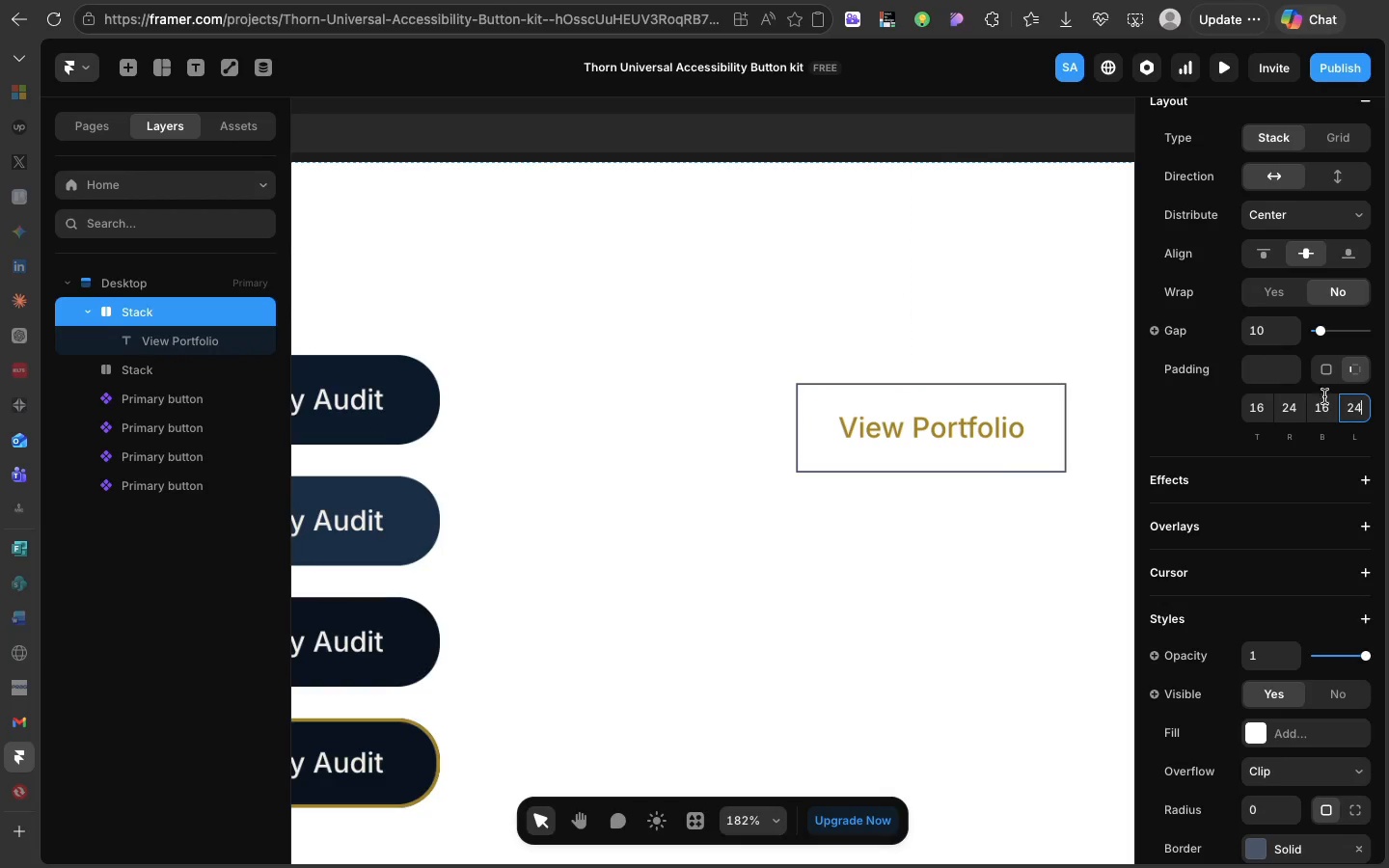 
scroll: coordinate [1299, 536], scroll_direction: down, amount: 33.0
 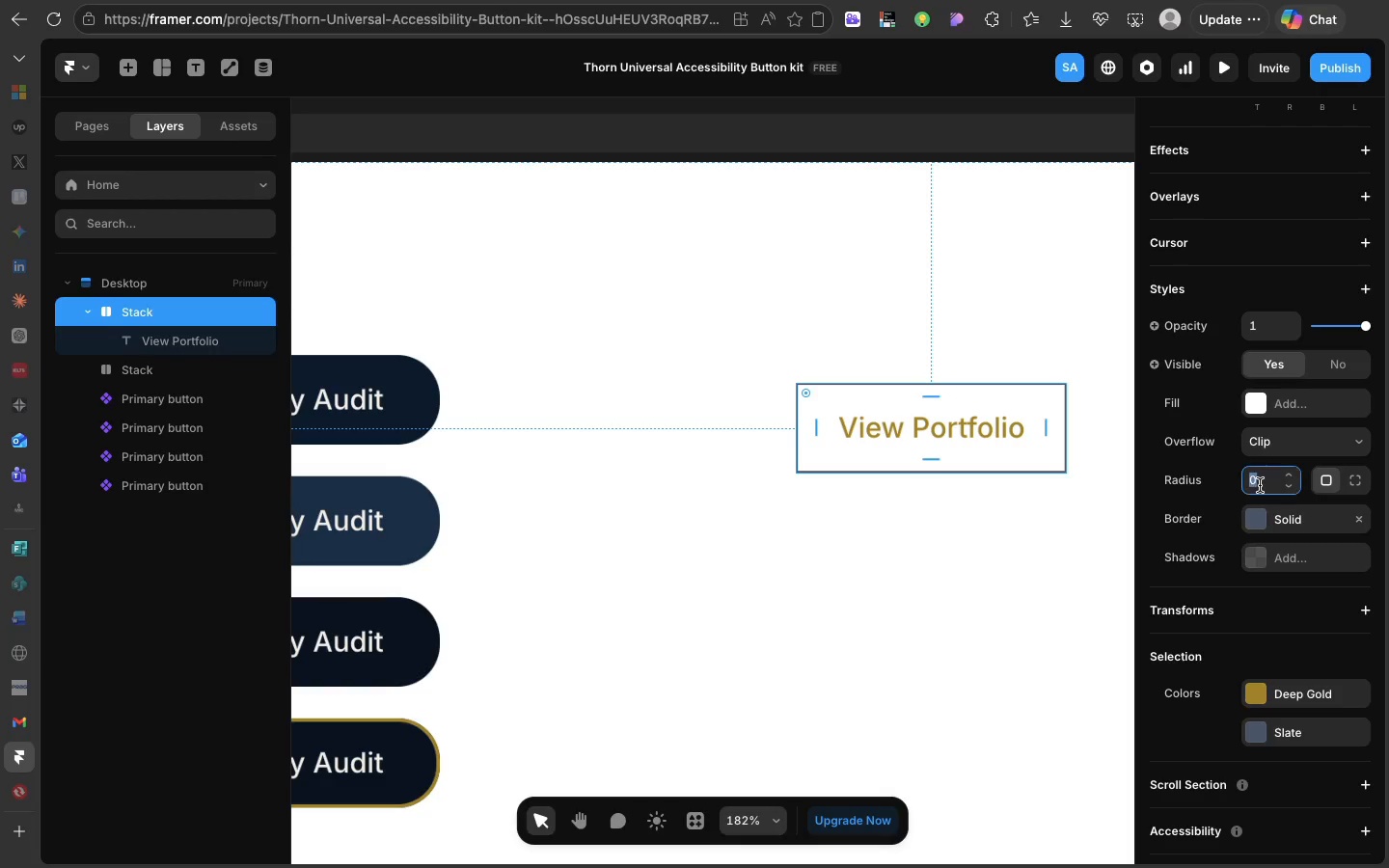 
left_click([1260, 485])
 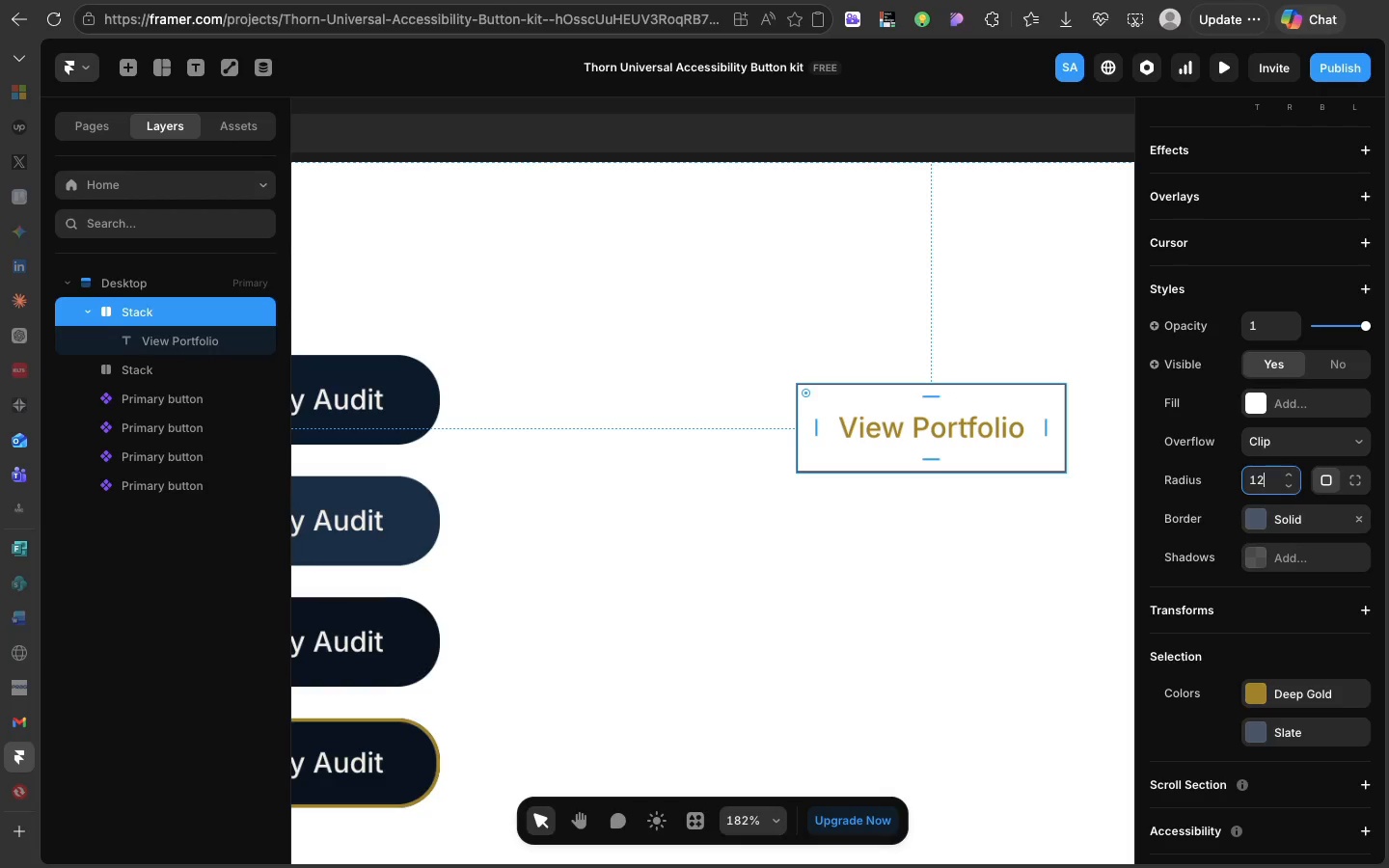 
type(12)
 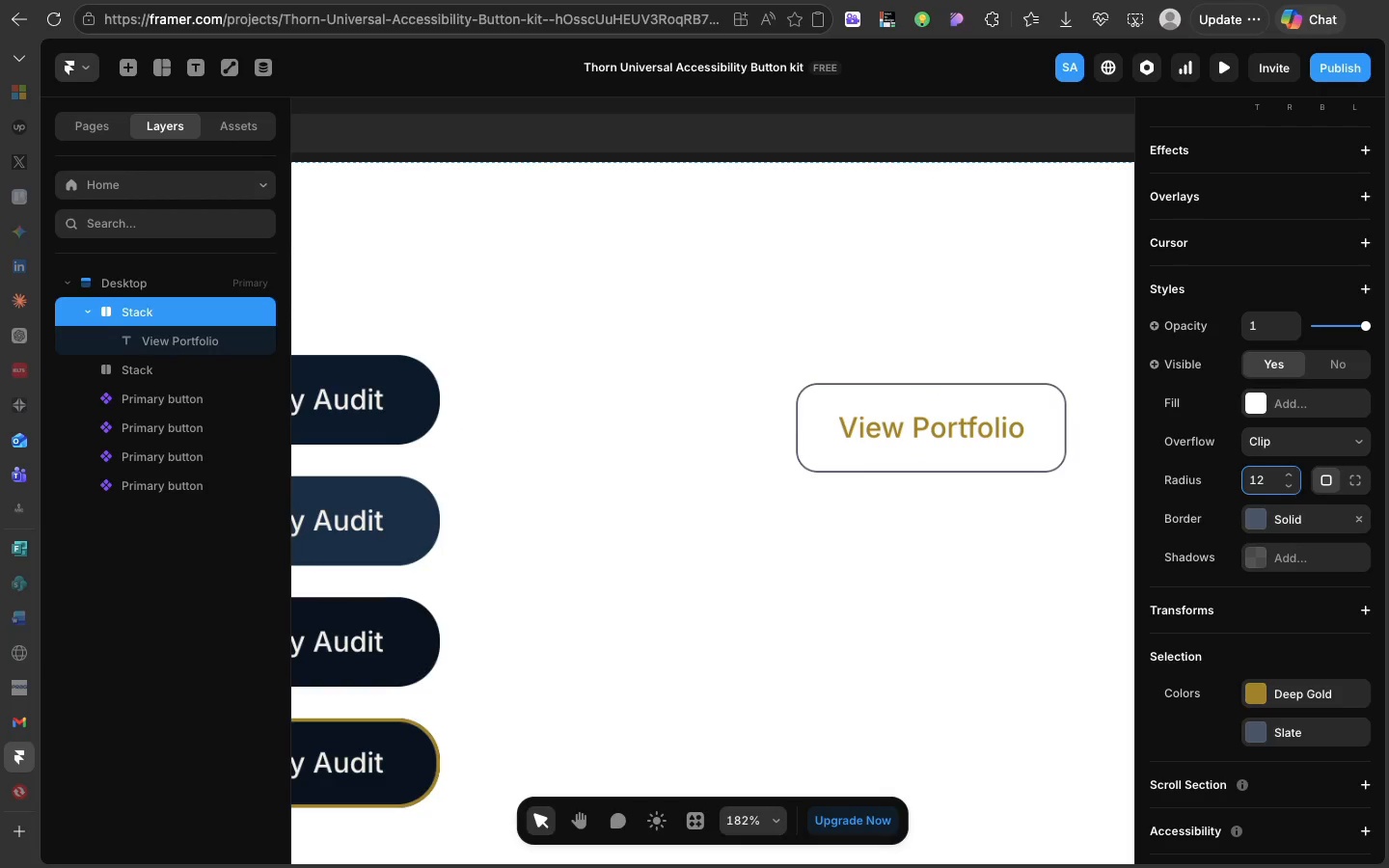 
key(Enter)
 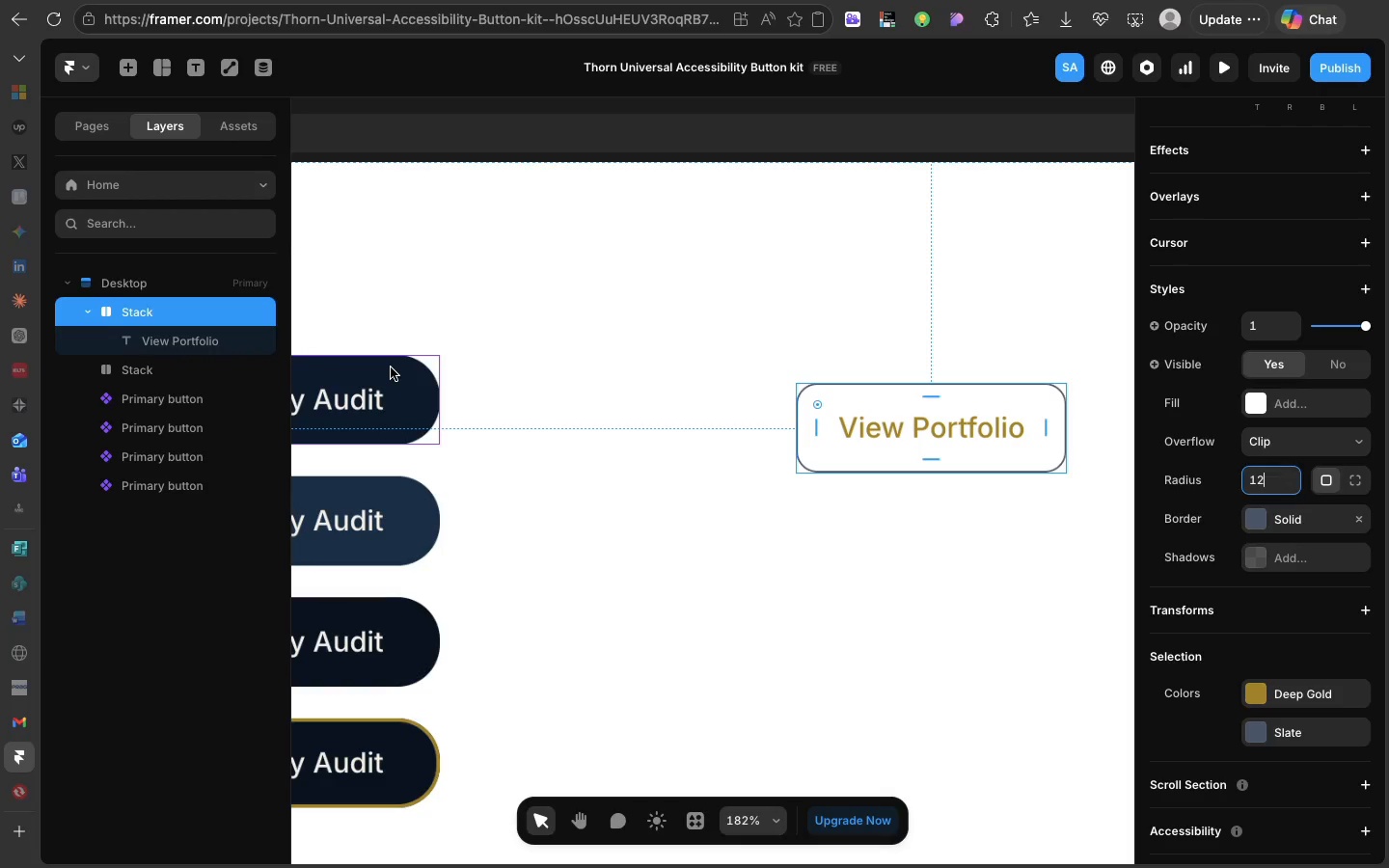 
left_click([391, 367])
 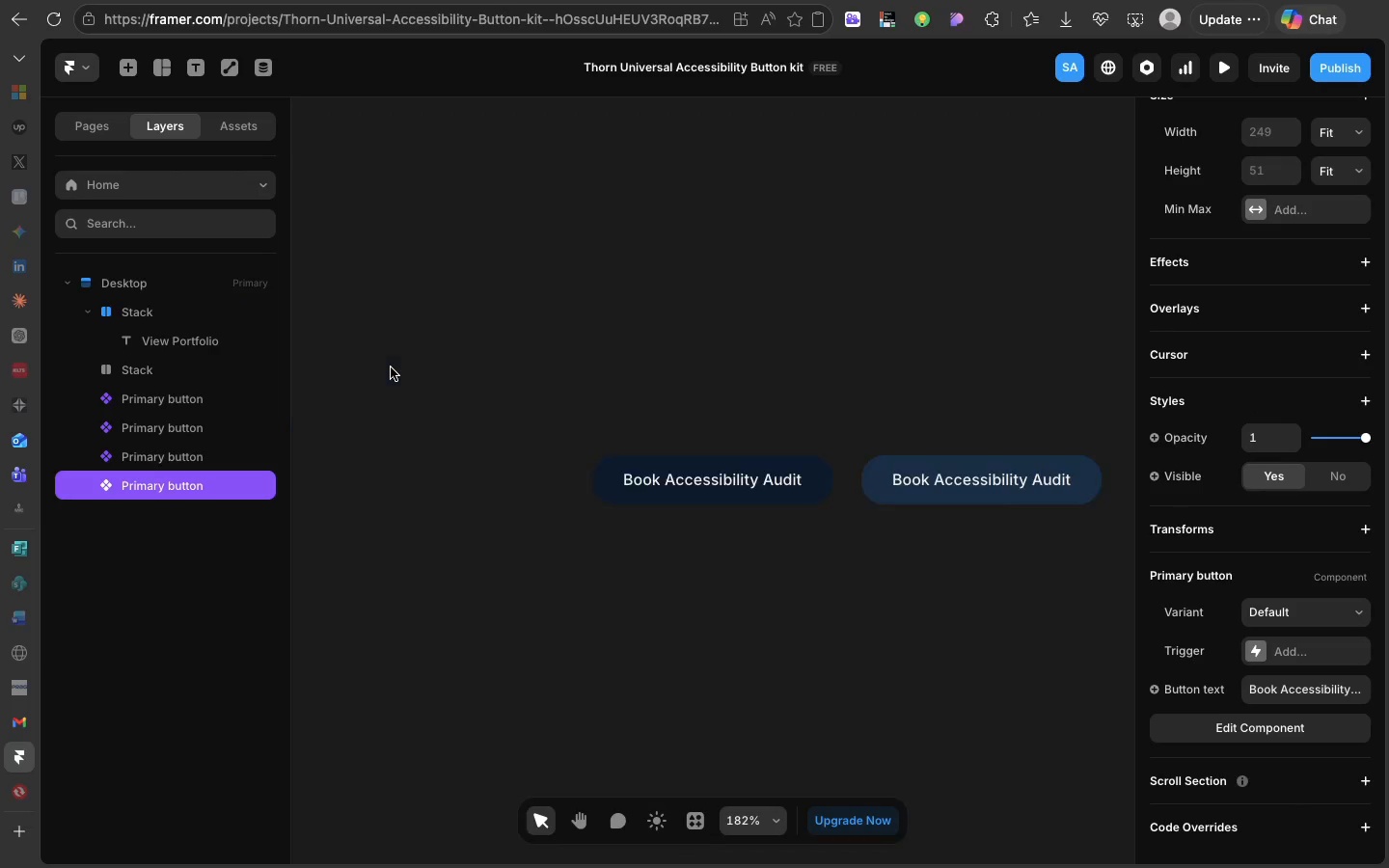 
double_click([391, 367])
 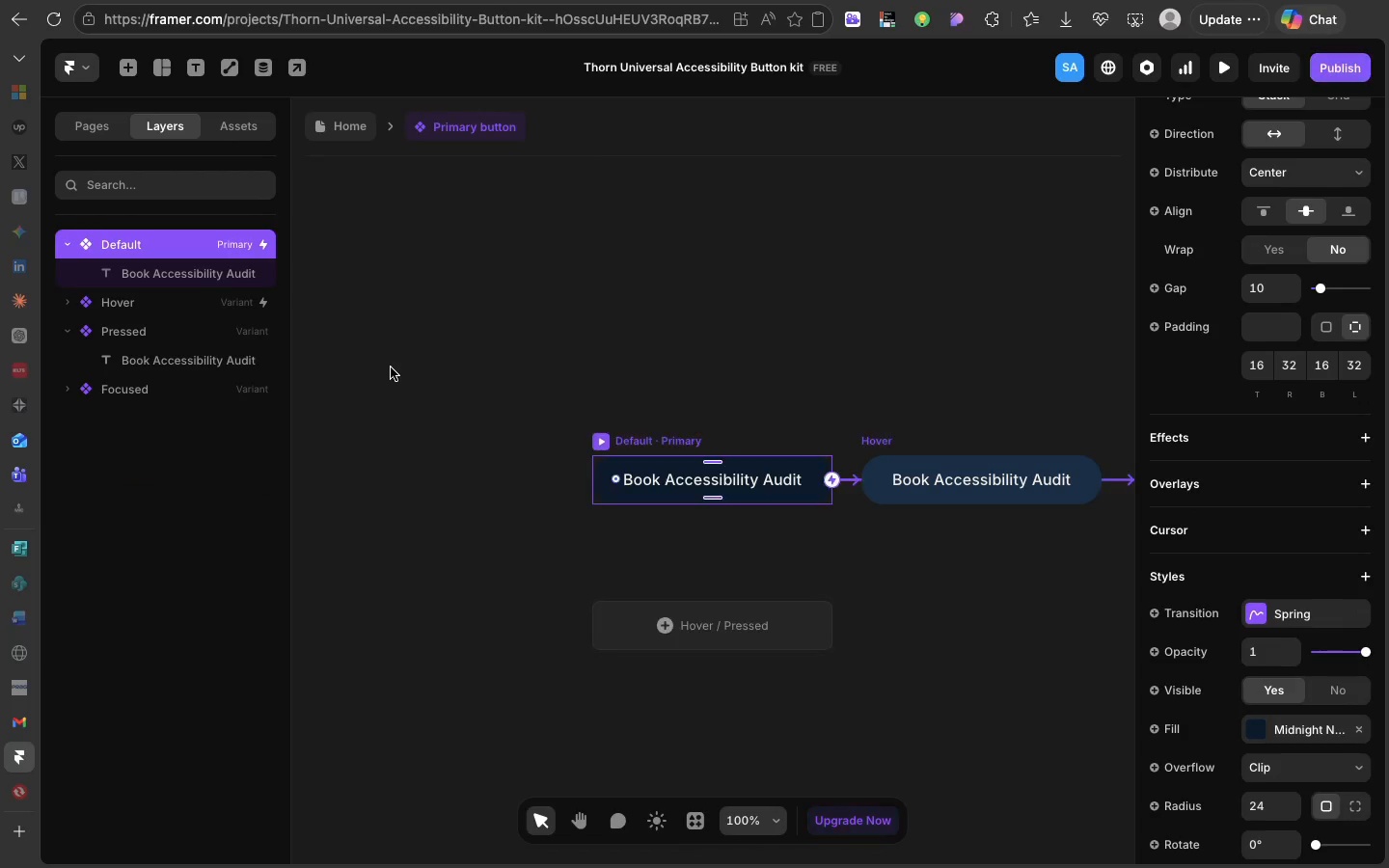 
triple_click([391, 367])
 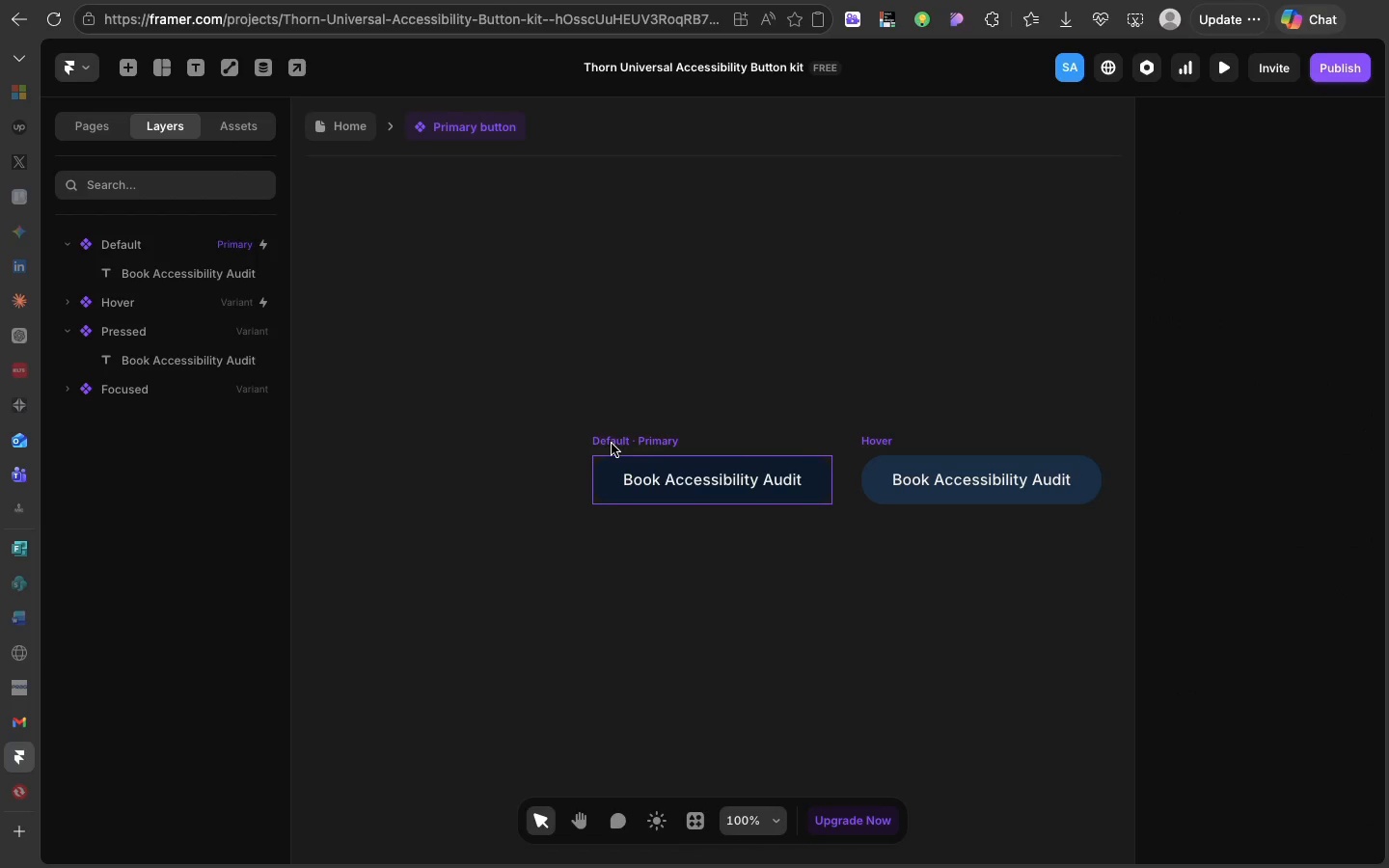 
left_click([612, 444])
 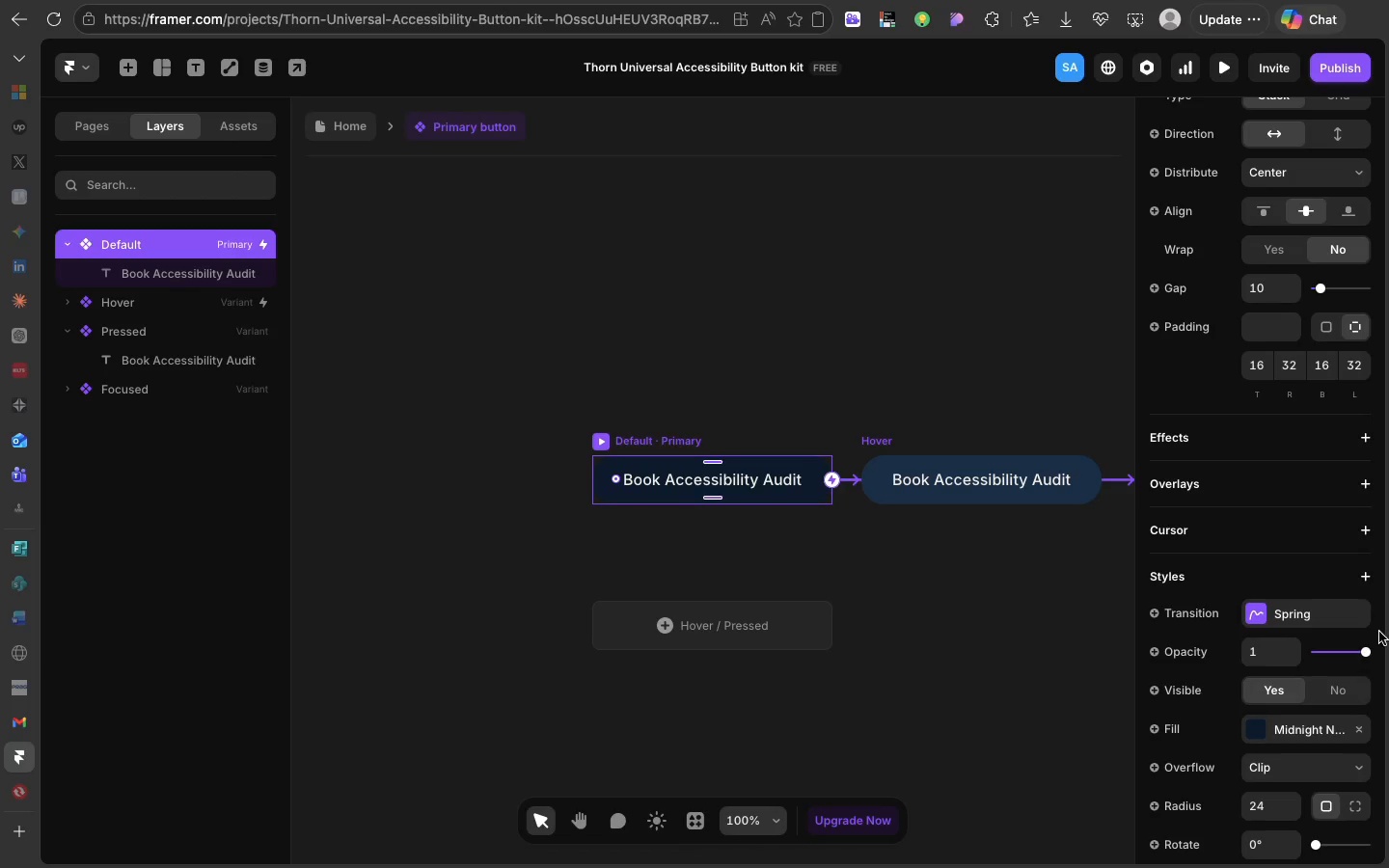 
scroll: coordinate [1379, 632], scroll_direction: down, amount: 20.0
 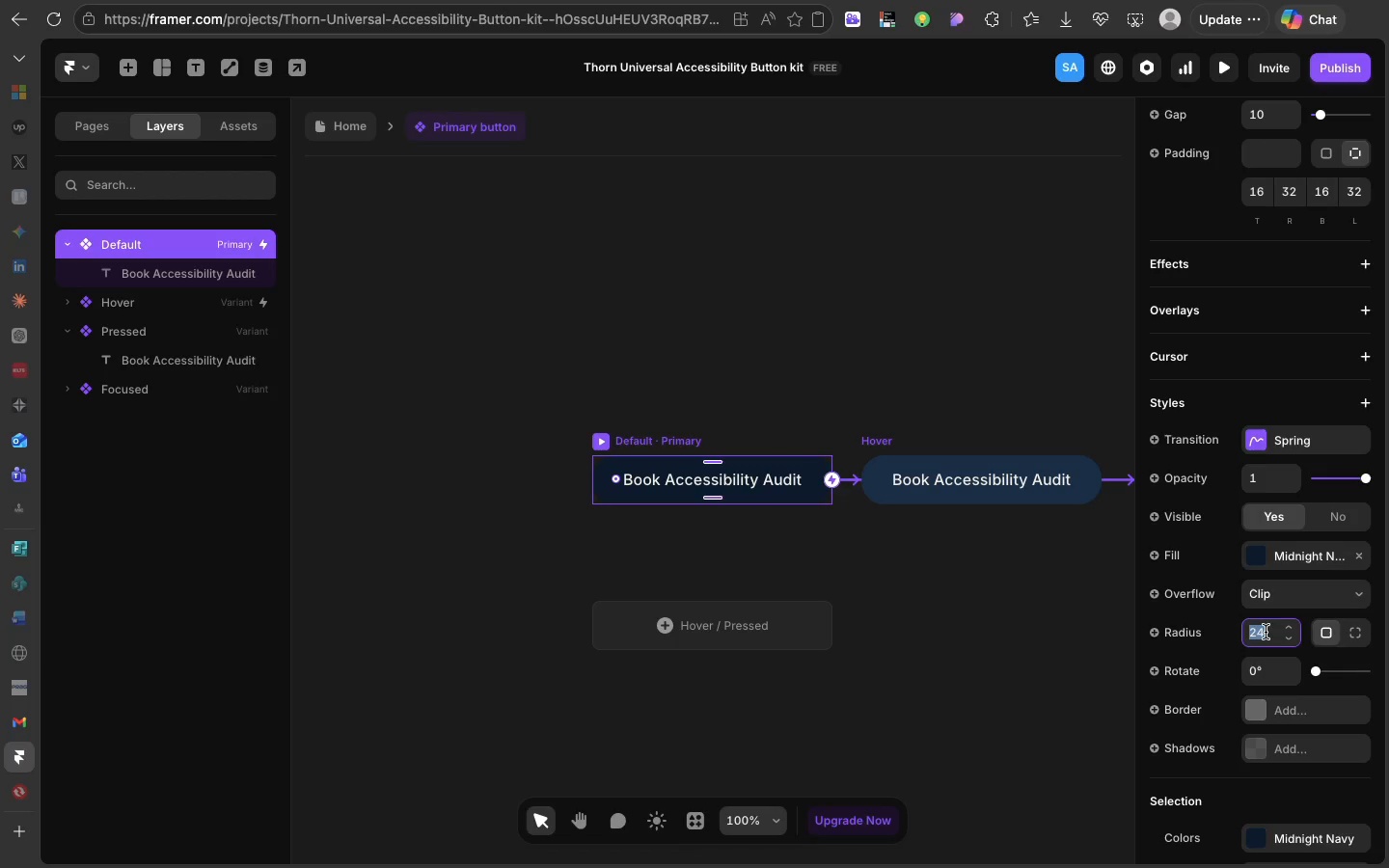 
left_click([1266, 632])
 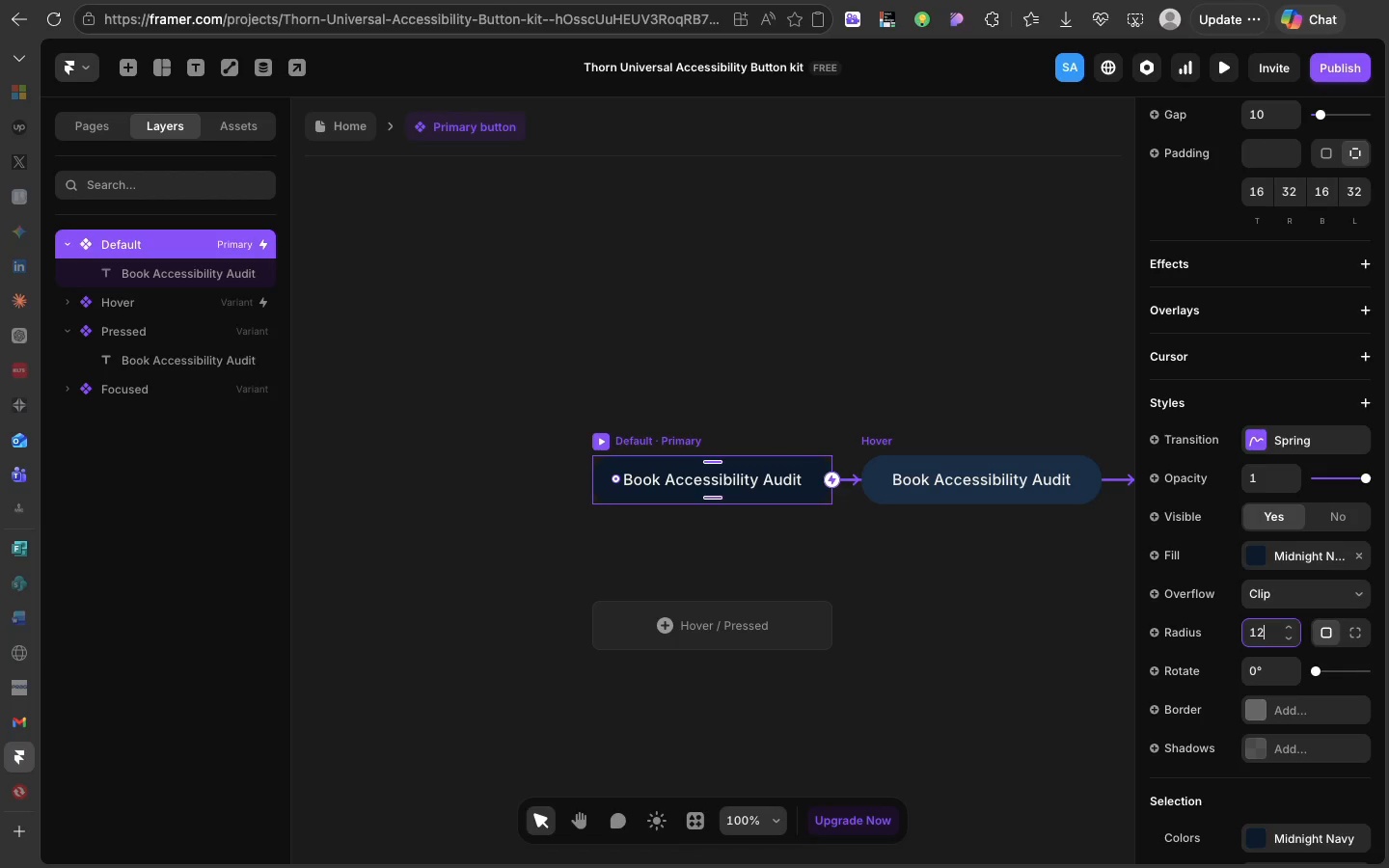 
type(12)
 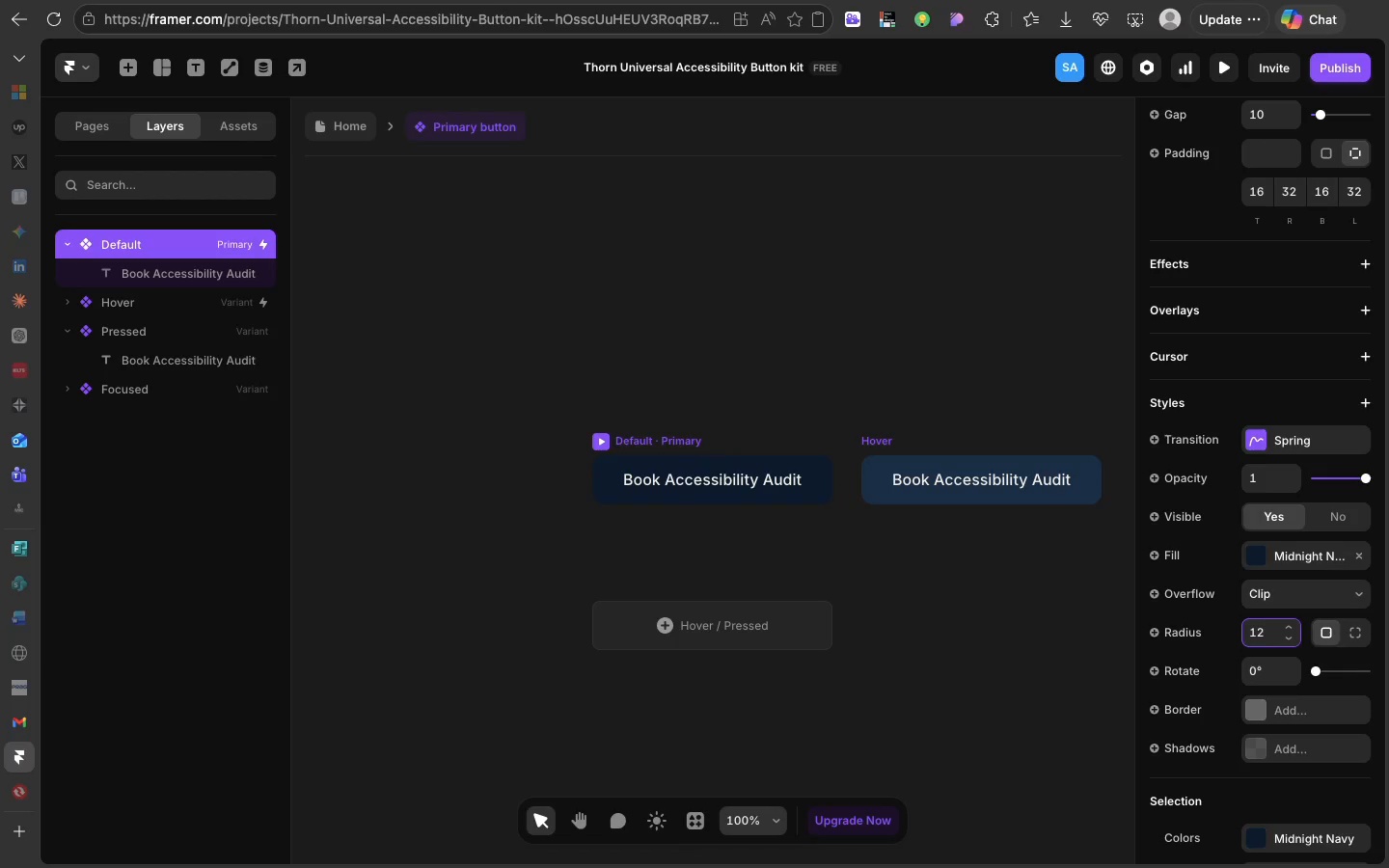 
key(Enter)
 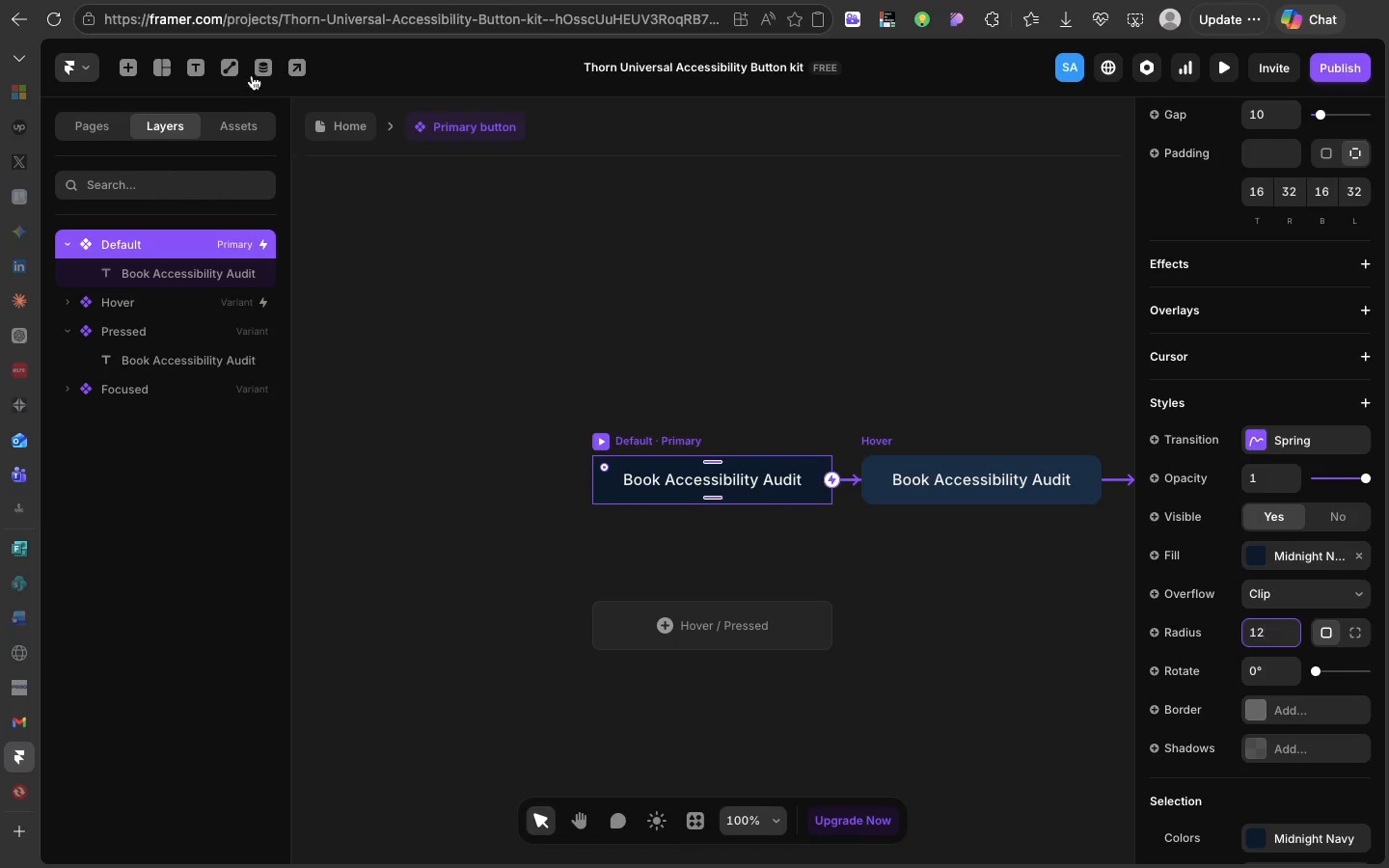 
wait(30.59)
 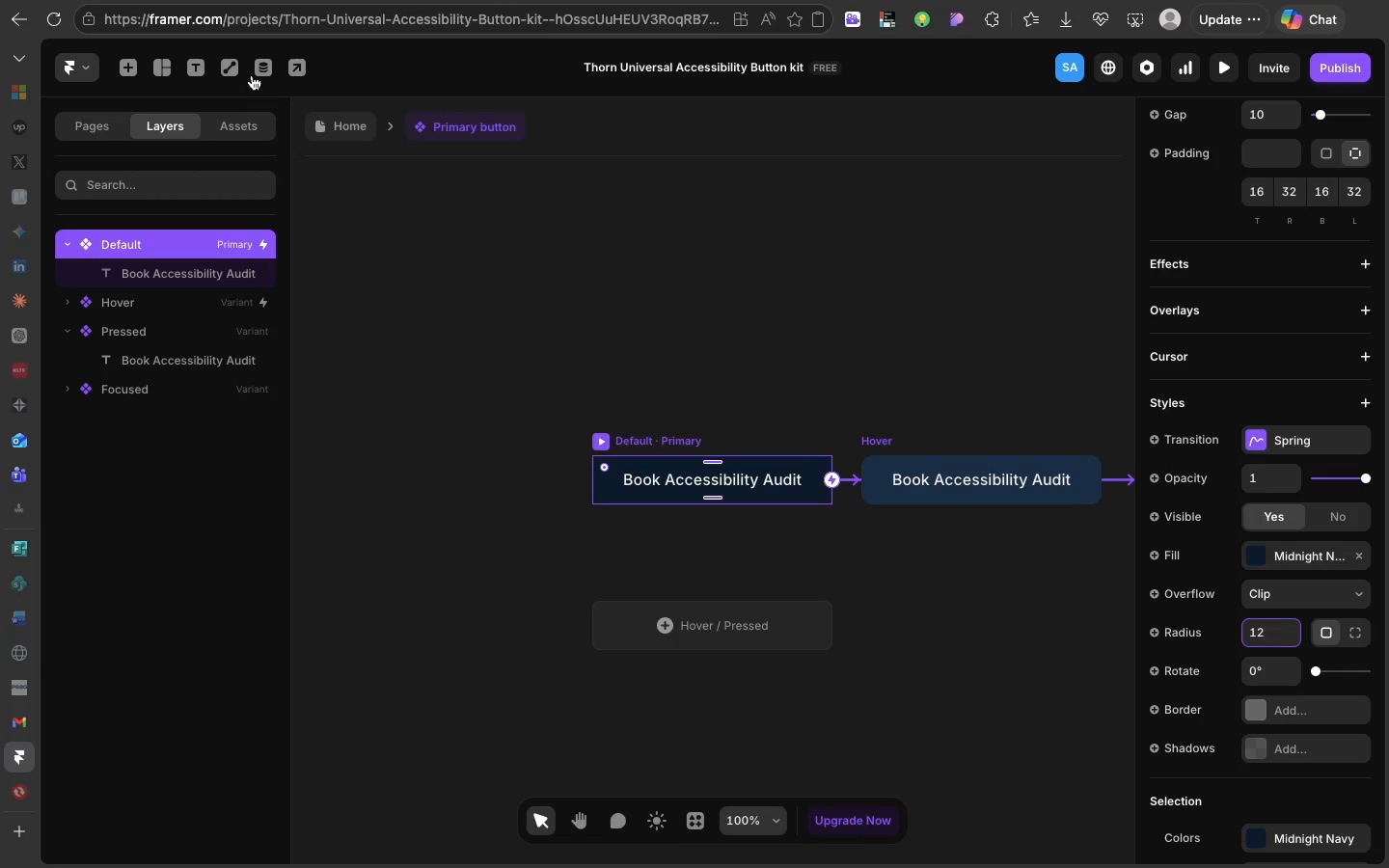 
left_click([329, 122])
 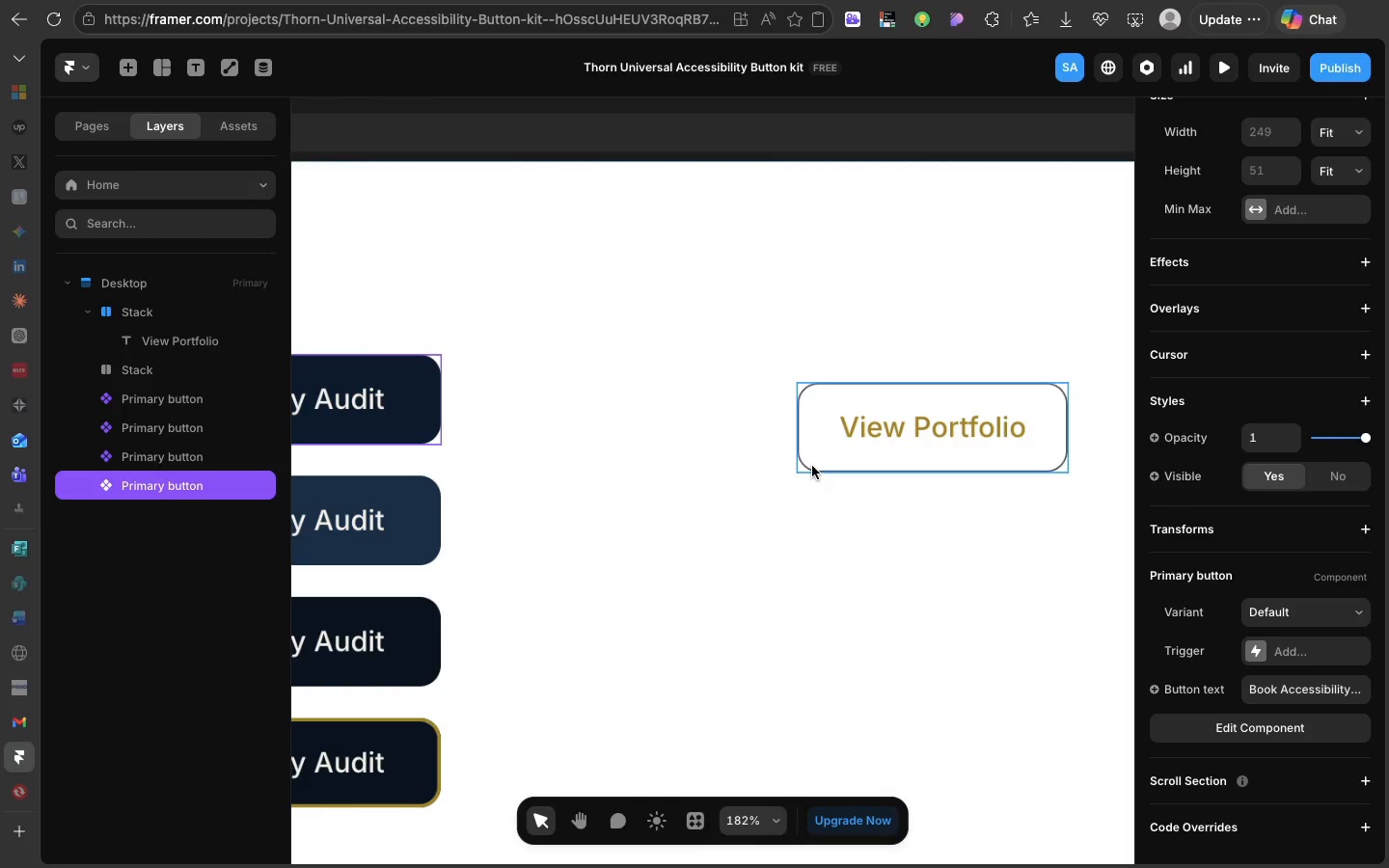 
left_click([812, 466])
 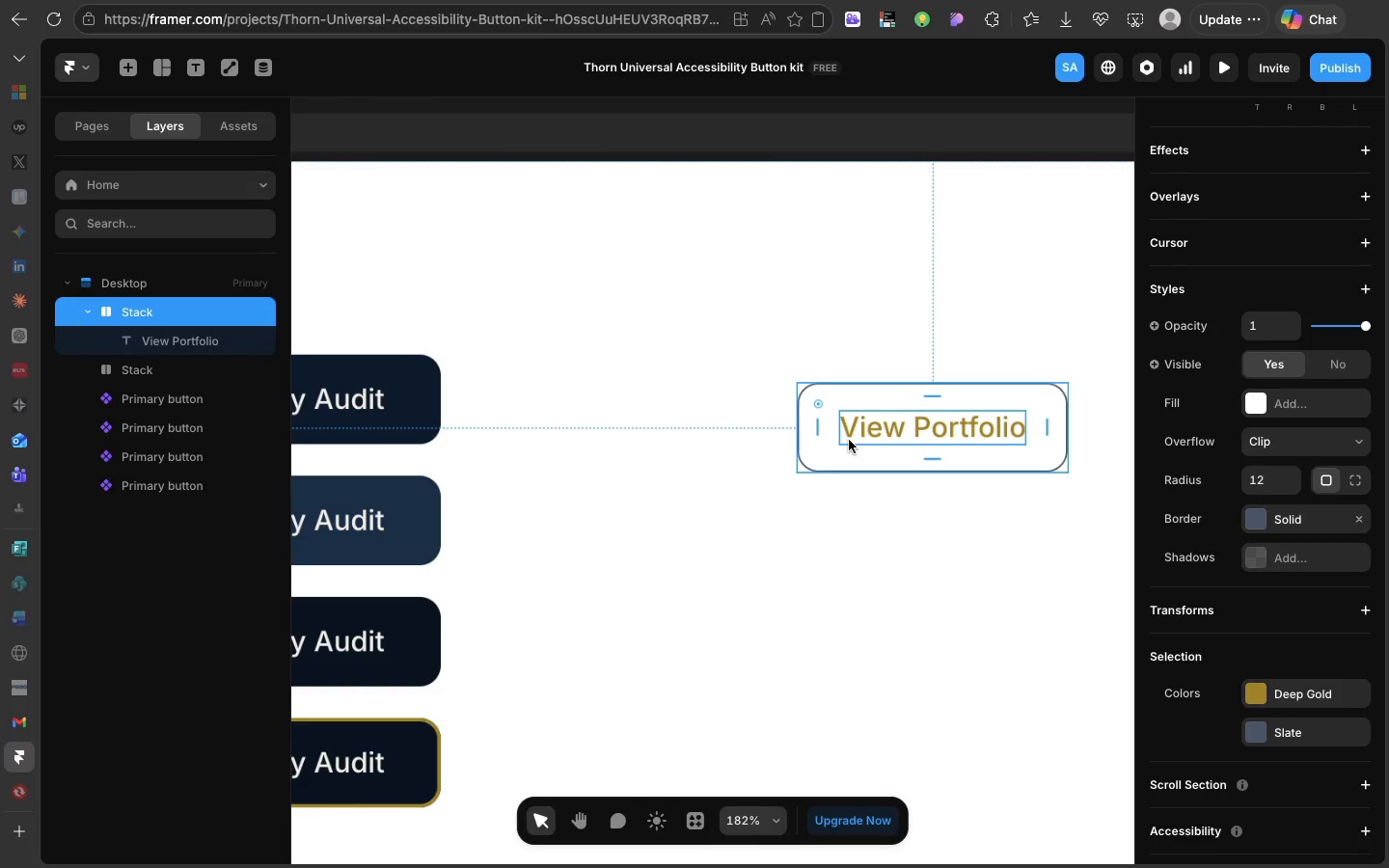 
wait(9.91)
 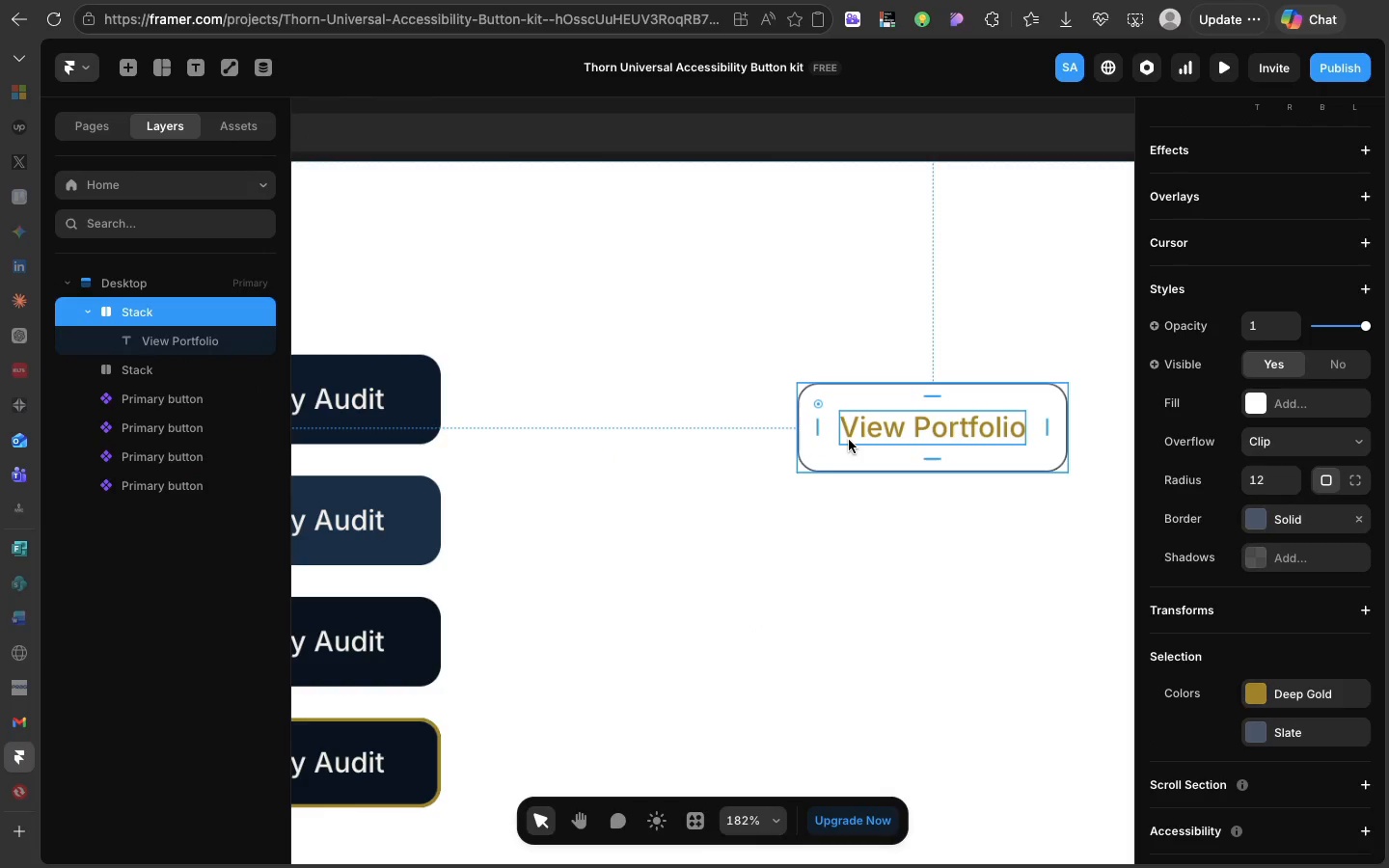 
left_click([851, 436])
 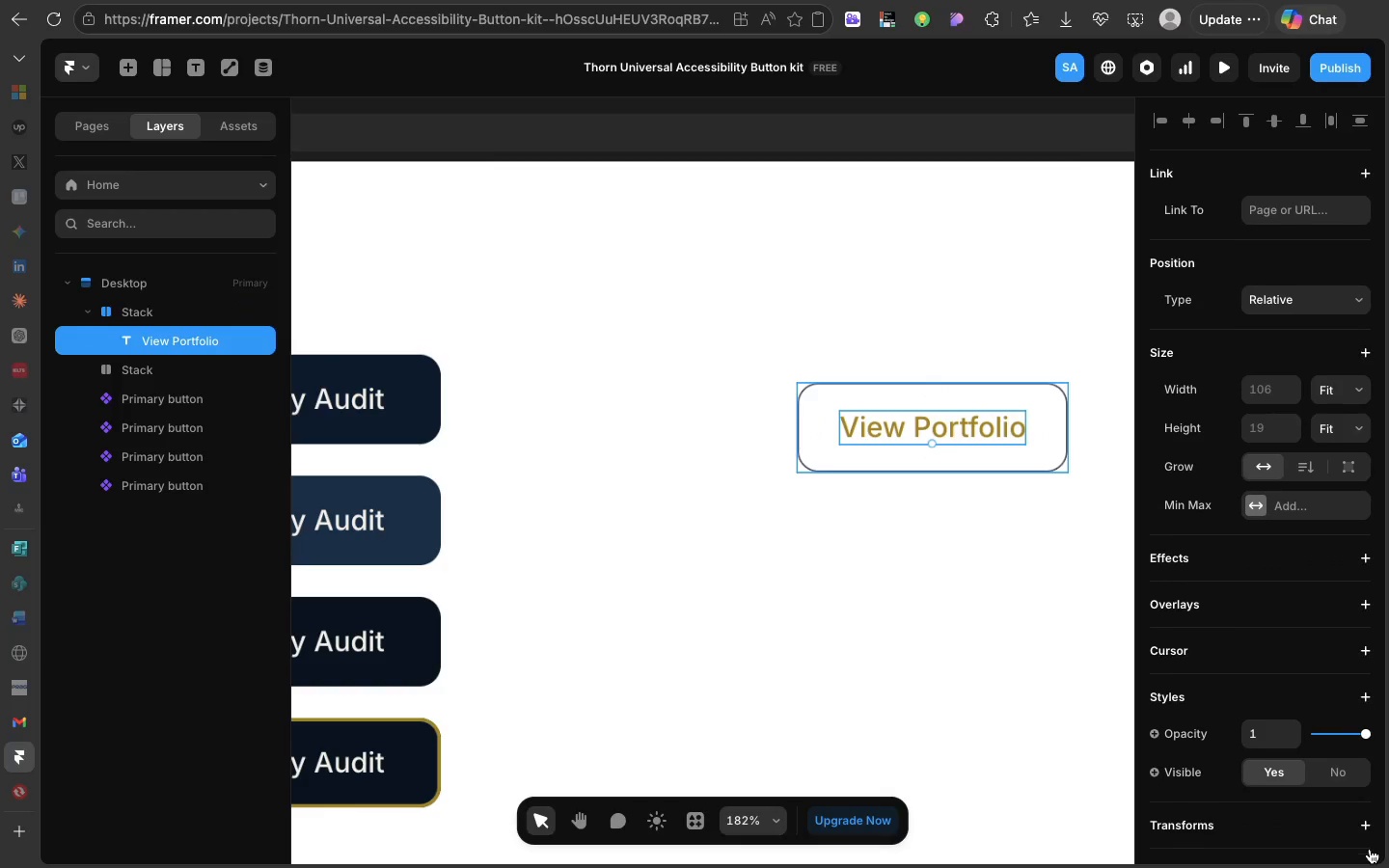 
scroll: coordinate [1370, 849], scroll_direction: down, amount: 44.0
 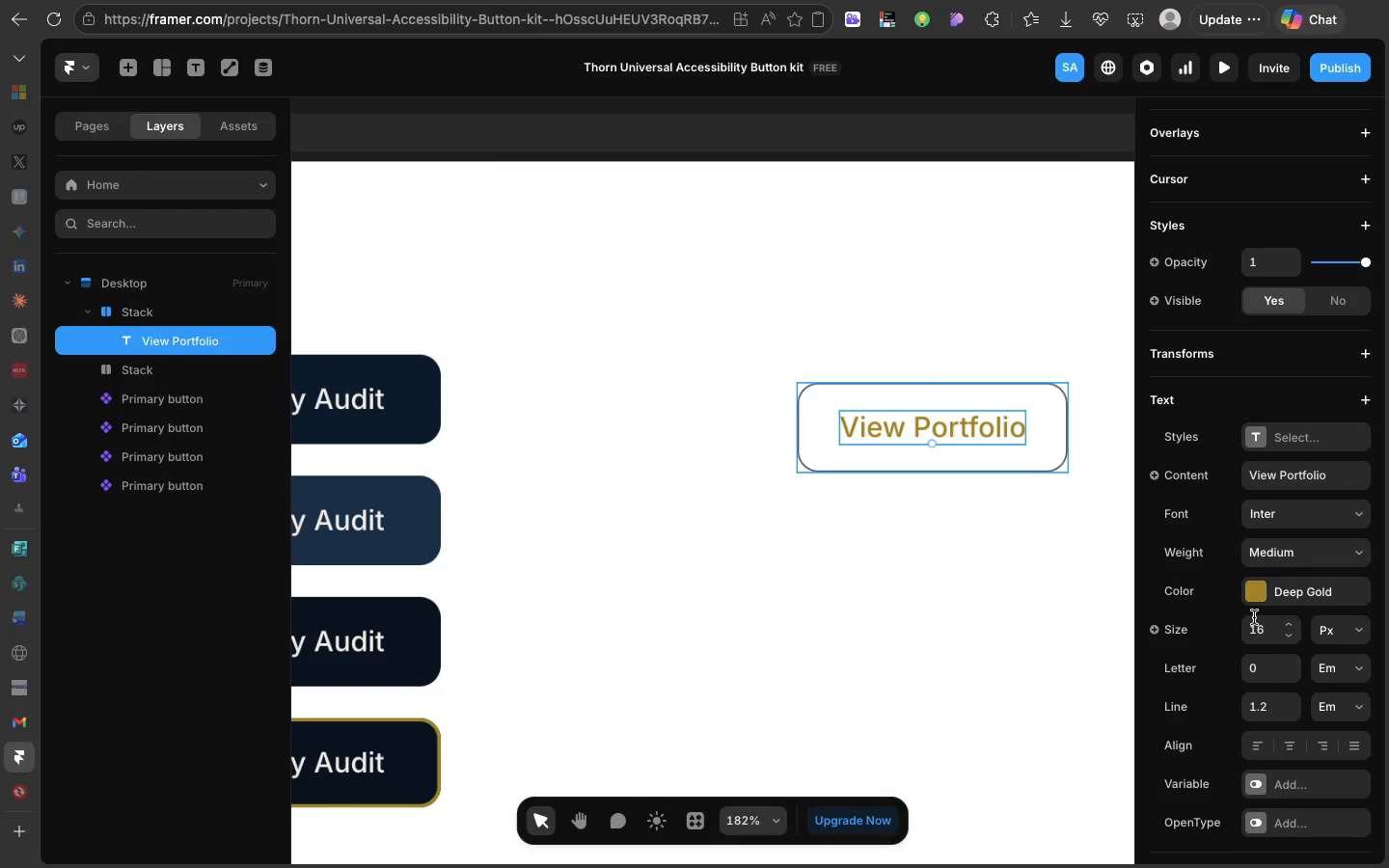 
wait(5.37)
 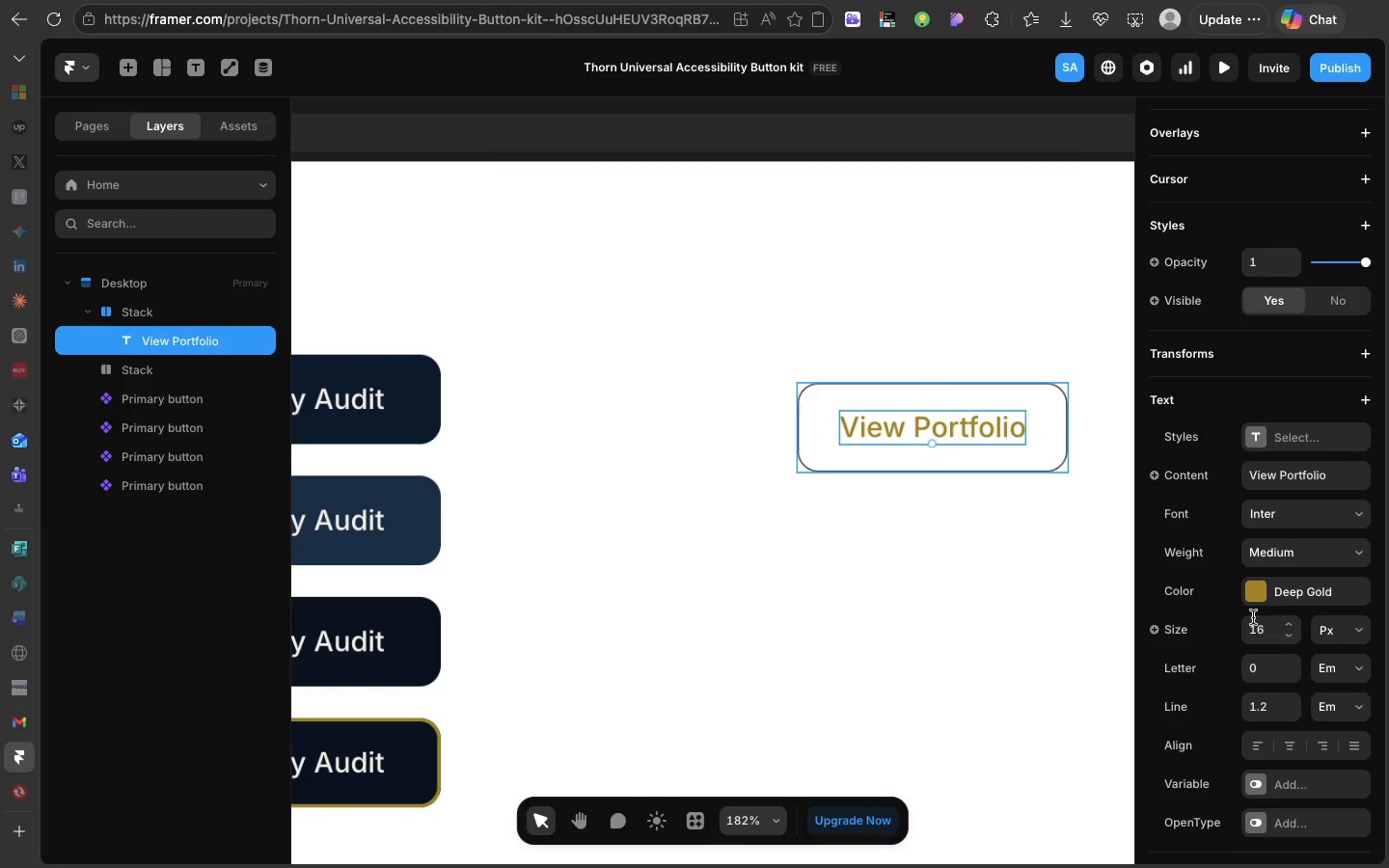 
left_click([1255, 591])
 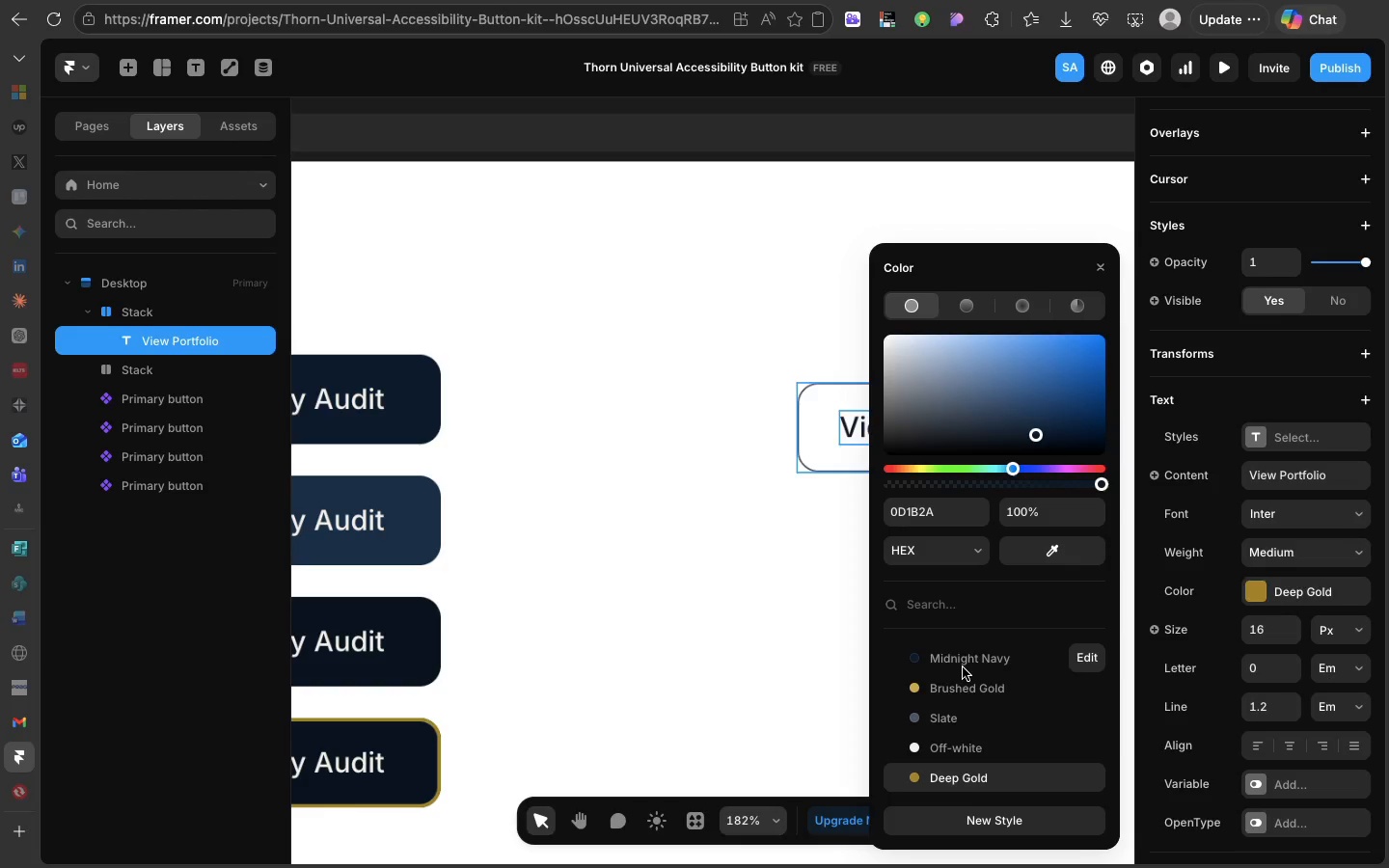 
left_click([963, 667])
 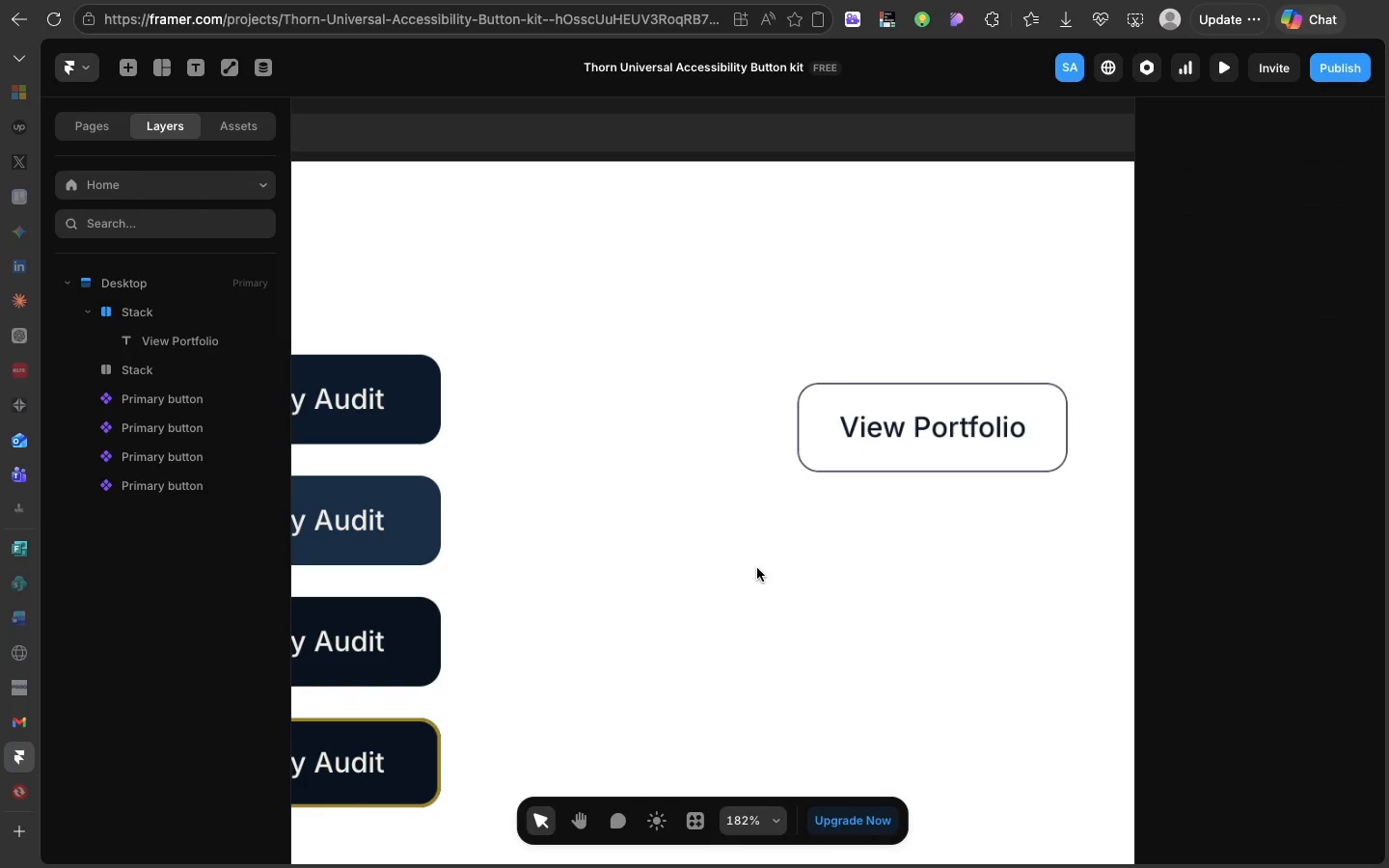 
left_click([757, 568])
 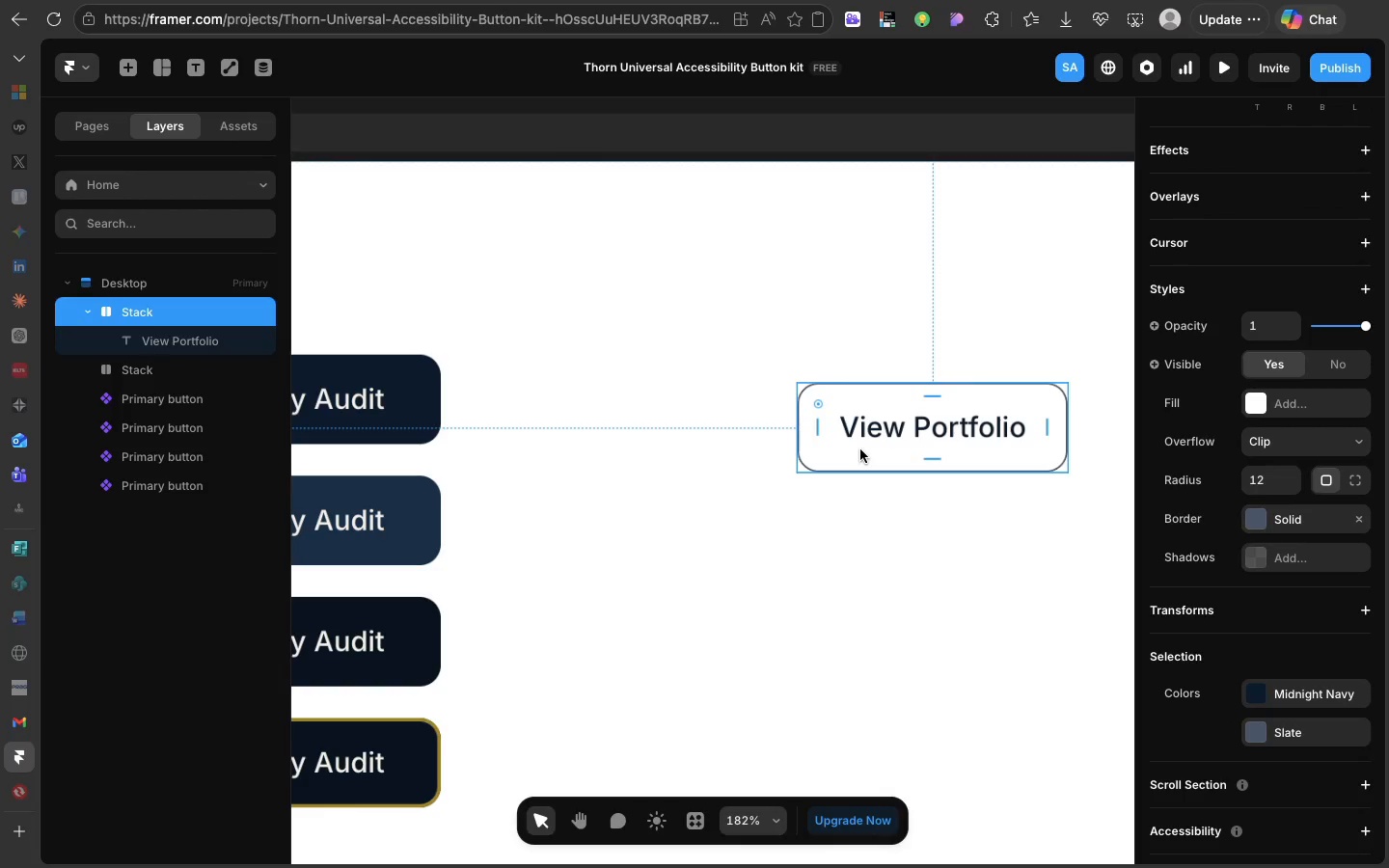 
left_click([860, 449])
 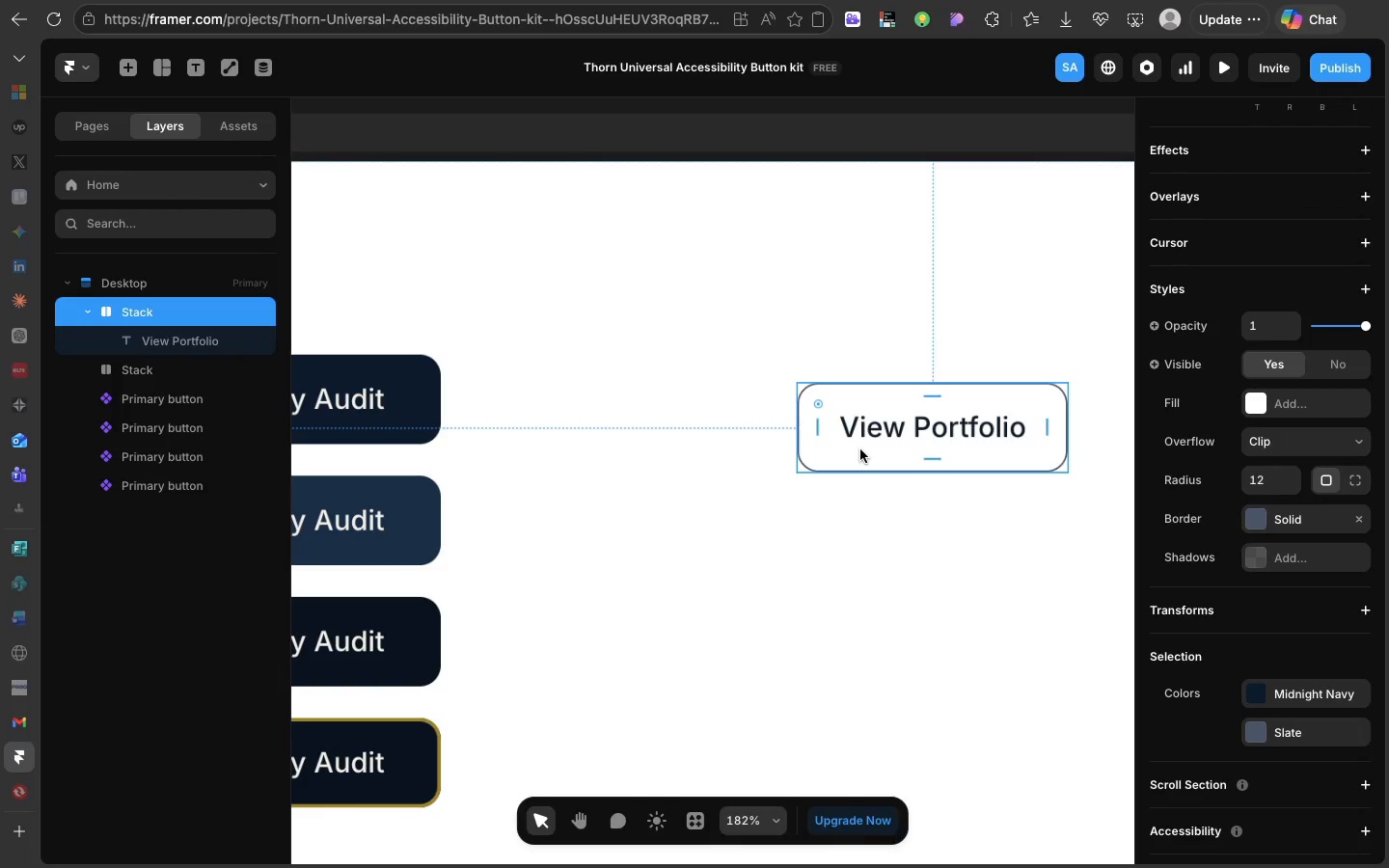 
right_click([860, 449])
 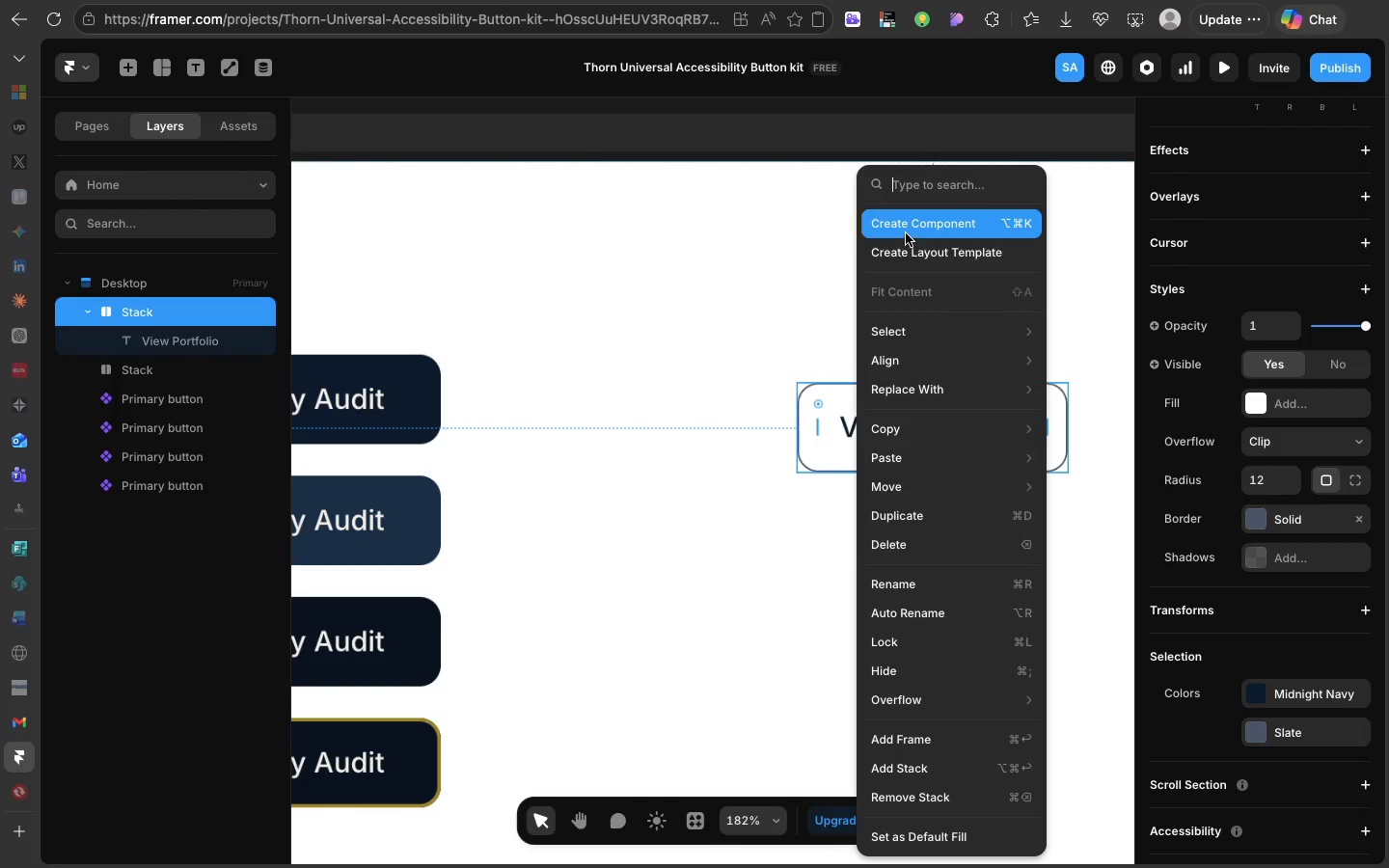 
left_click([906, 232])
 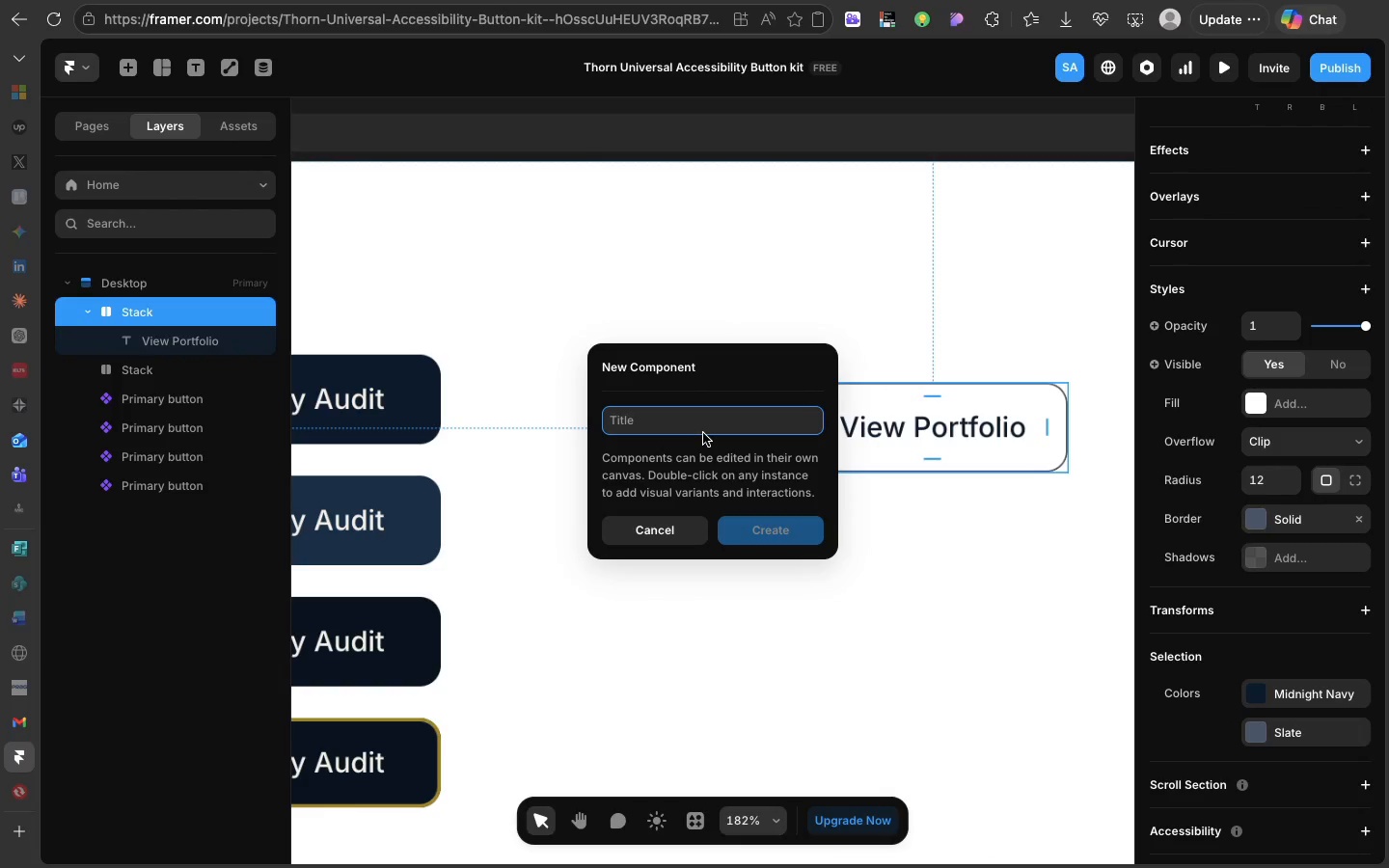 
type(Secondaa)
key(Backspace)
type(ry Button)
 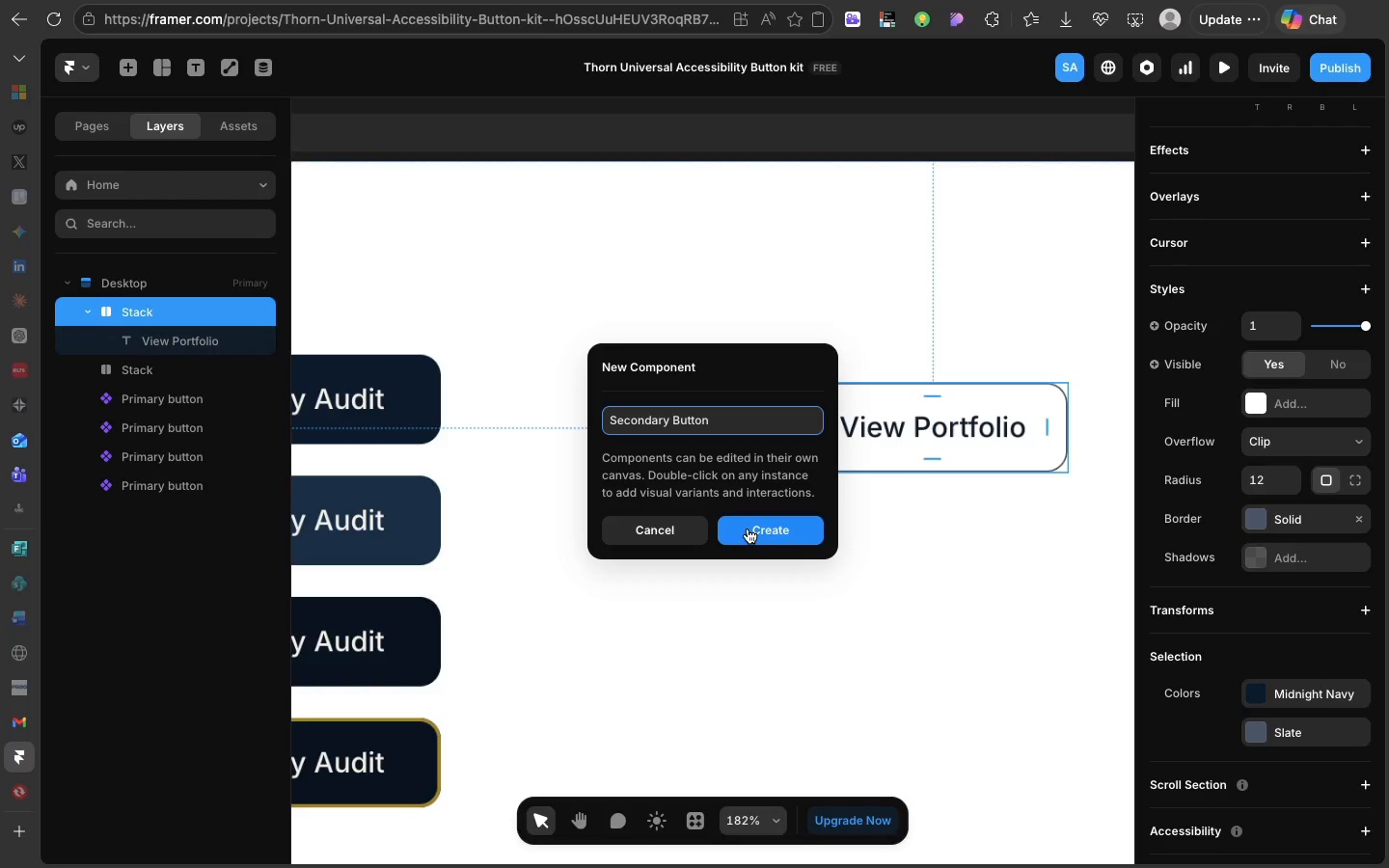 
left_click([748, 529])
 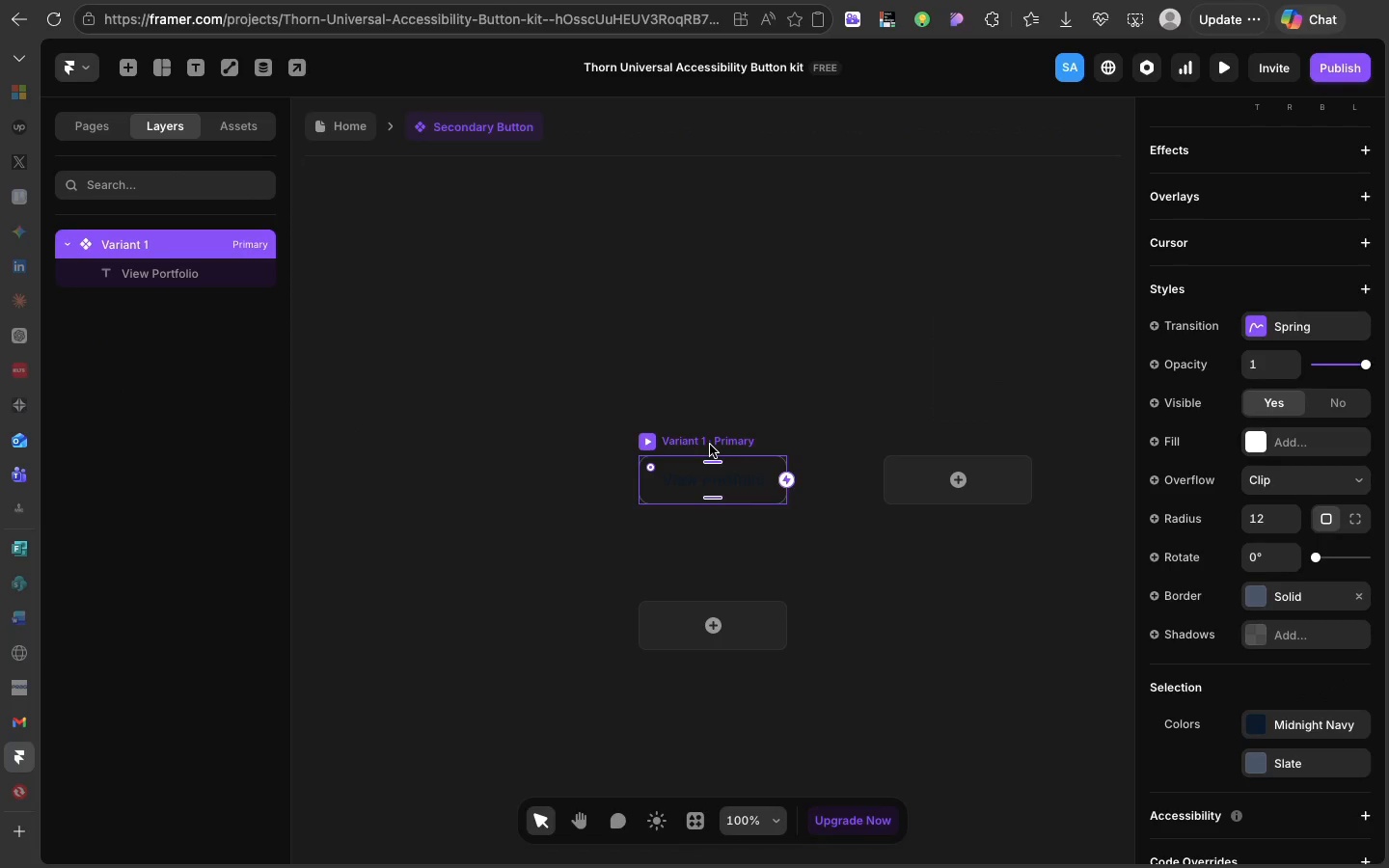 
left_click([710, 445])
 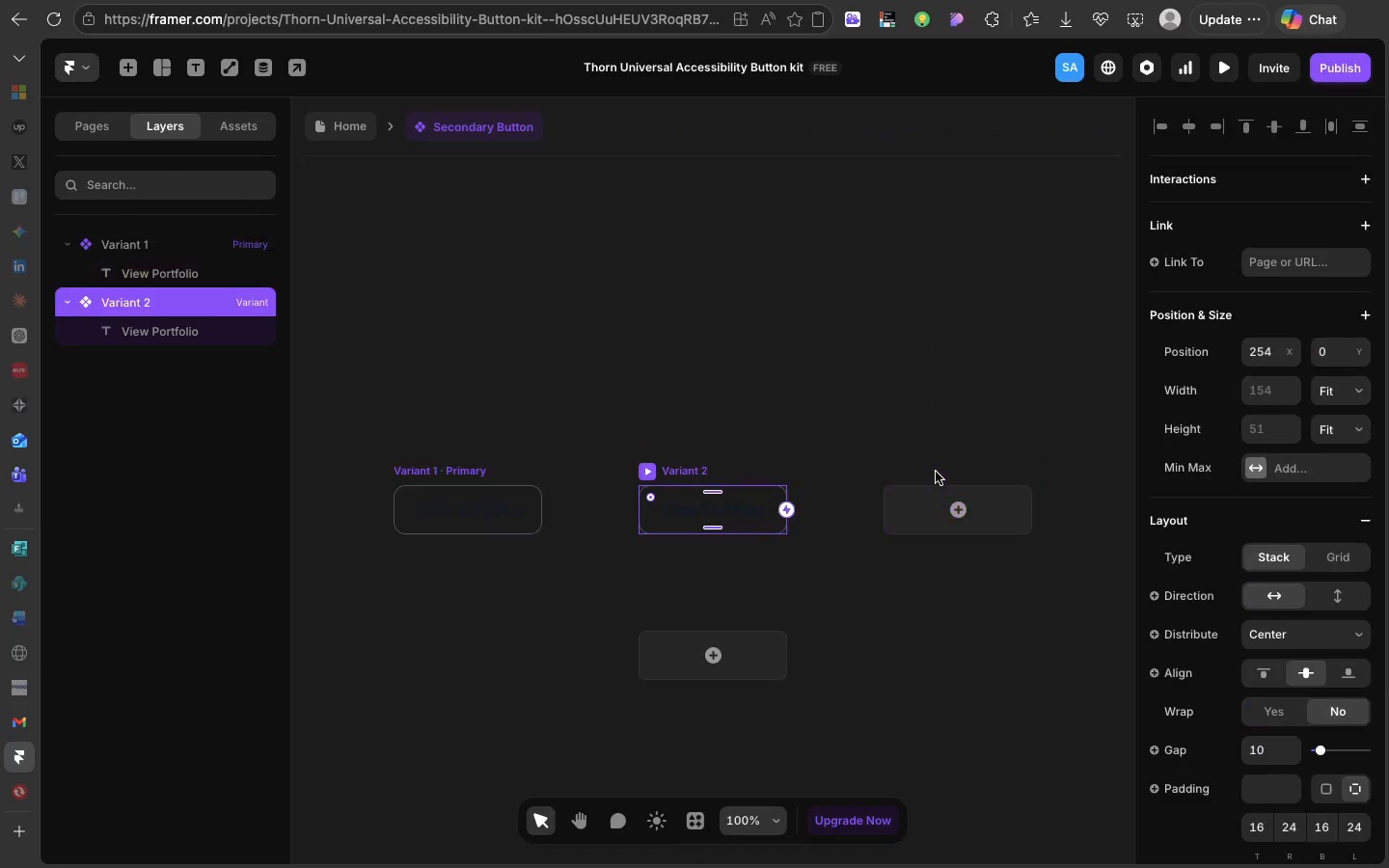 
left_click([936, 472])
 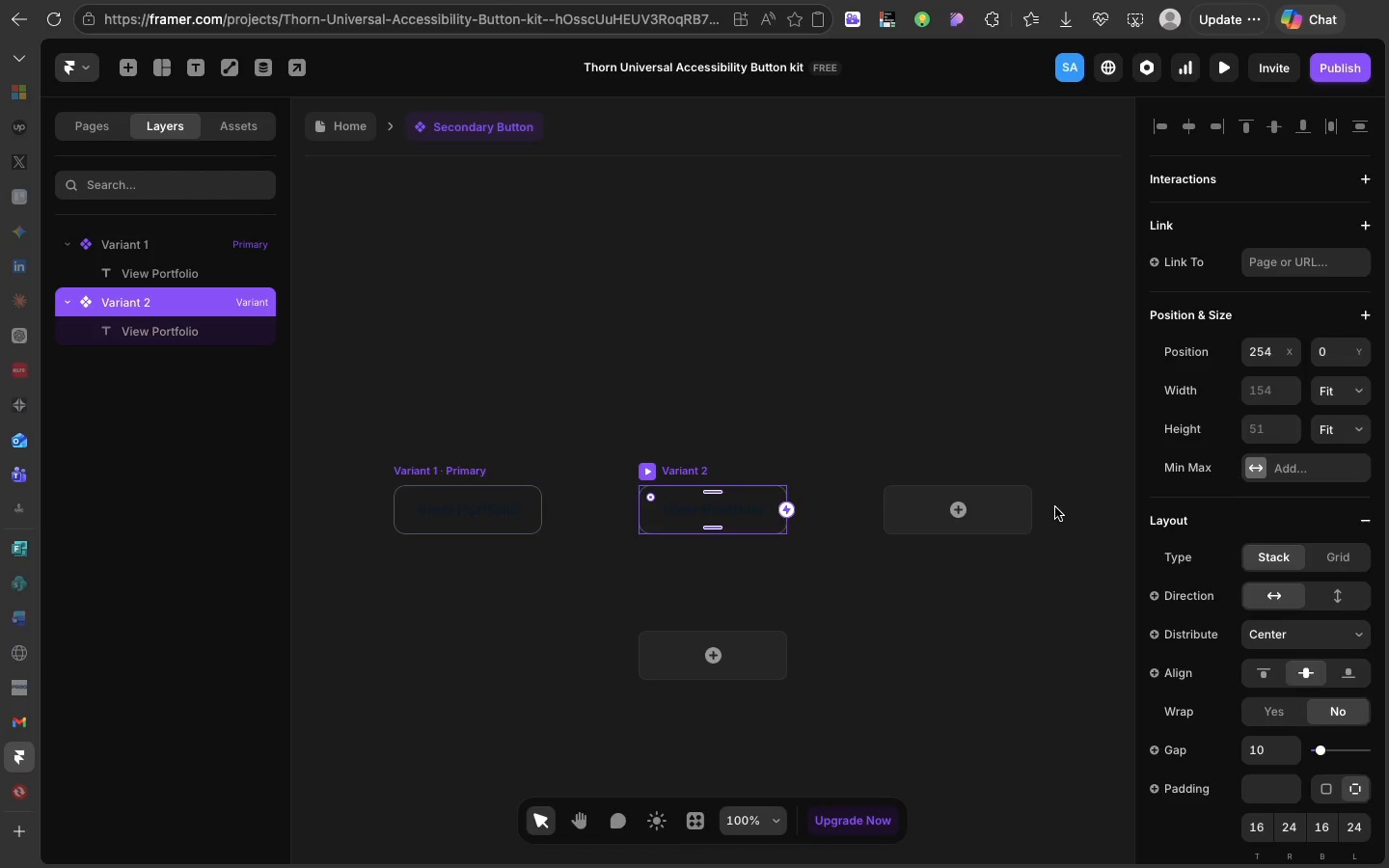 
wait(16.01)
 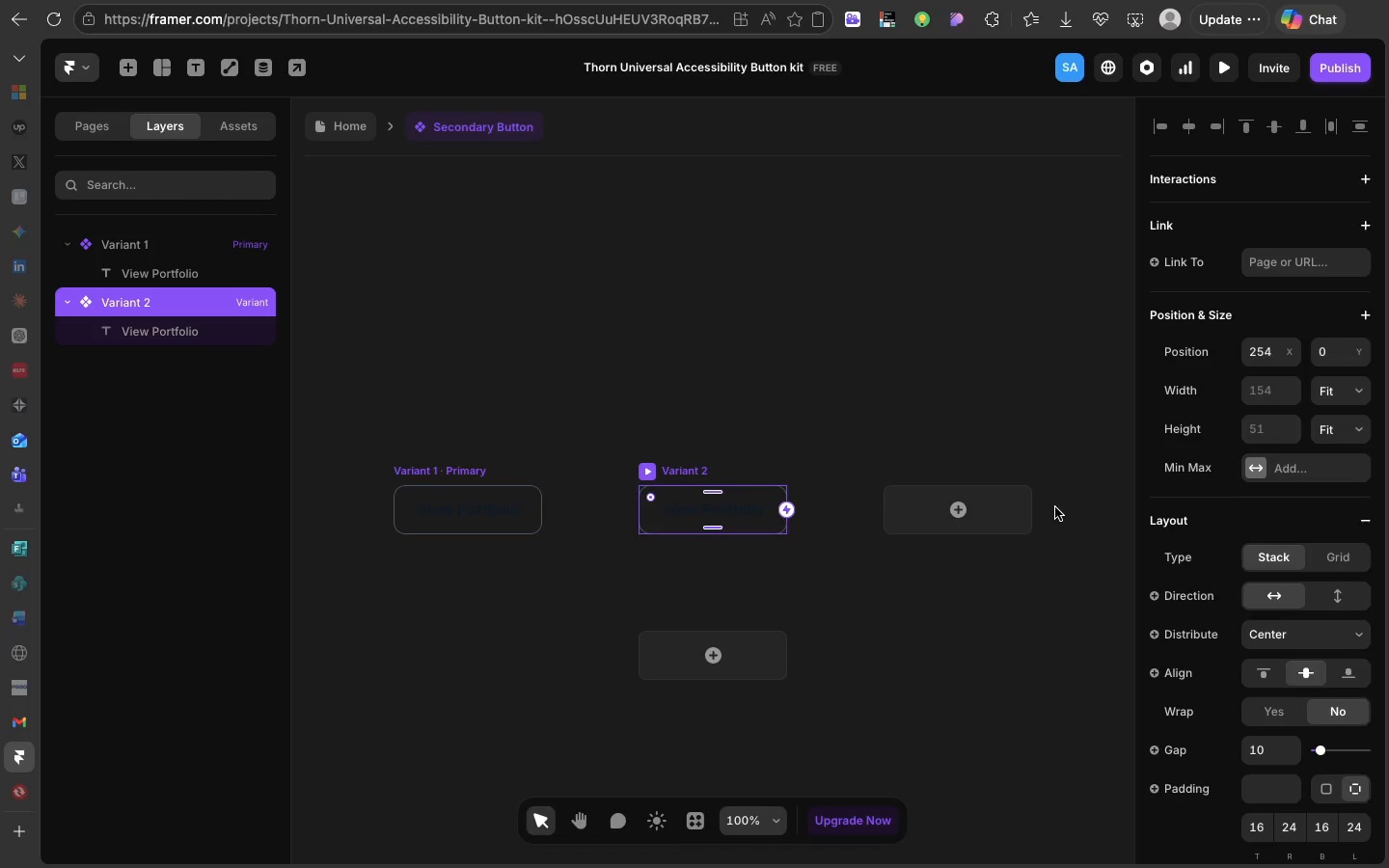 
scroll: coordinate [1342, 567], scroll_direction: down, amount: 53.0
 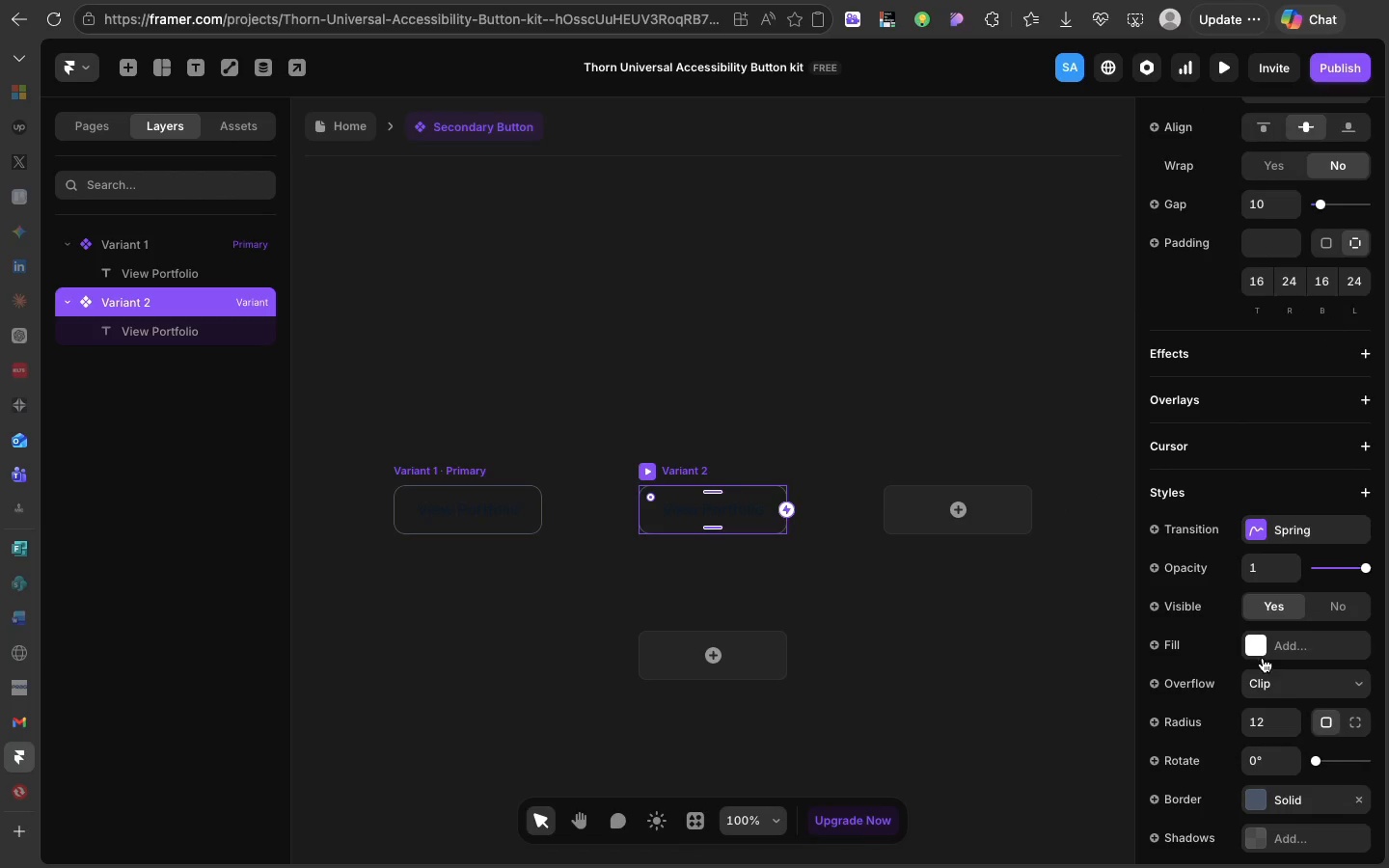 
left_click([1258, 650])
 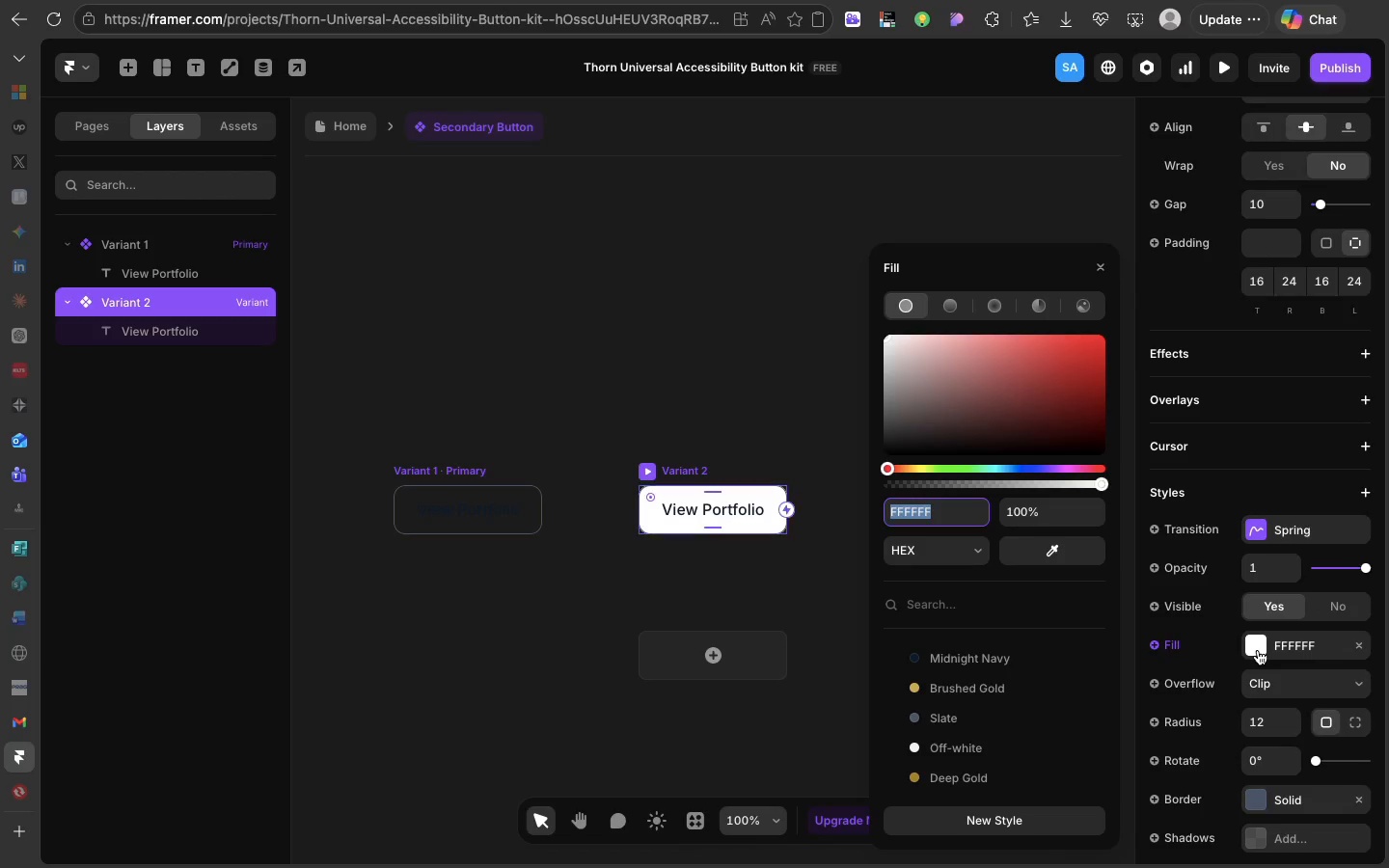 
type(f1f5f9)
 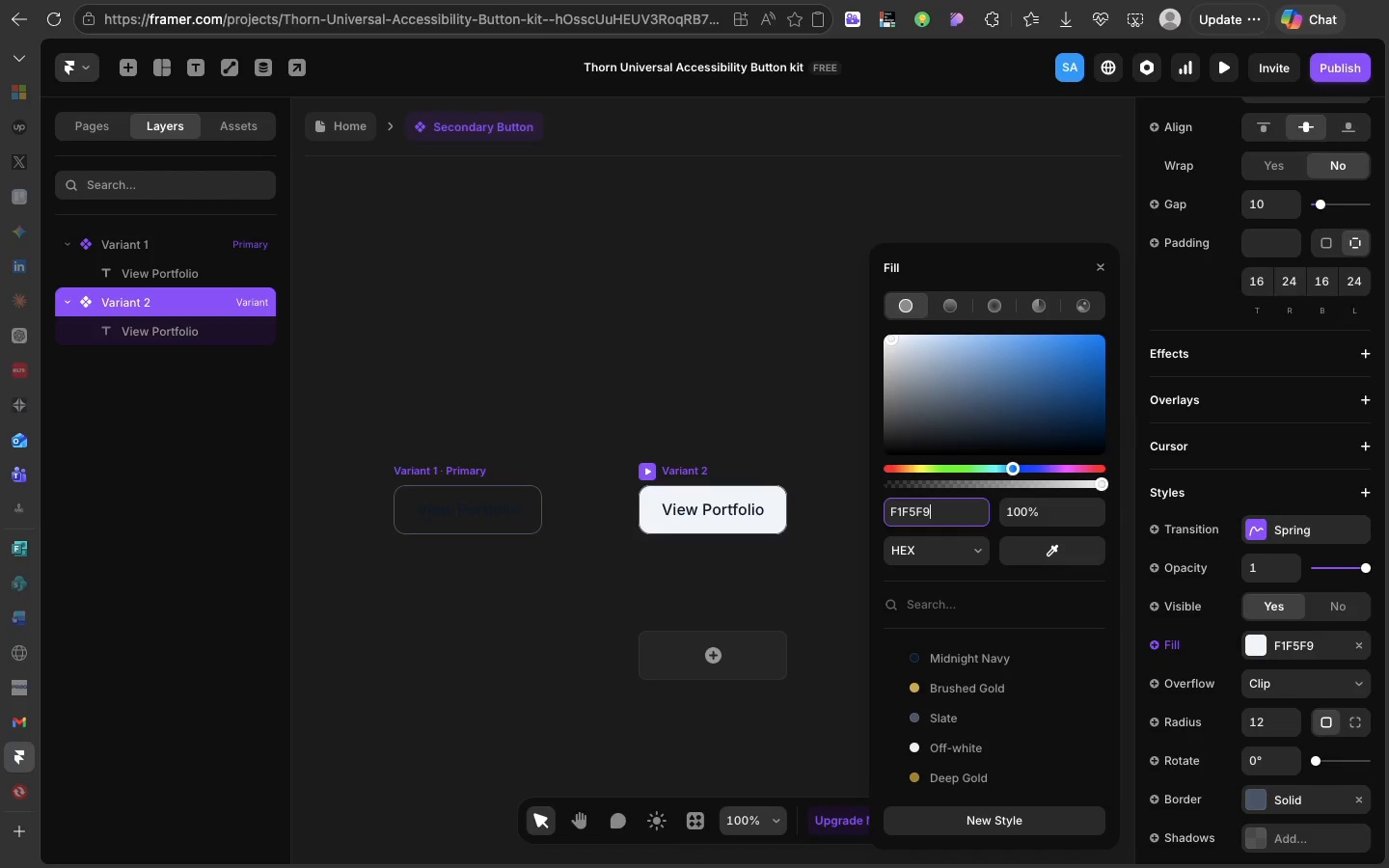 
key(Enter)
 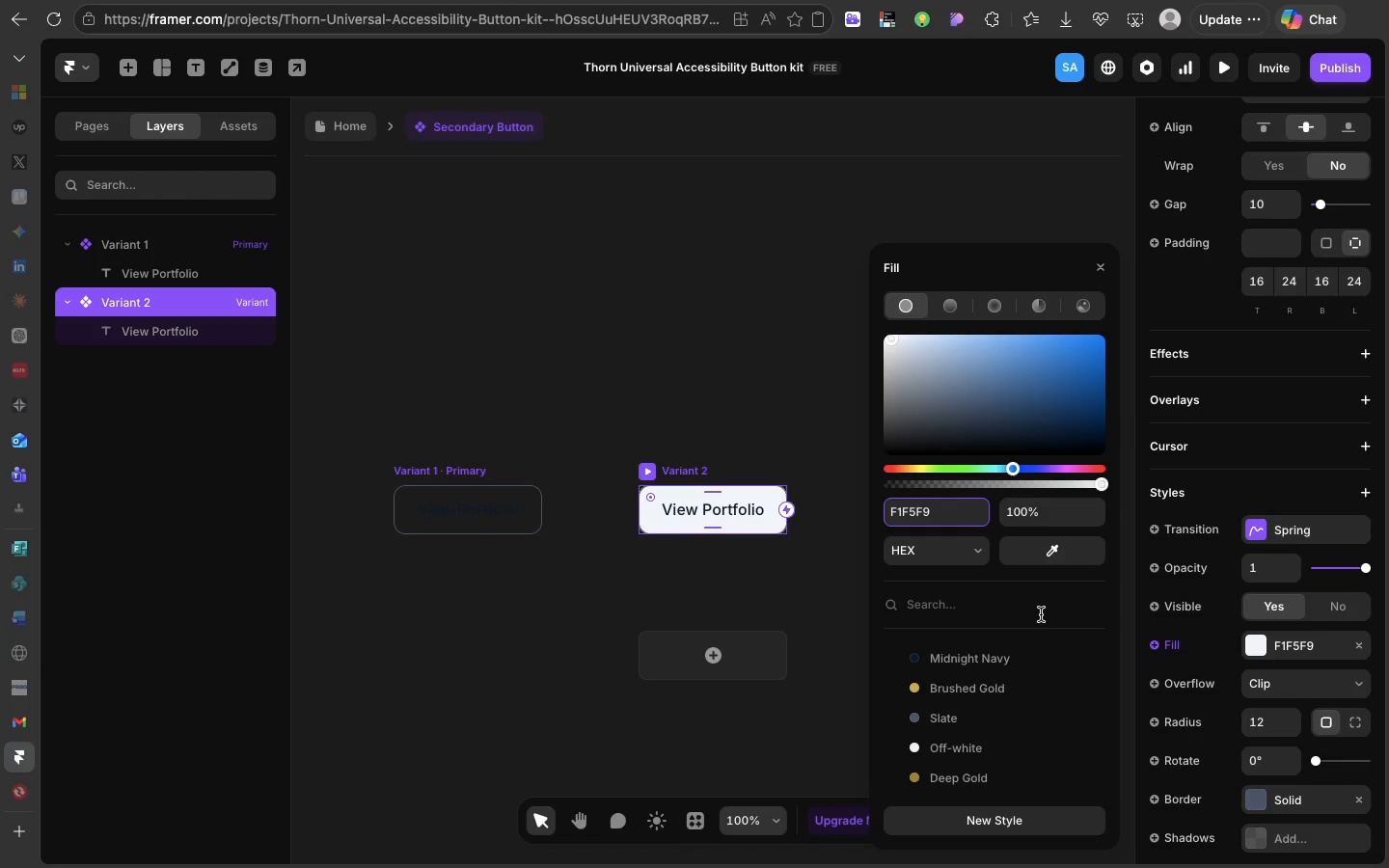 
scroll: coordinate [1252, 684], scroll_direction: down, amount: 31.0
 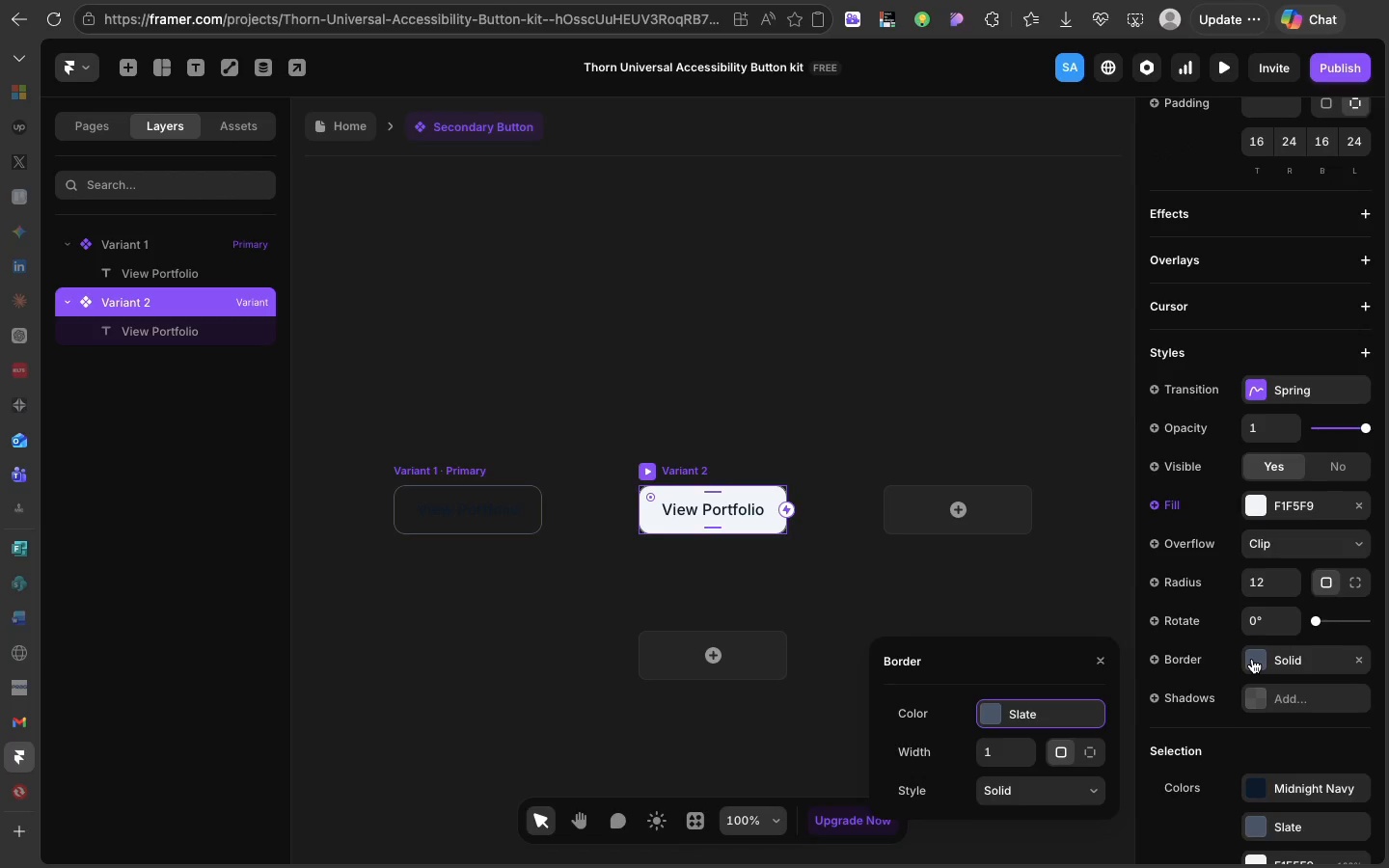 
left_click([1252, 659])
 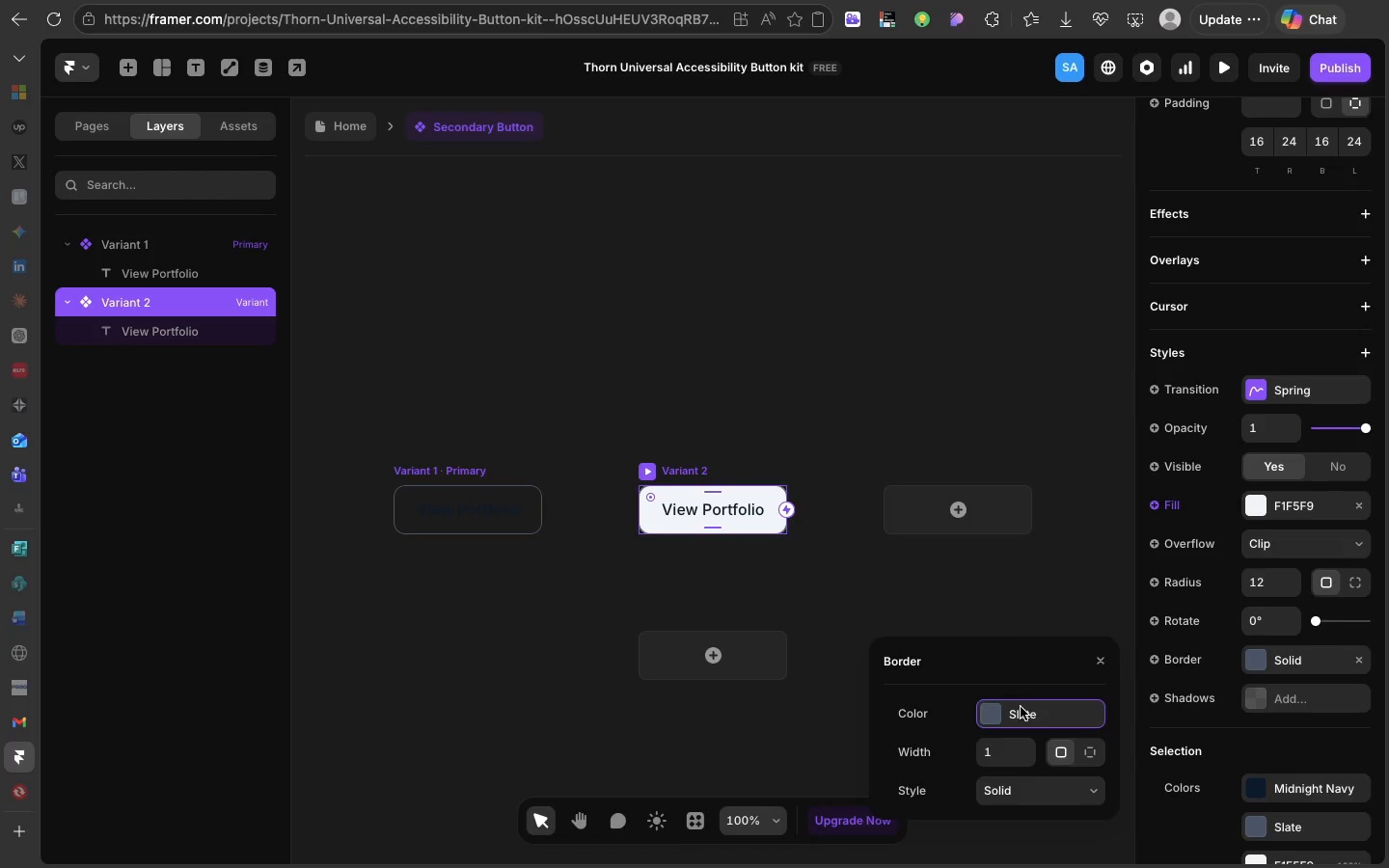 
left_click([1021, 707])
 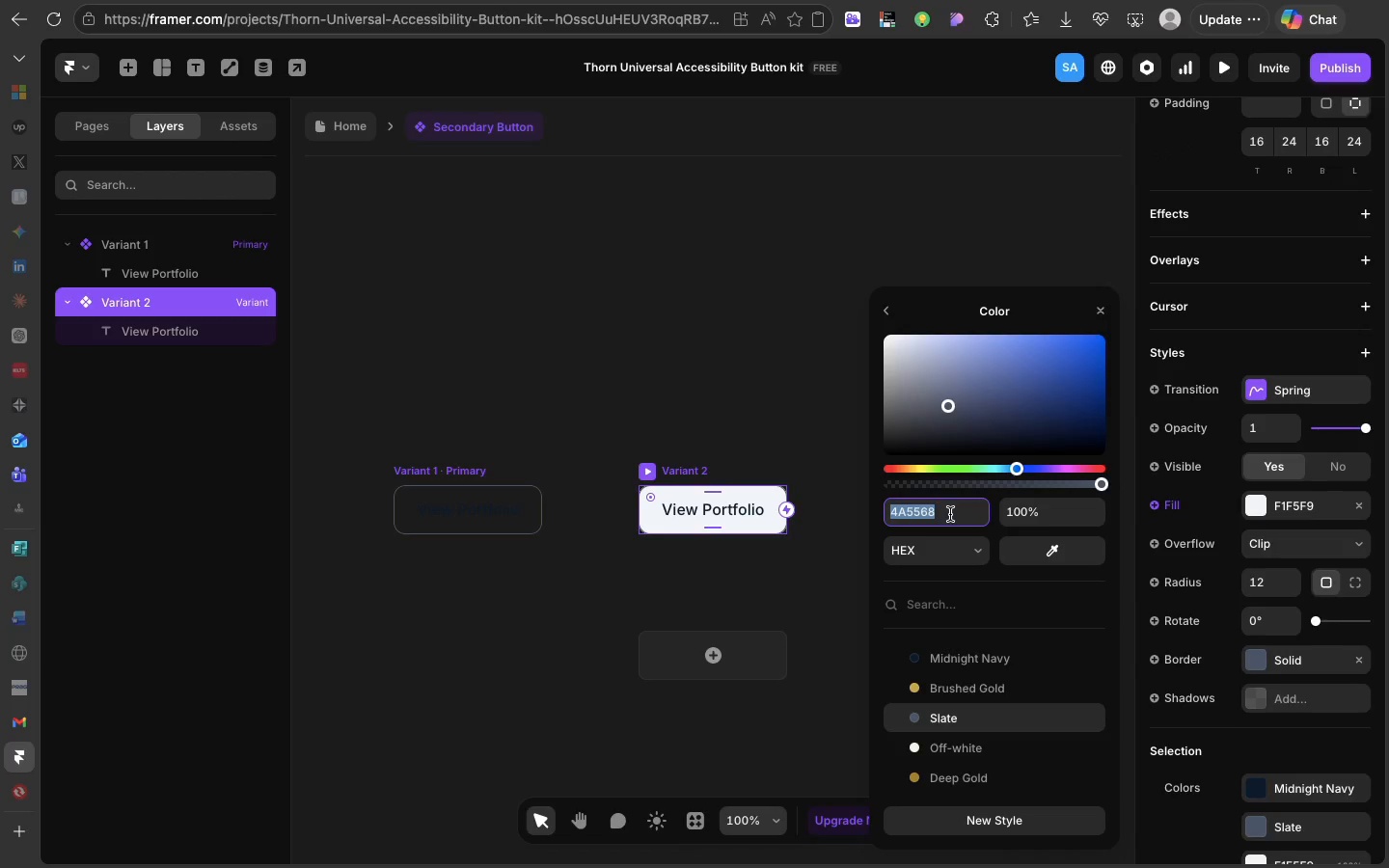 
type(334155)
 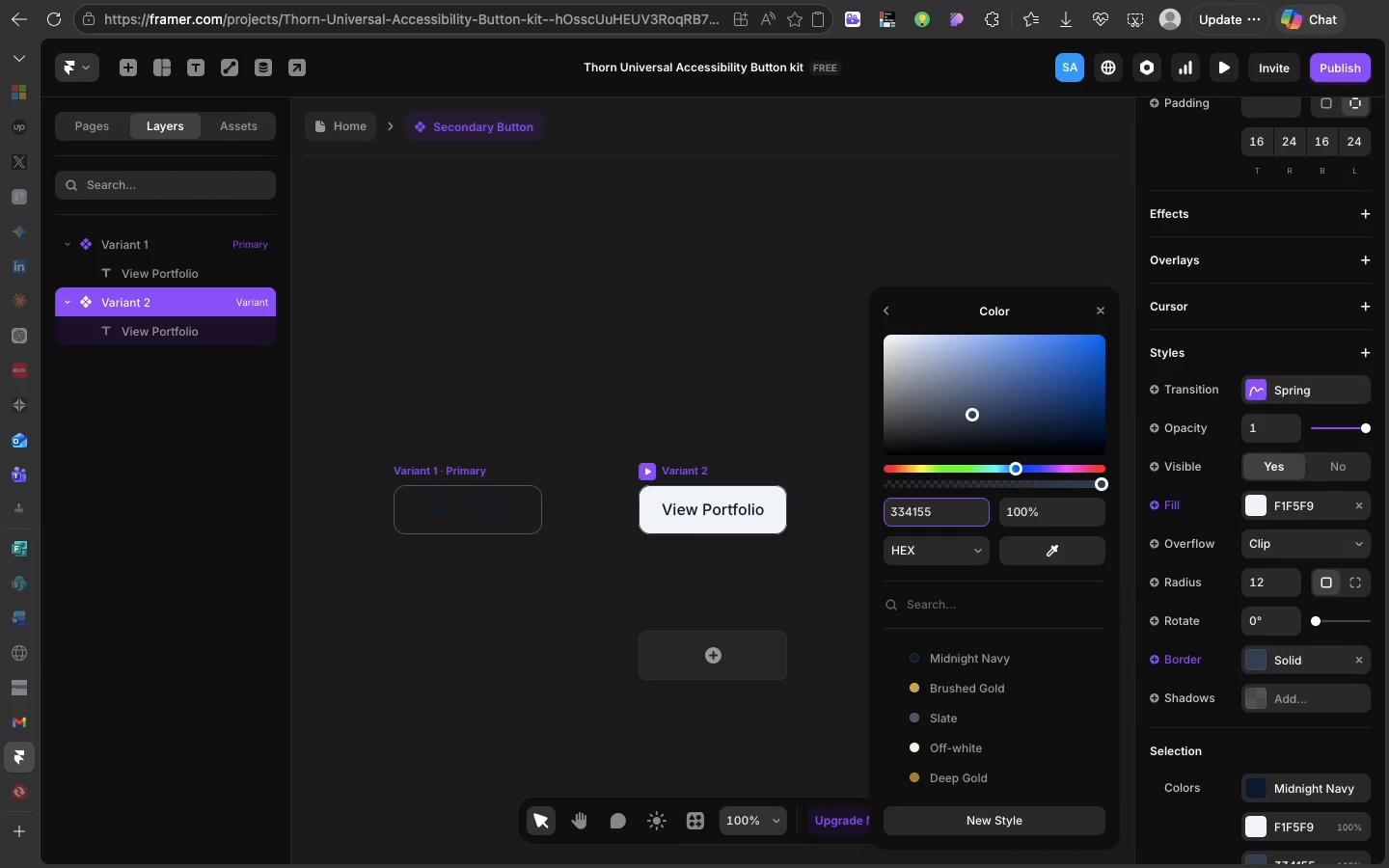 
key(Enter)
 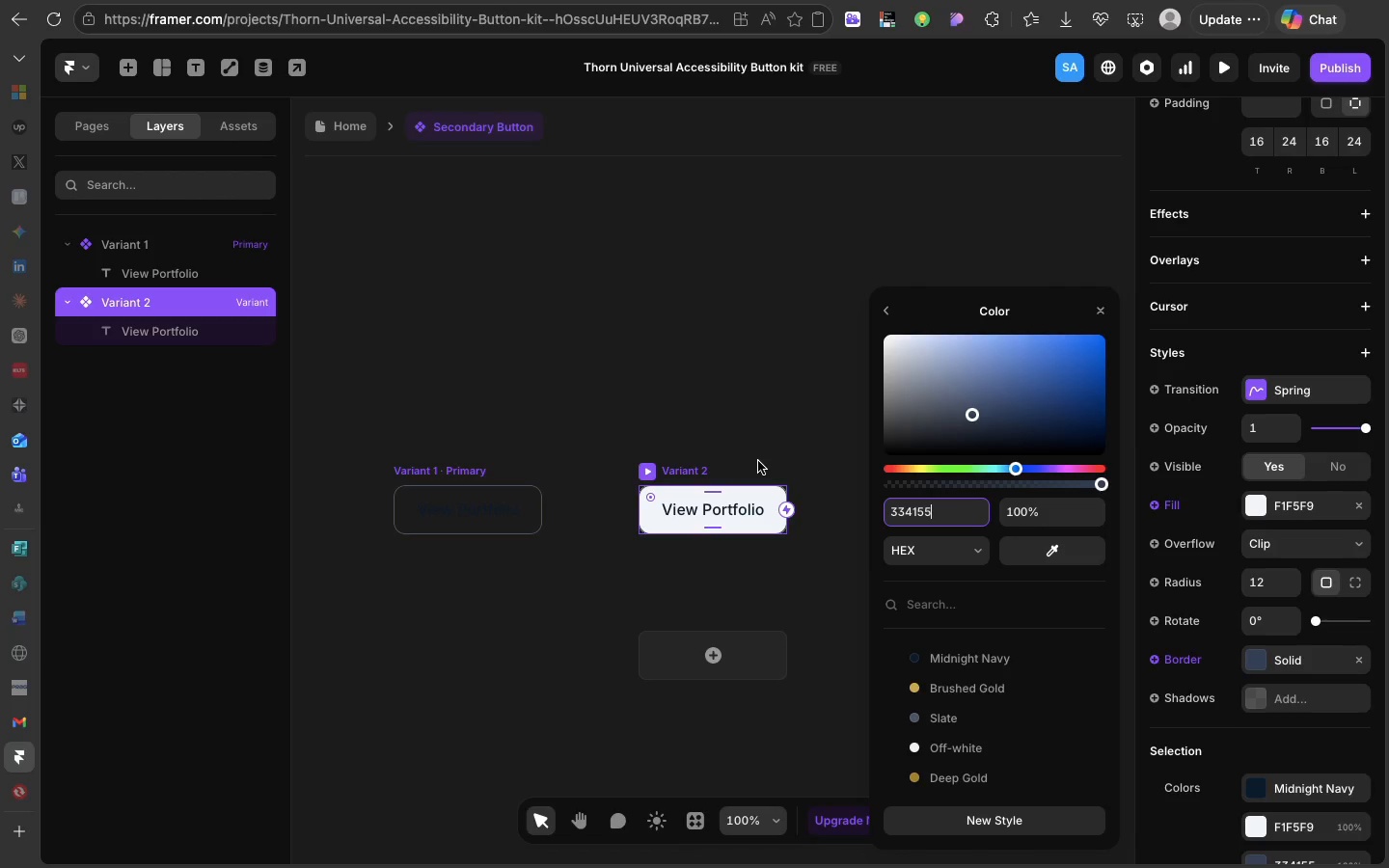 
wait(5.83)
 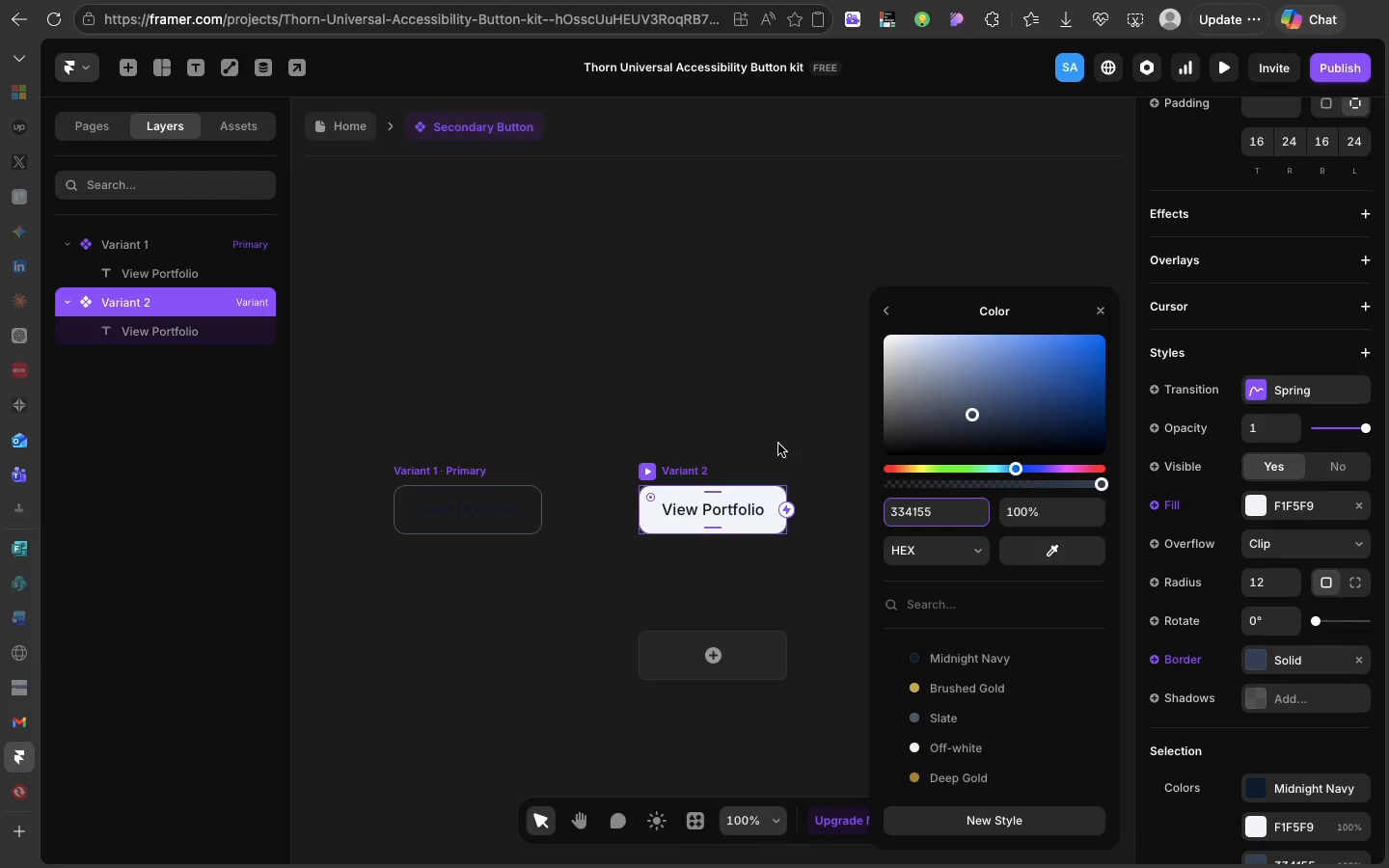 
left_click([720, 507])
 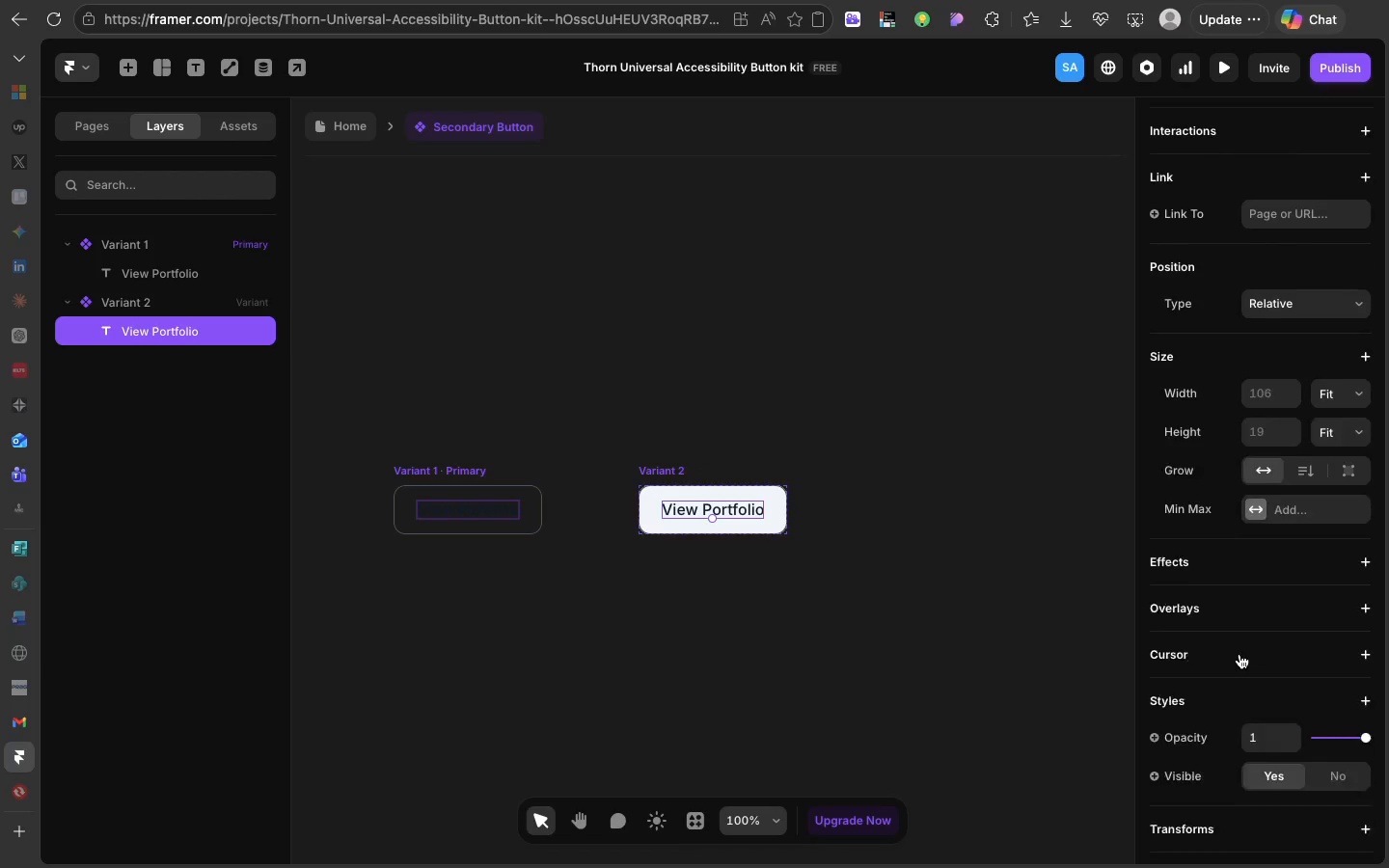 
scroll: coordinate [1239, 654], scroll_direction: down, amount: 51.0
 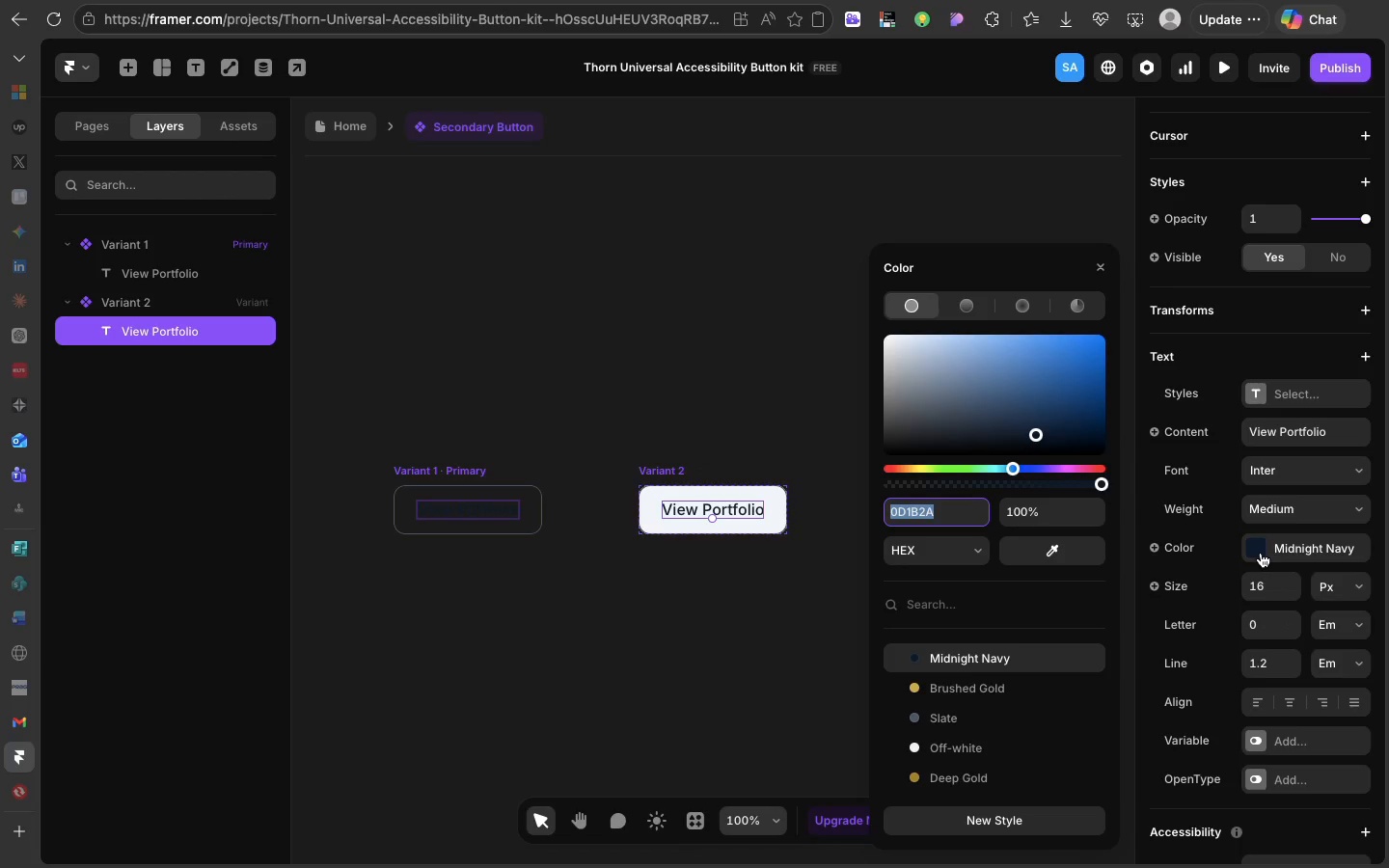 
left_click([1261, 553])
 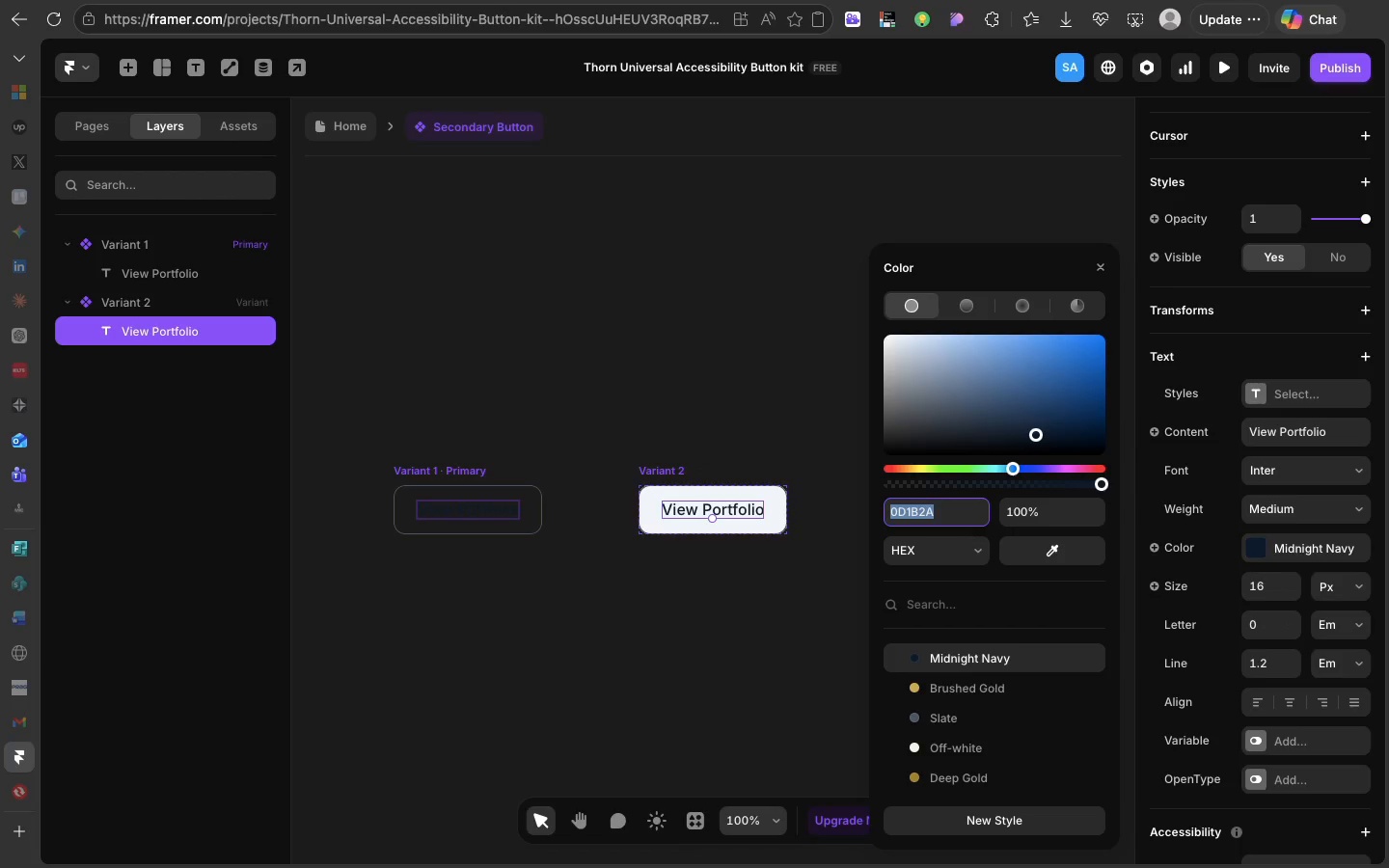 
type(0f172q)
key(Backspace)
type(a)
 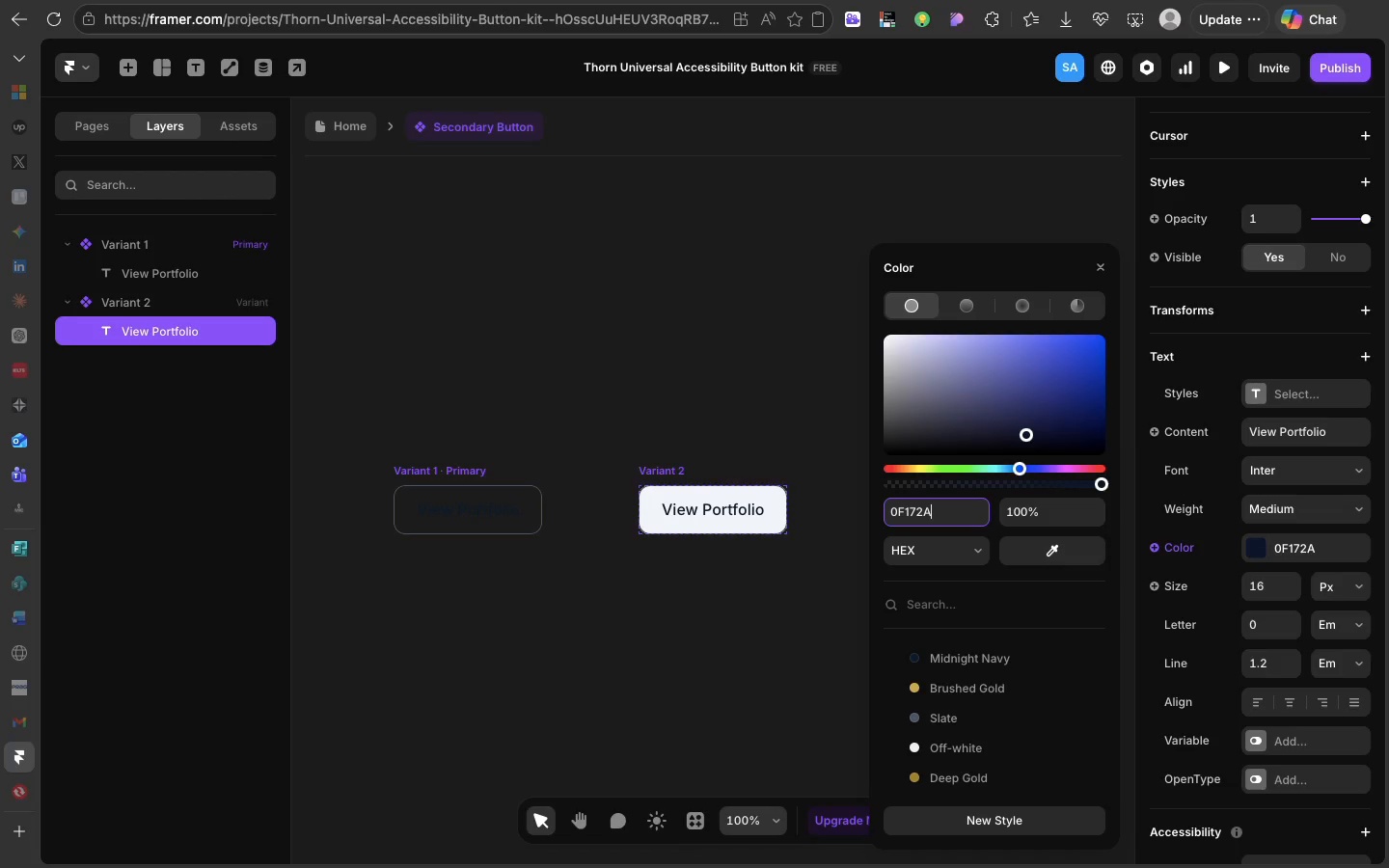 
key(Enter)
 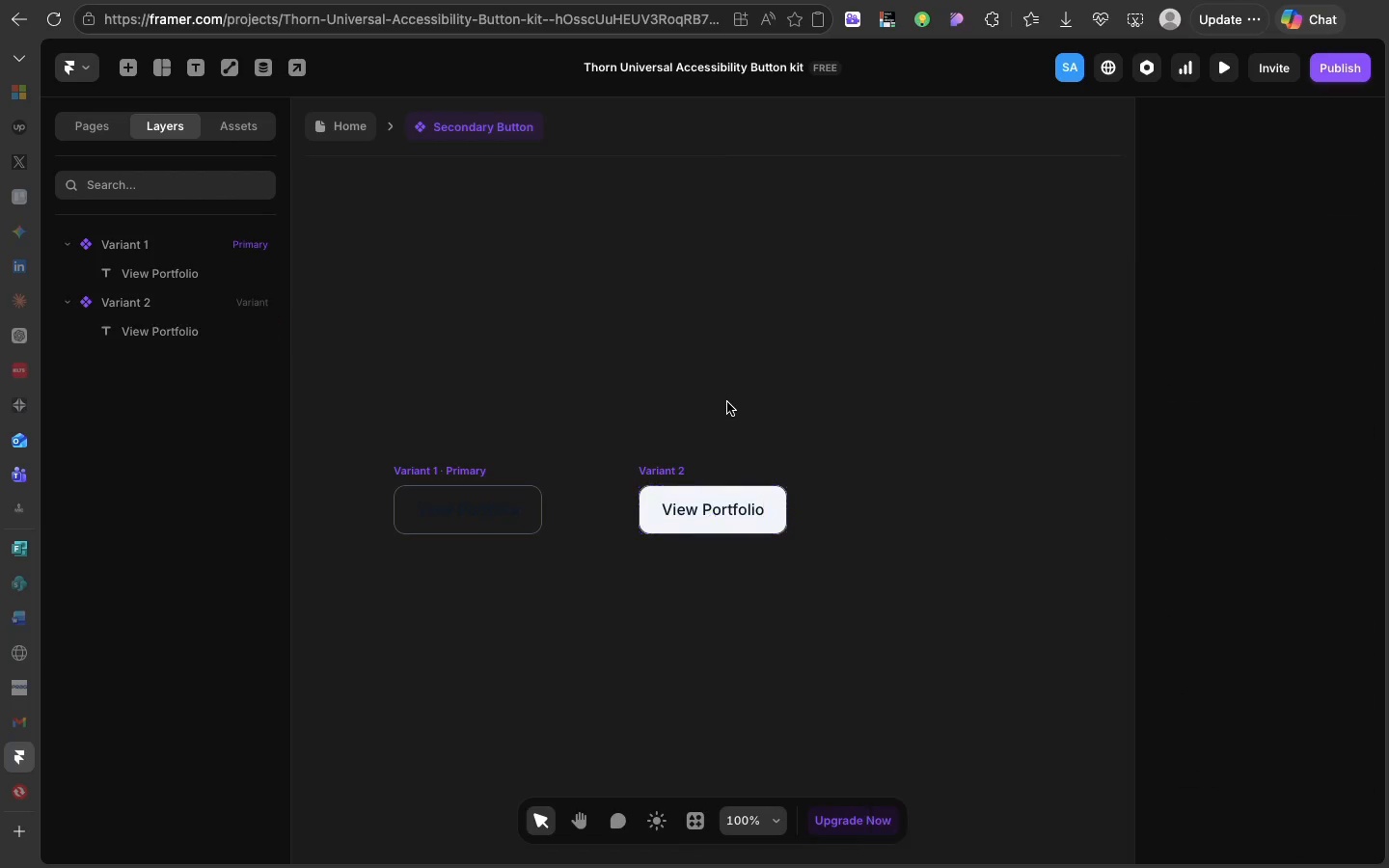 
left_click([727, 402])
 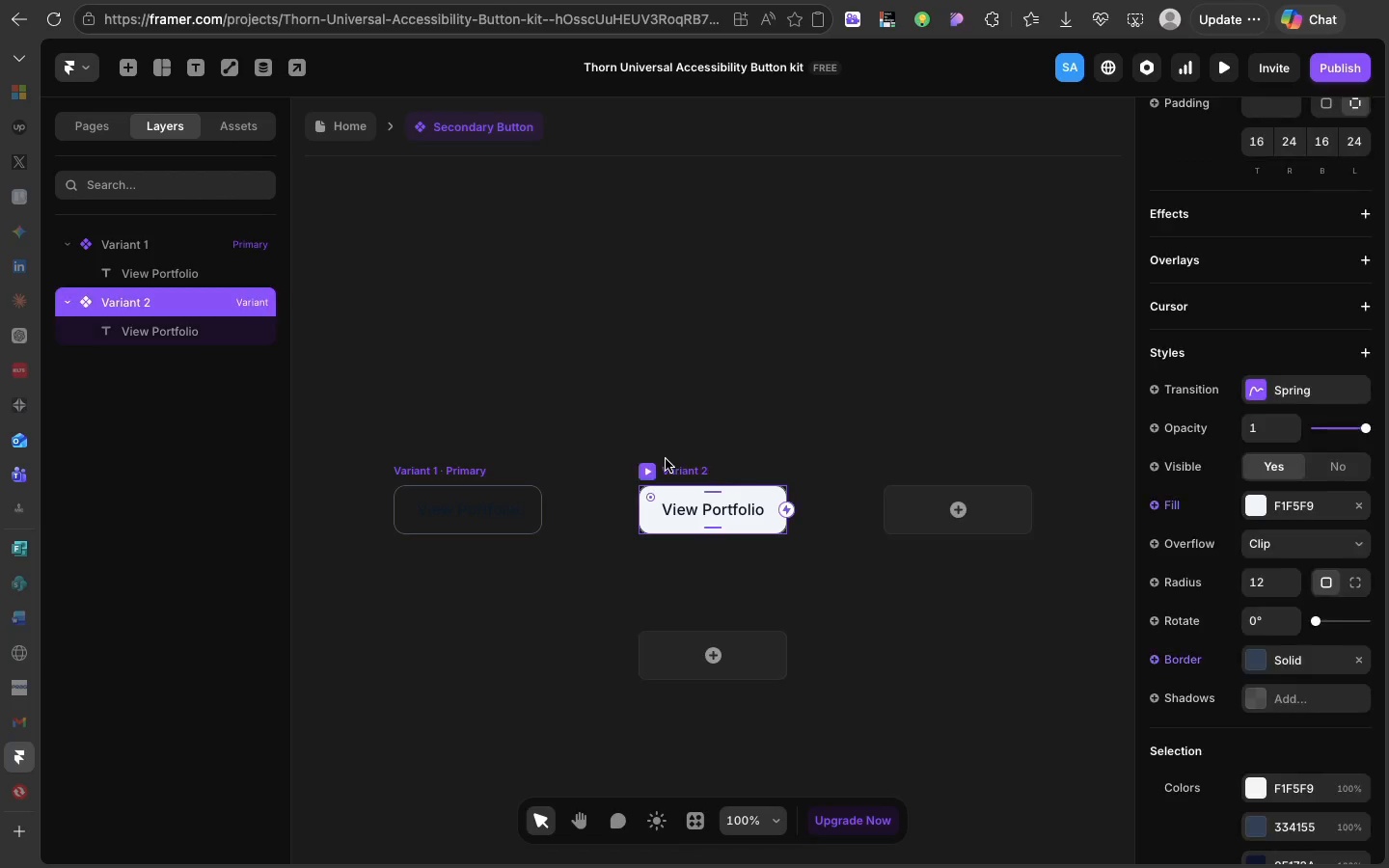 
left_click([666, 459])
 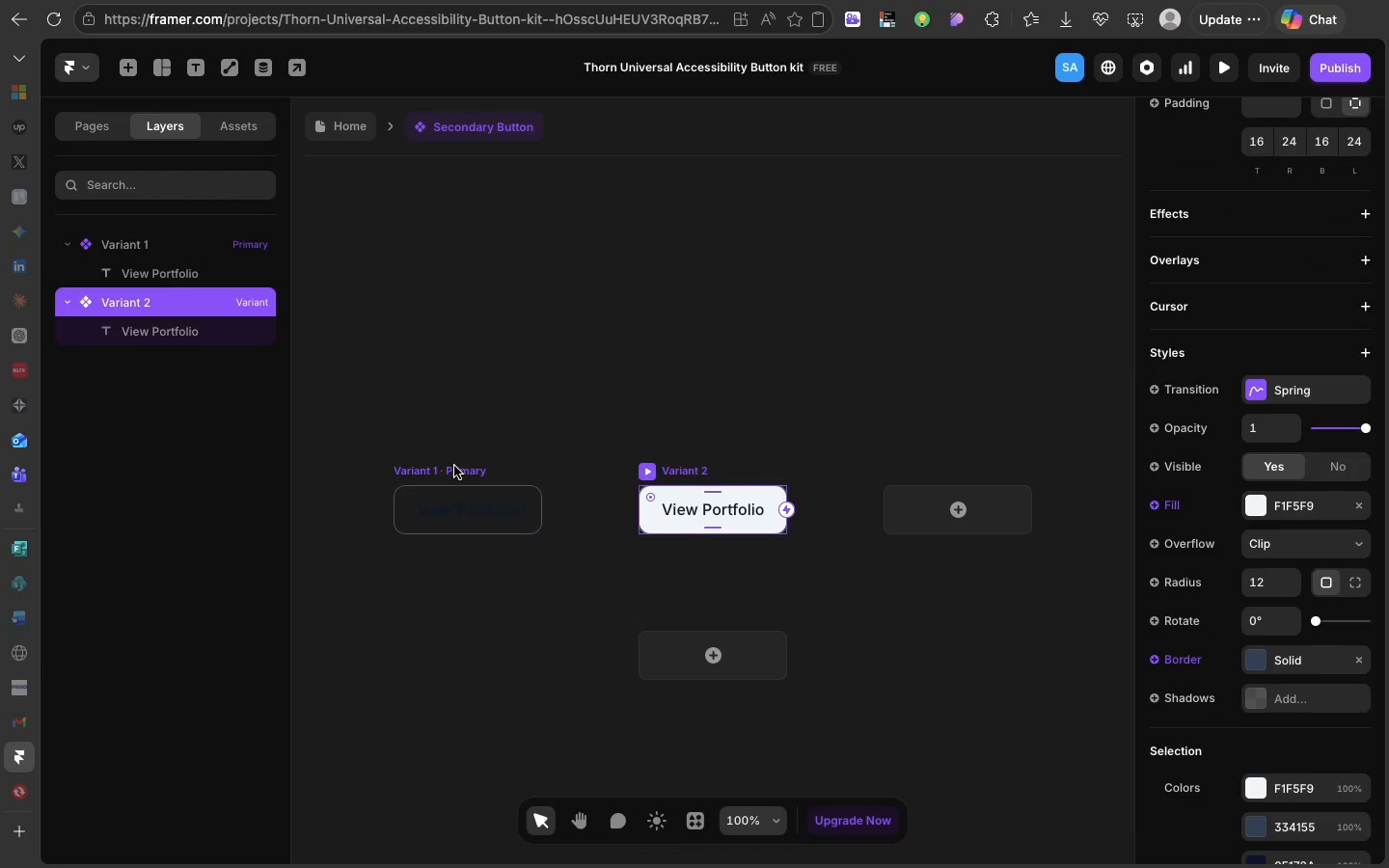 
left_click([453, 467])
 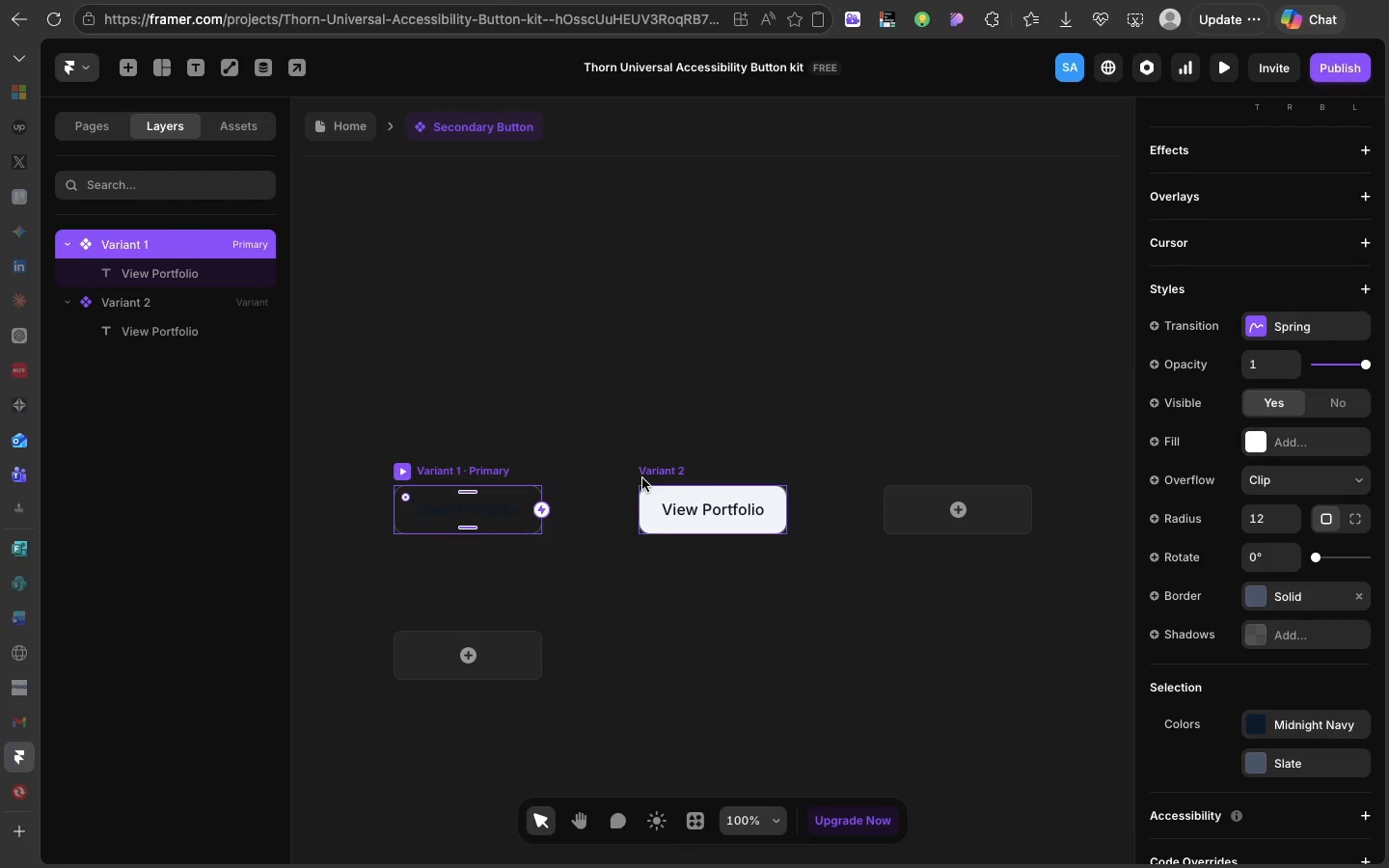 
left_click([642, 478])
 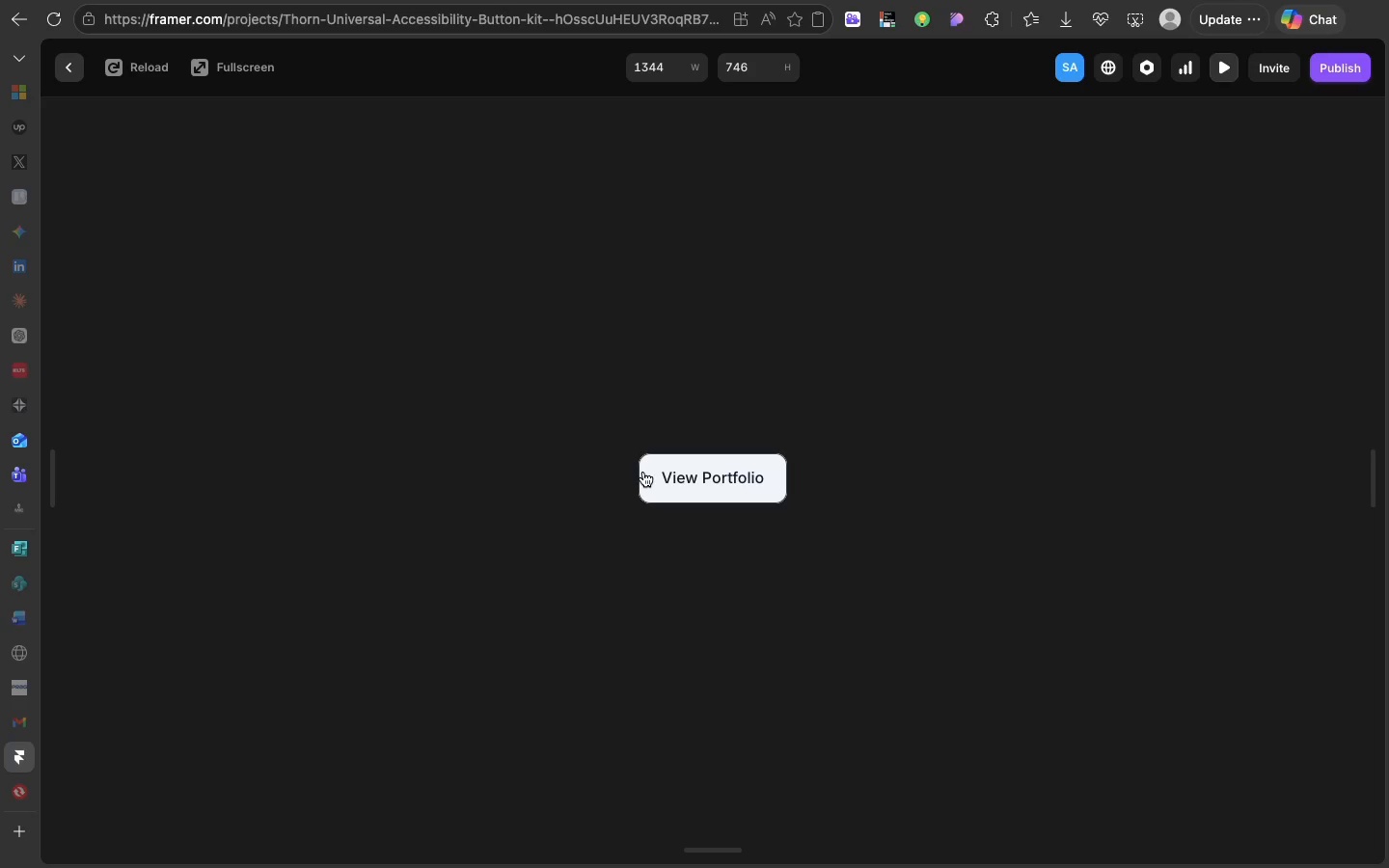 
double_click([643, 472])
 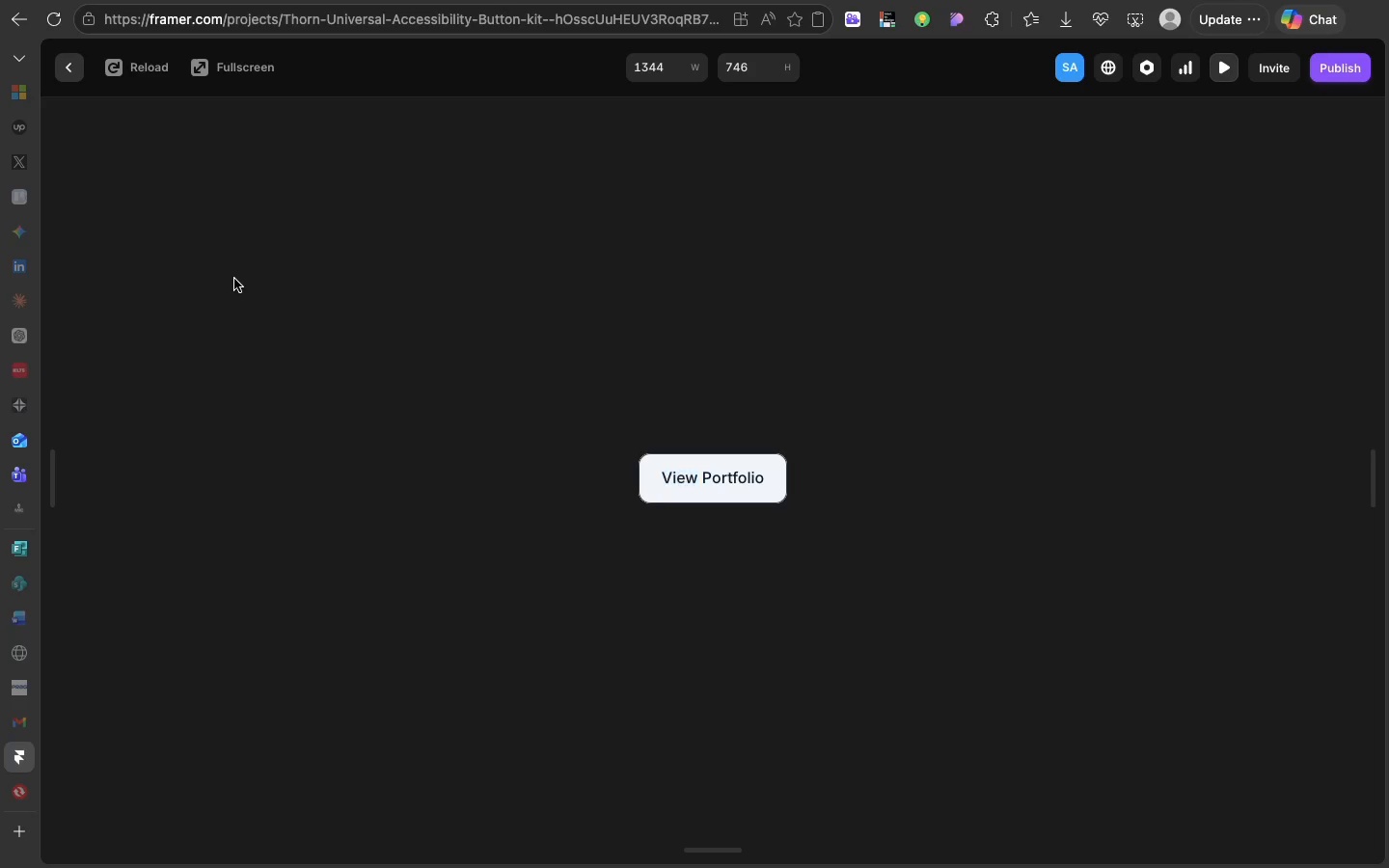 
left_click([234, 279])
 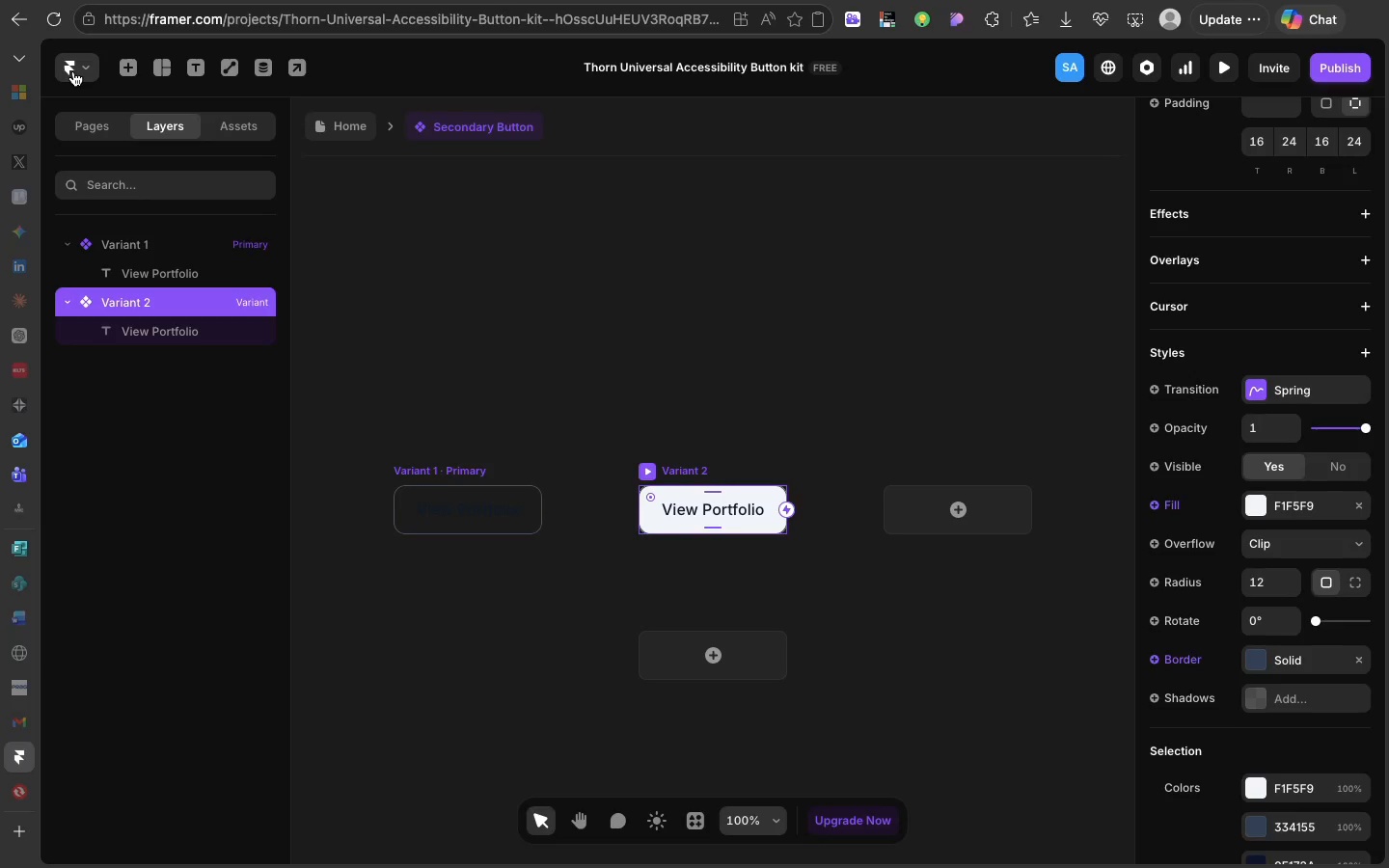 
left_click([73, 71])
 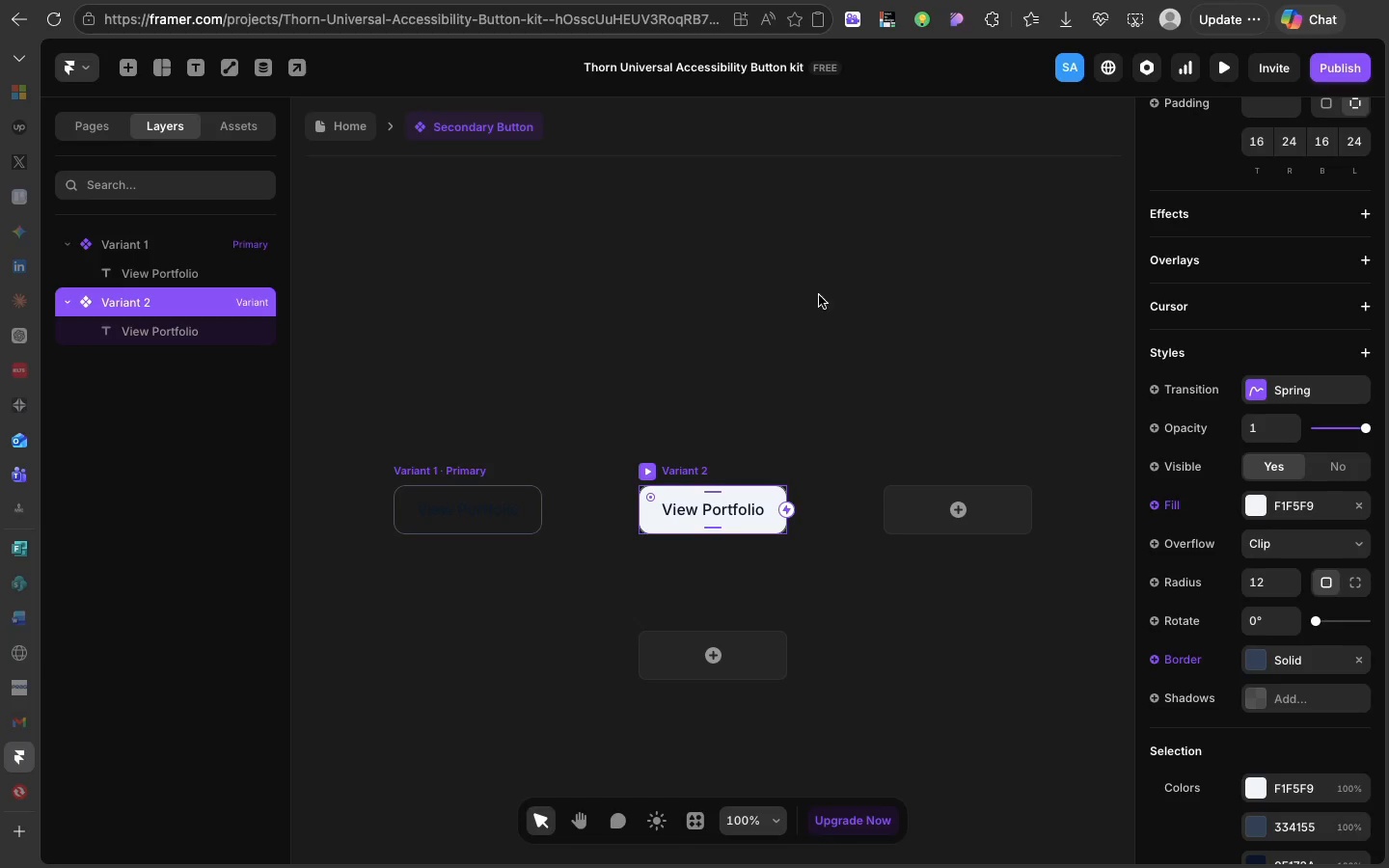 
wait(5.19)
 